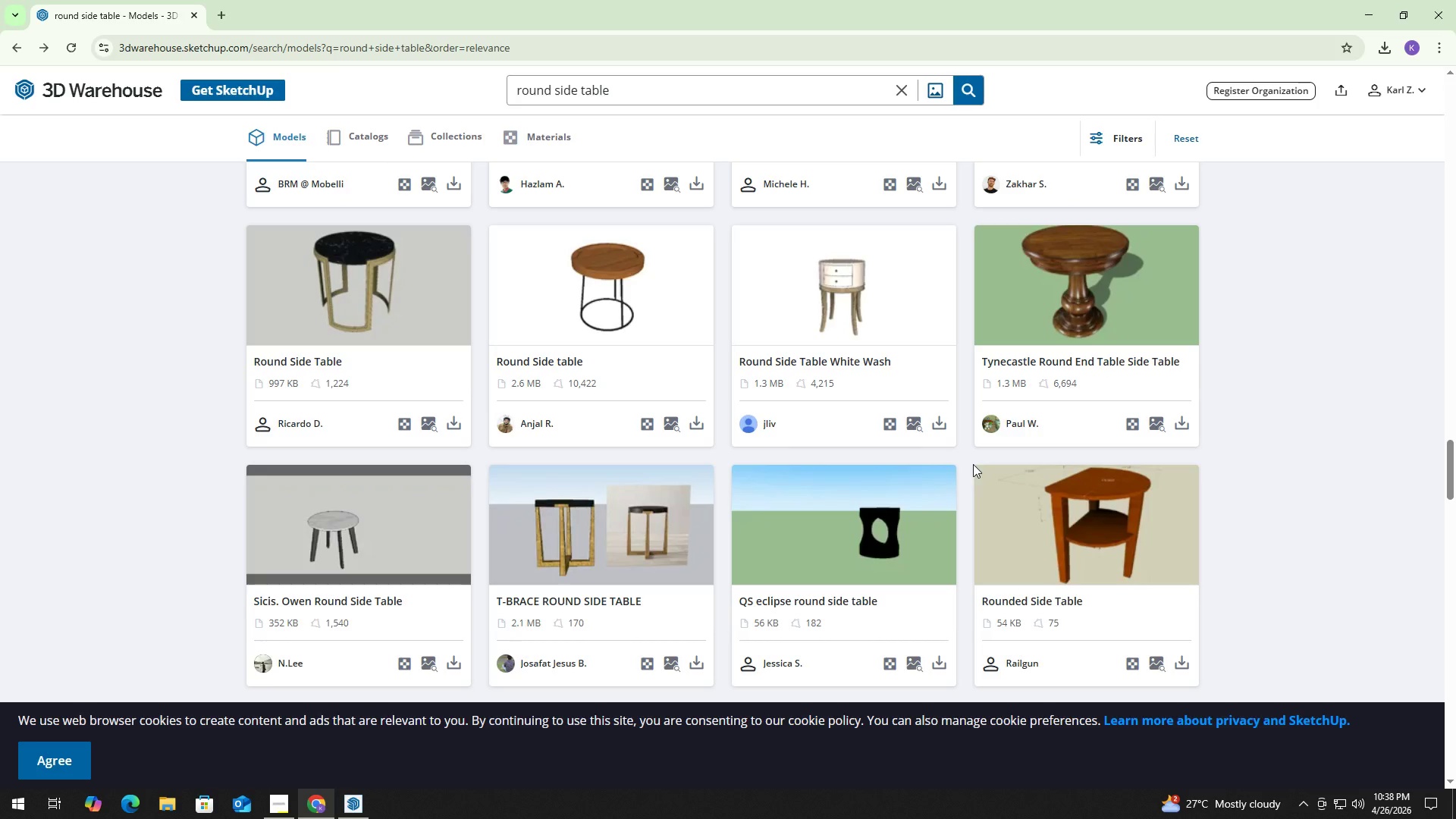 
scroll: coordinate [974, 464], scroll_direction: down, amount: 3.0
 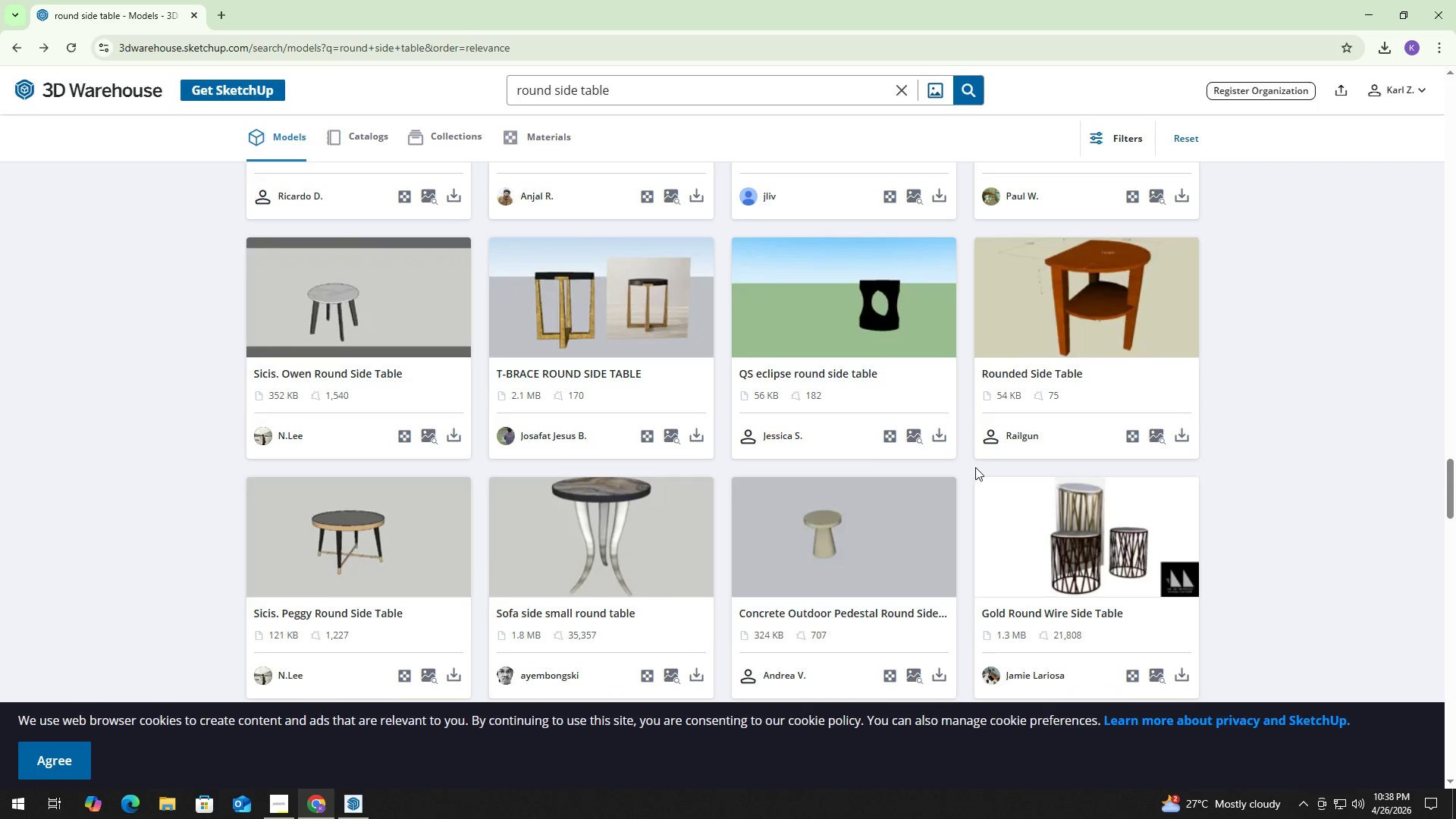 
scroll: coordinate [1065, 459], scroll_direction: up, amount: 4.0
 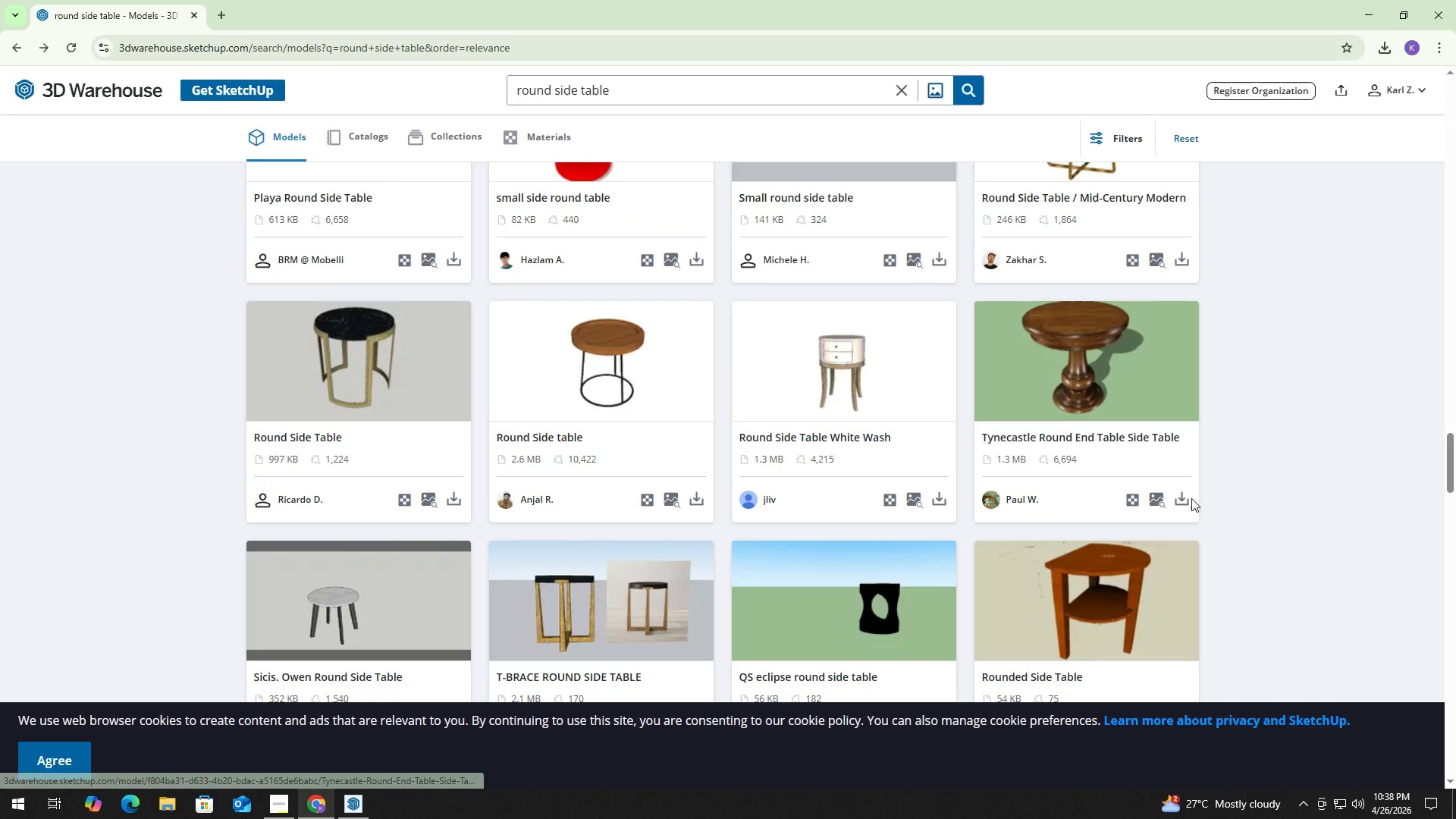 
left_click([1185, 501])
 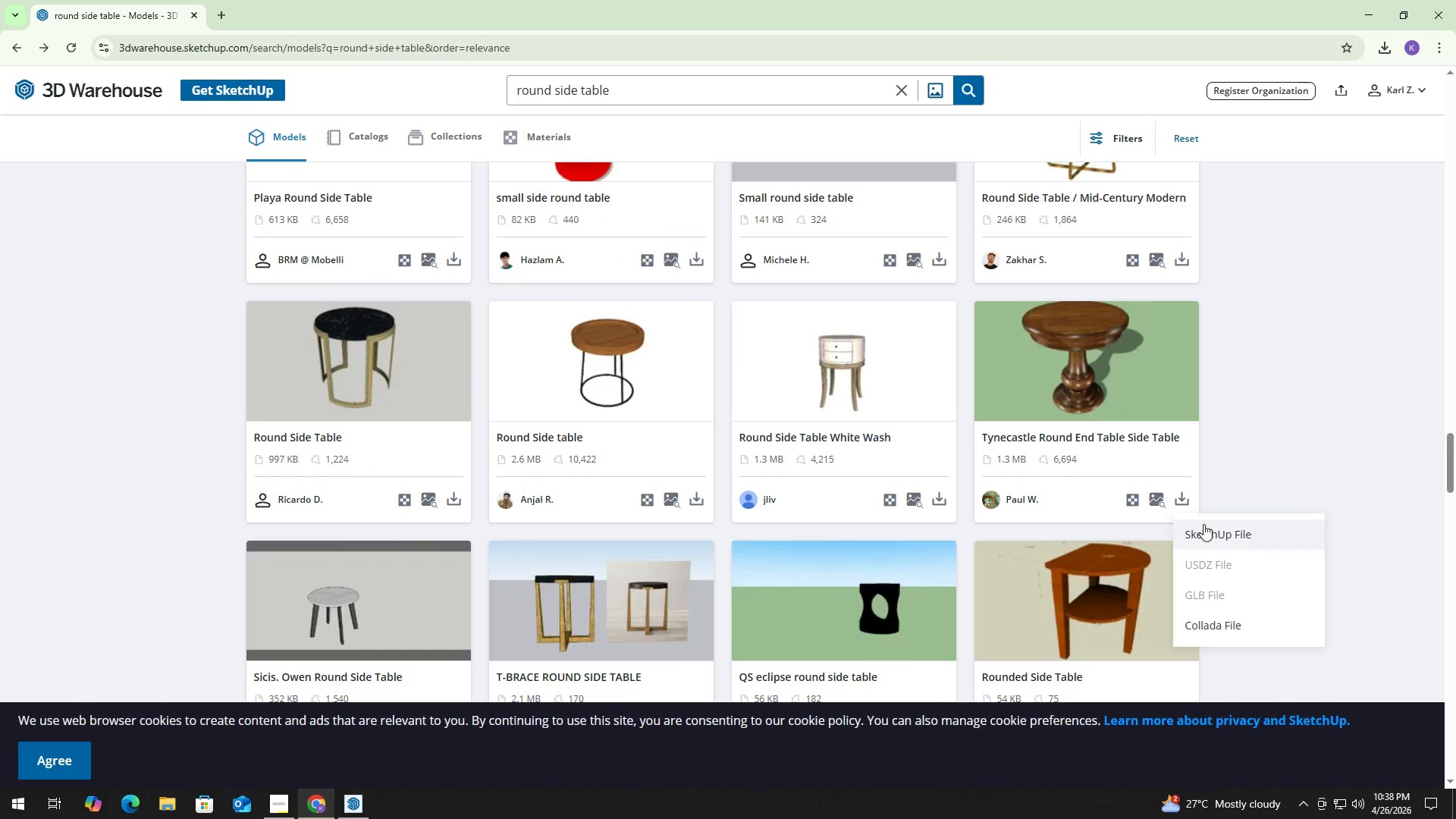 
left_click([1213, 527])
 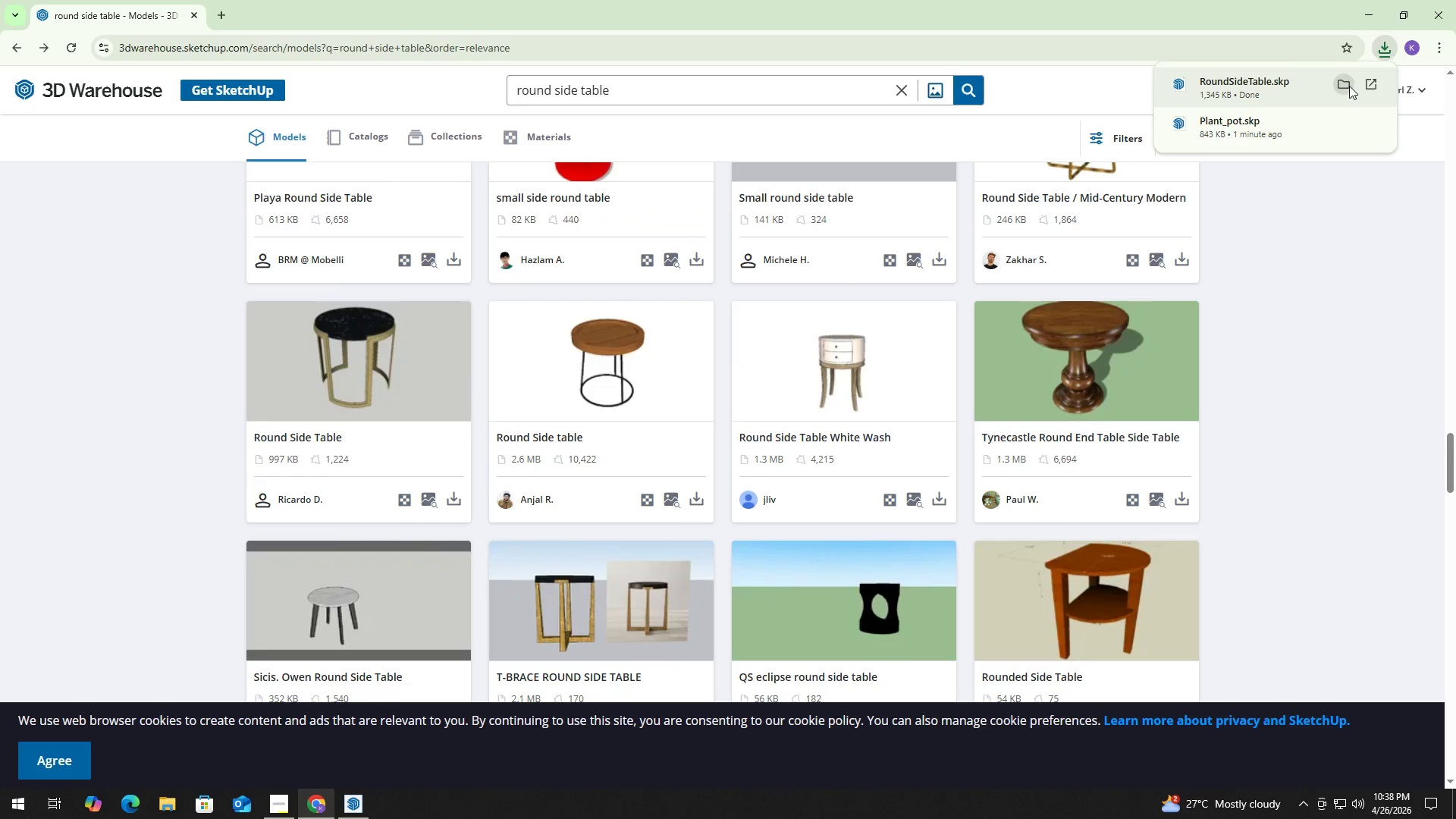 
key(Alt+Tab)
 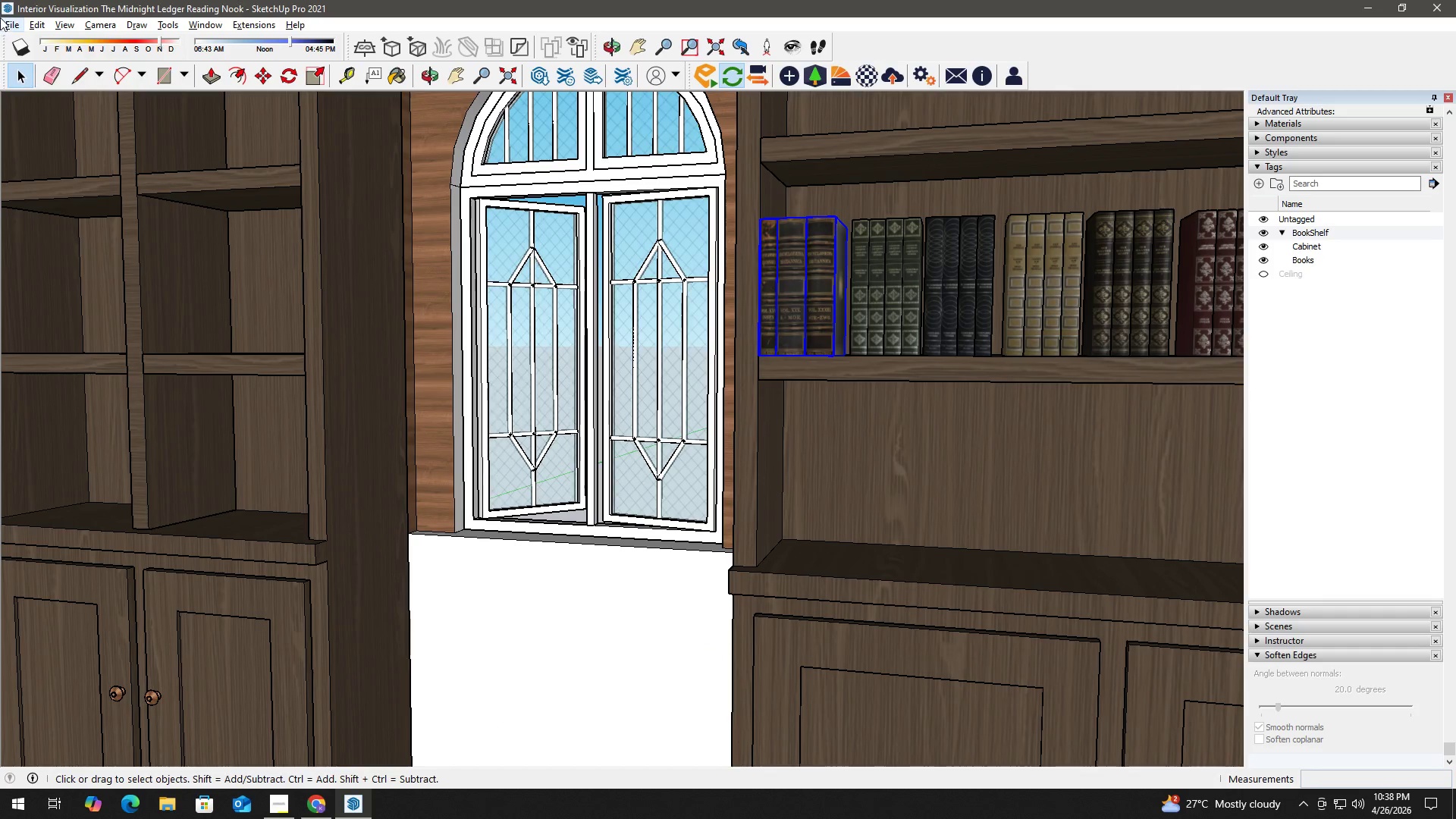 
left_click([1, 17])
 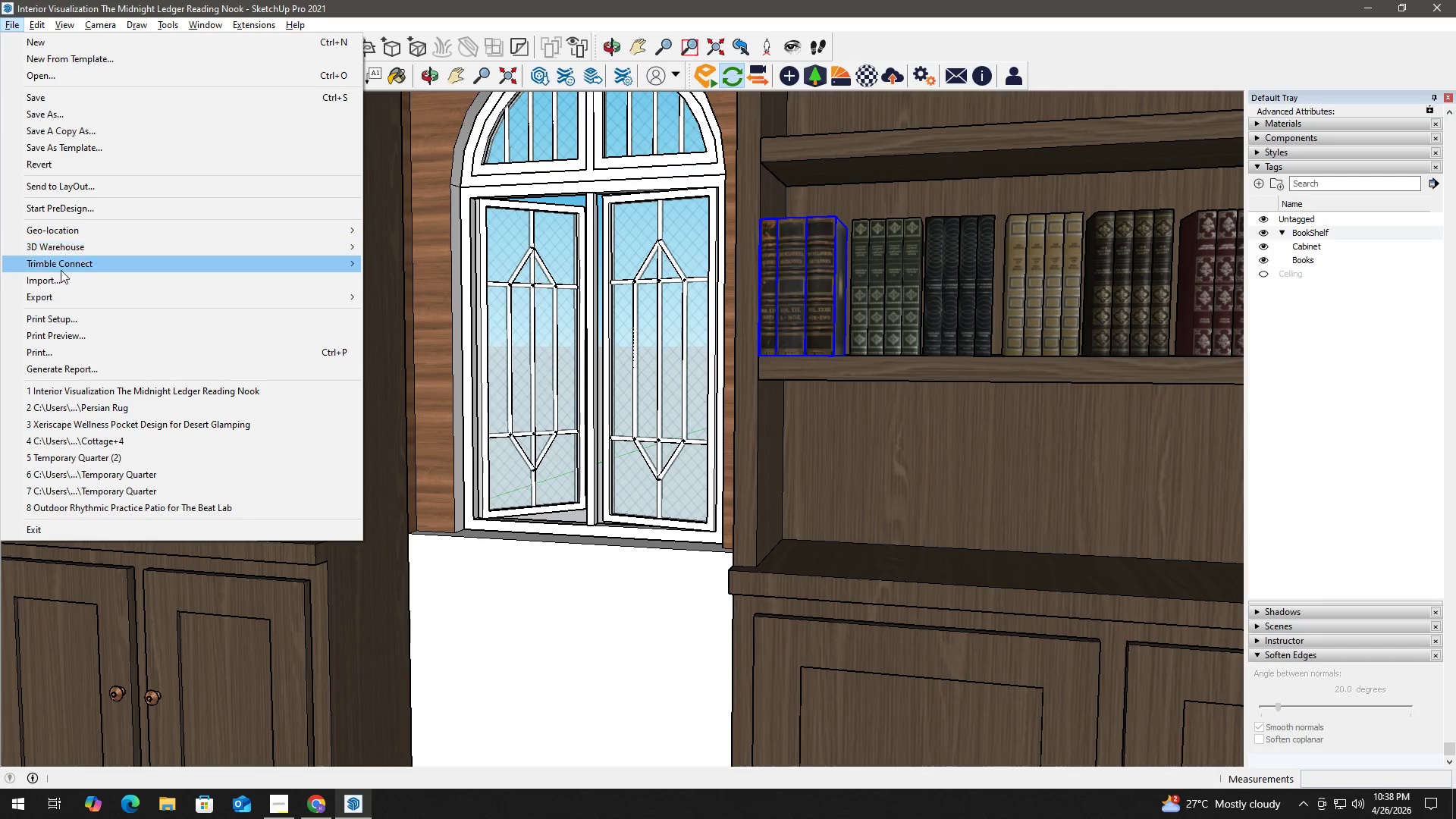 
left_click([61, 279])
 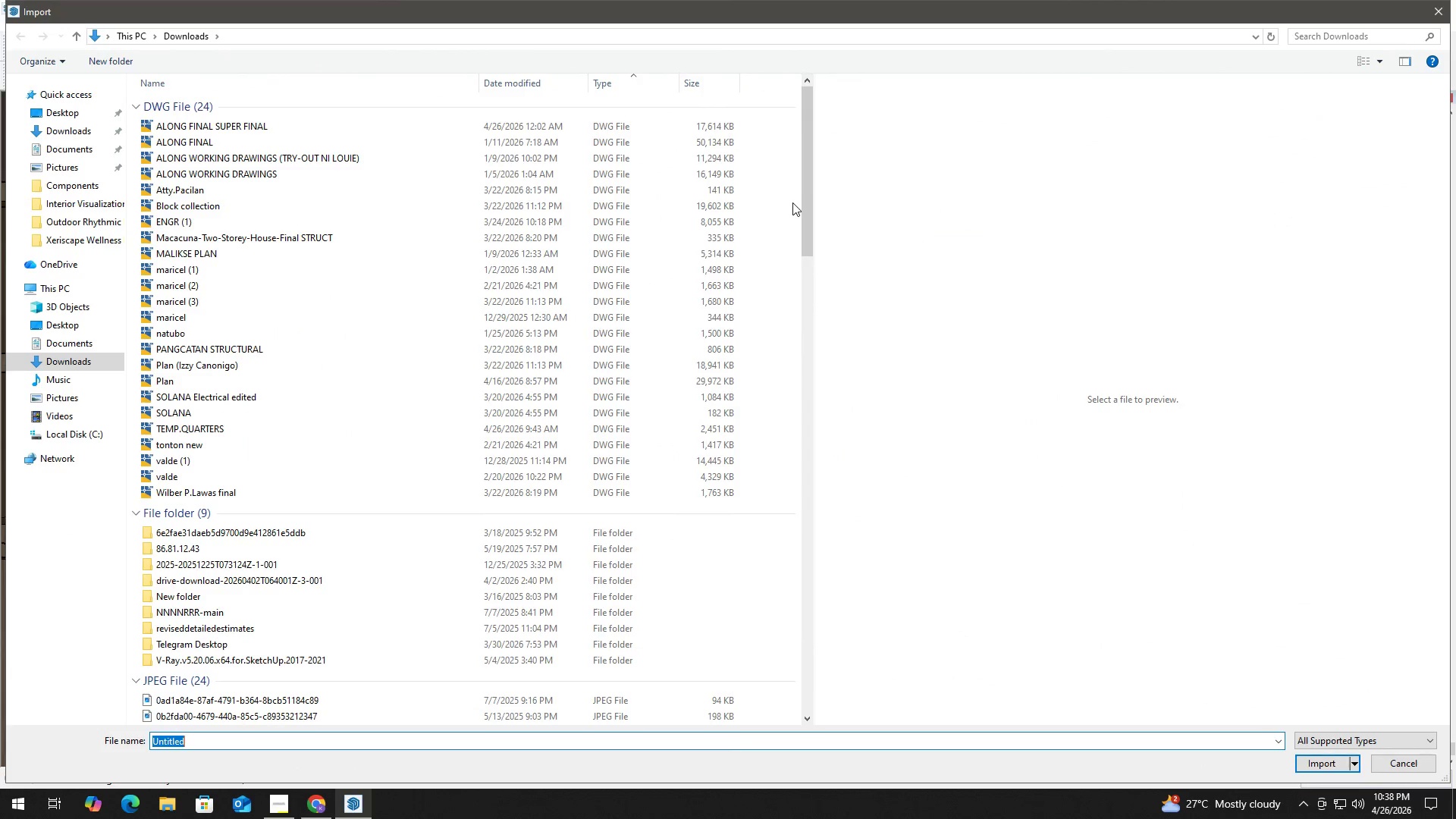 
left_click_drag(start_coordinate=[807, 195], to_coordinate=[786, 656])
 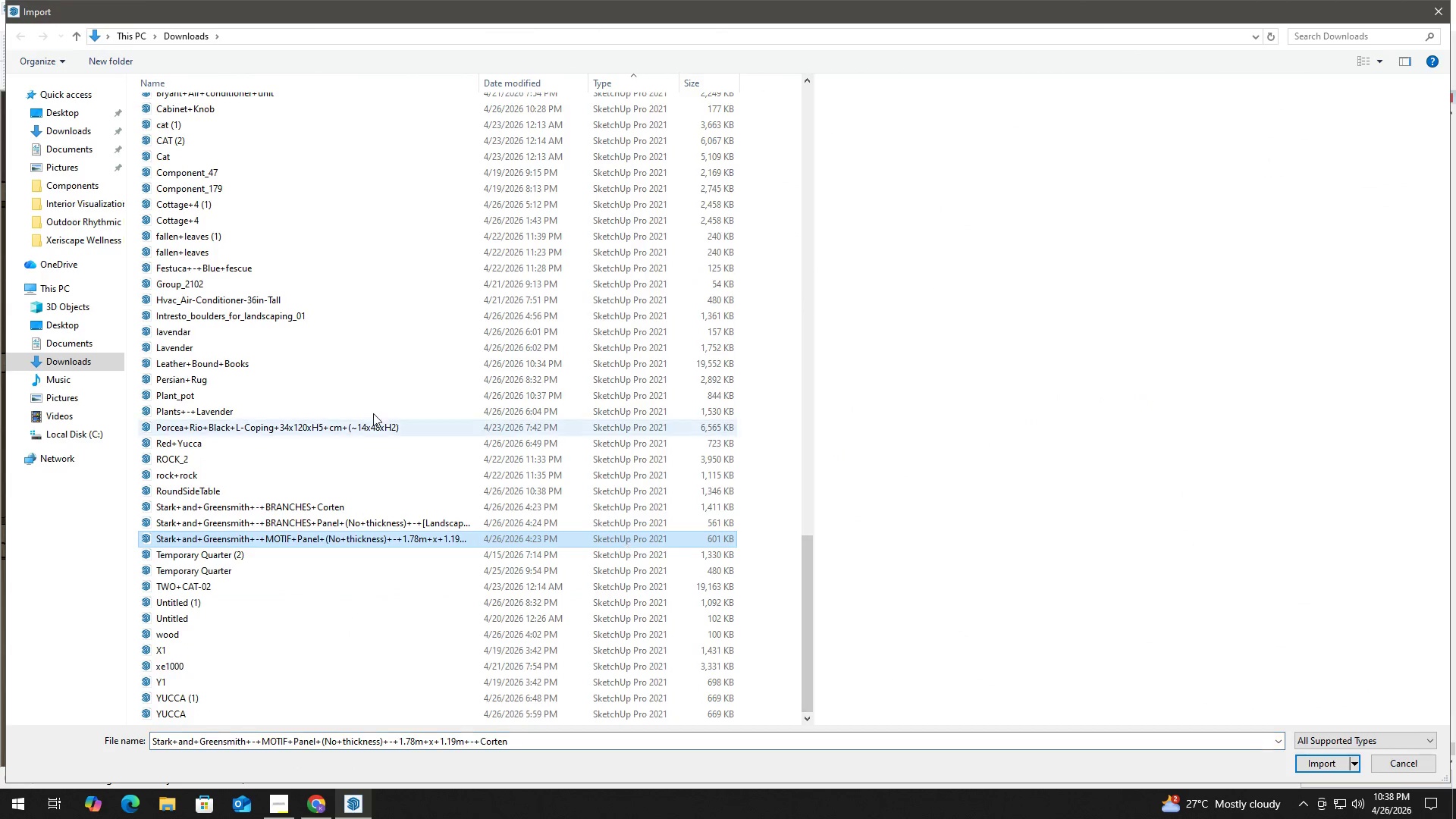 
key(R)
 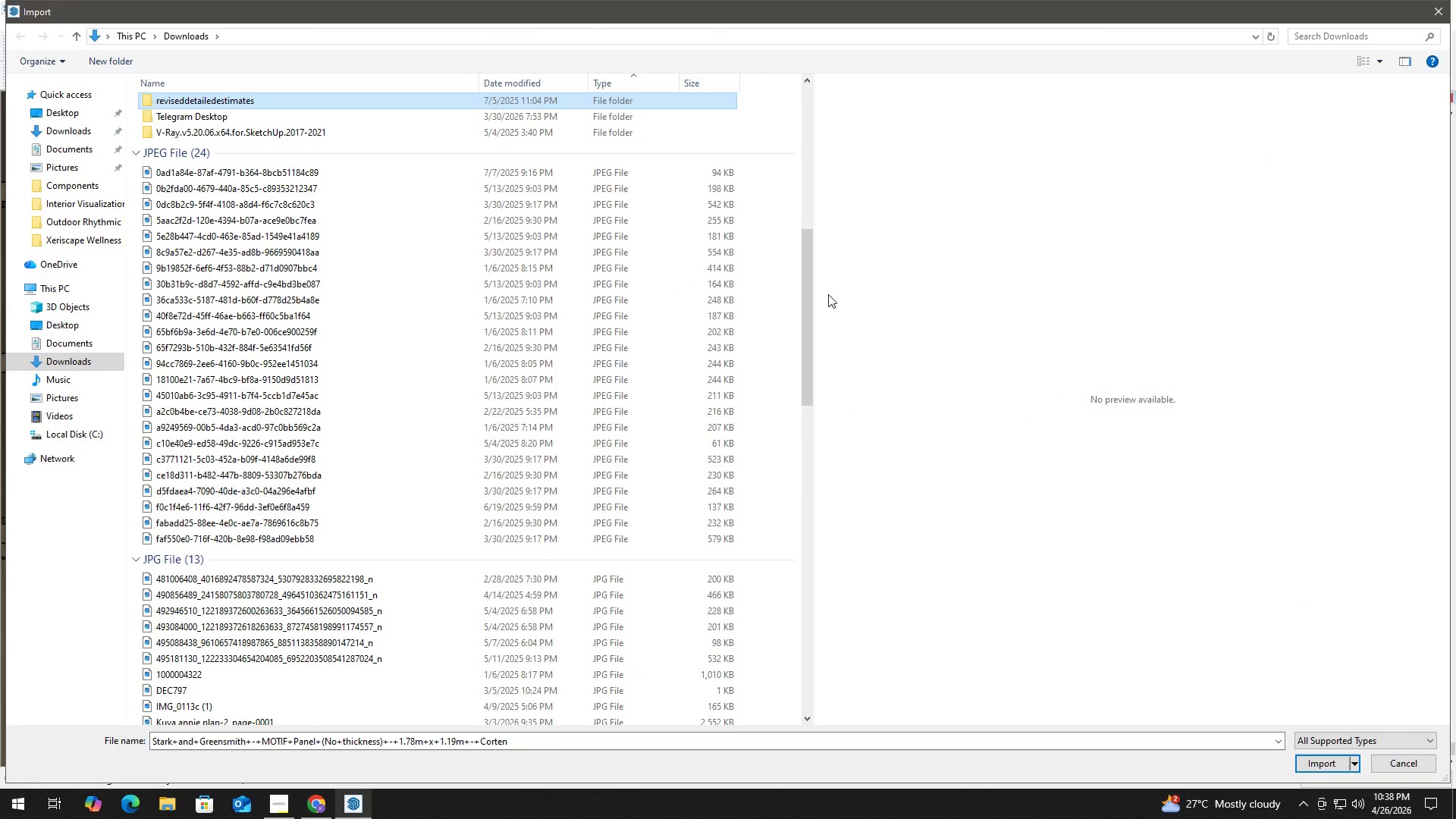 
left_click_drag(start_coordinate=[809, 284], to_coordinate=[806, 693])
 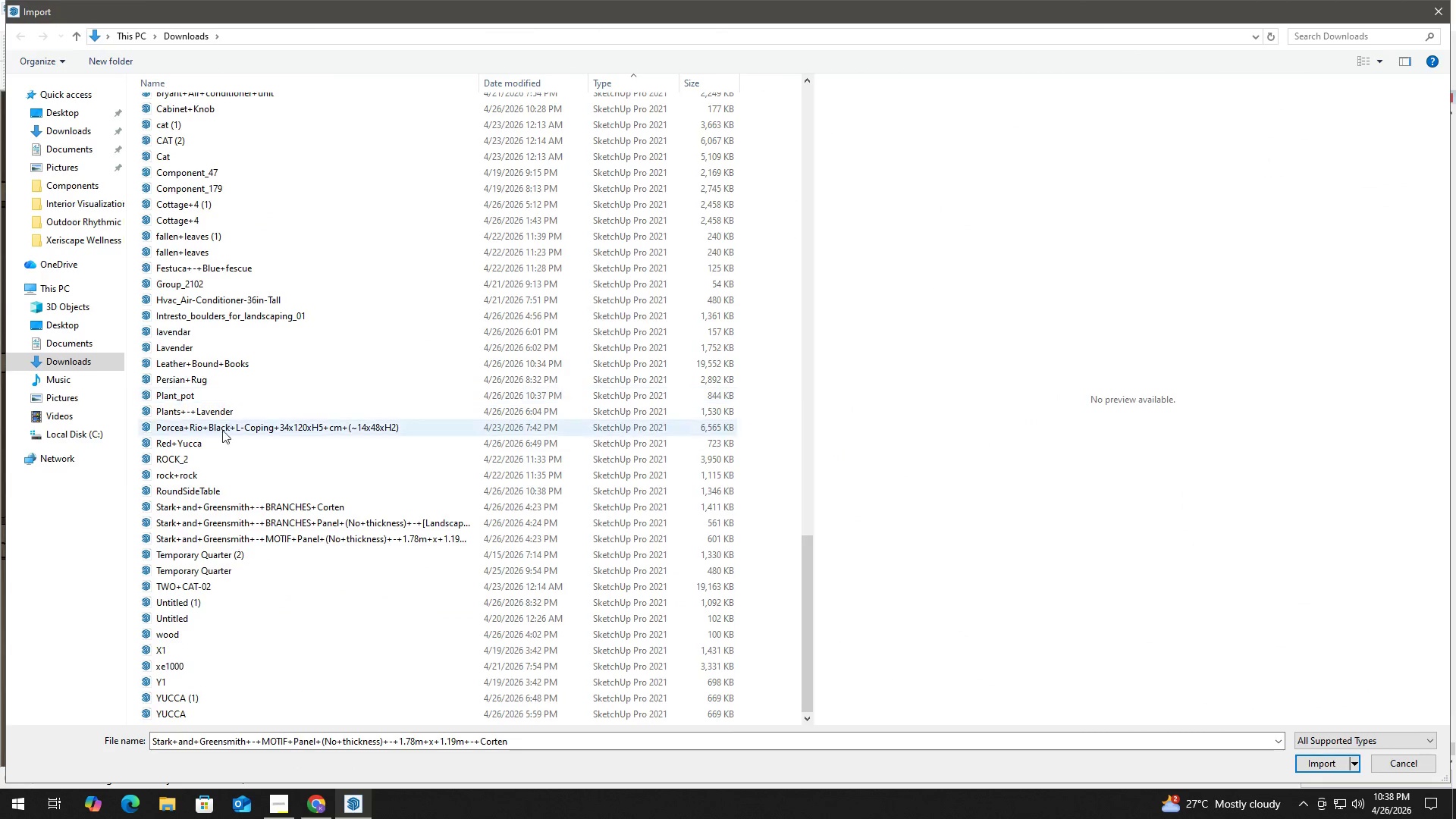 
left_click([211, 491])
 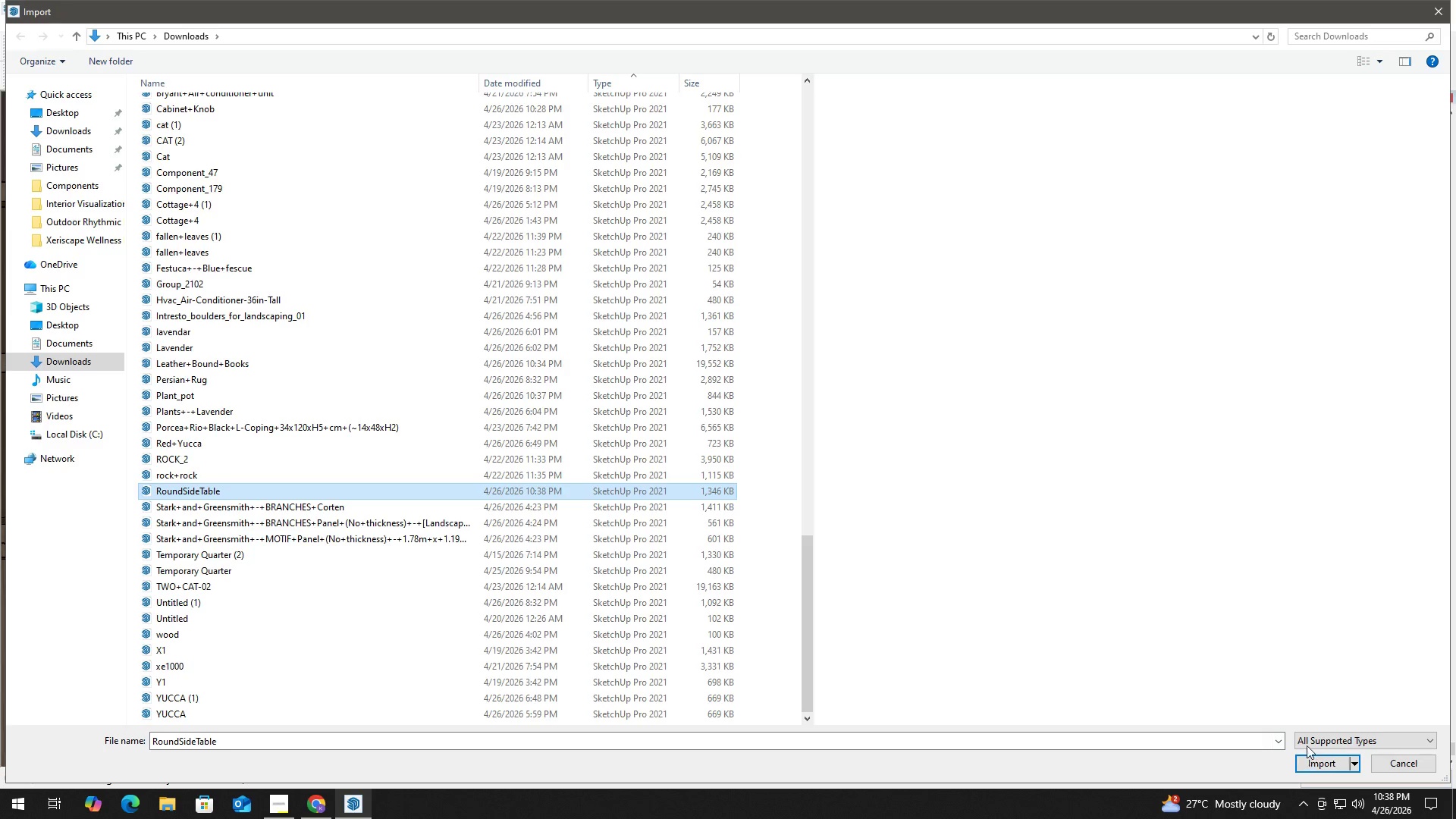 
left_click([1302, 762])
 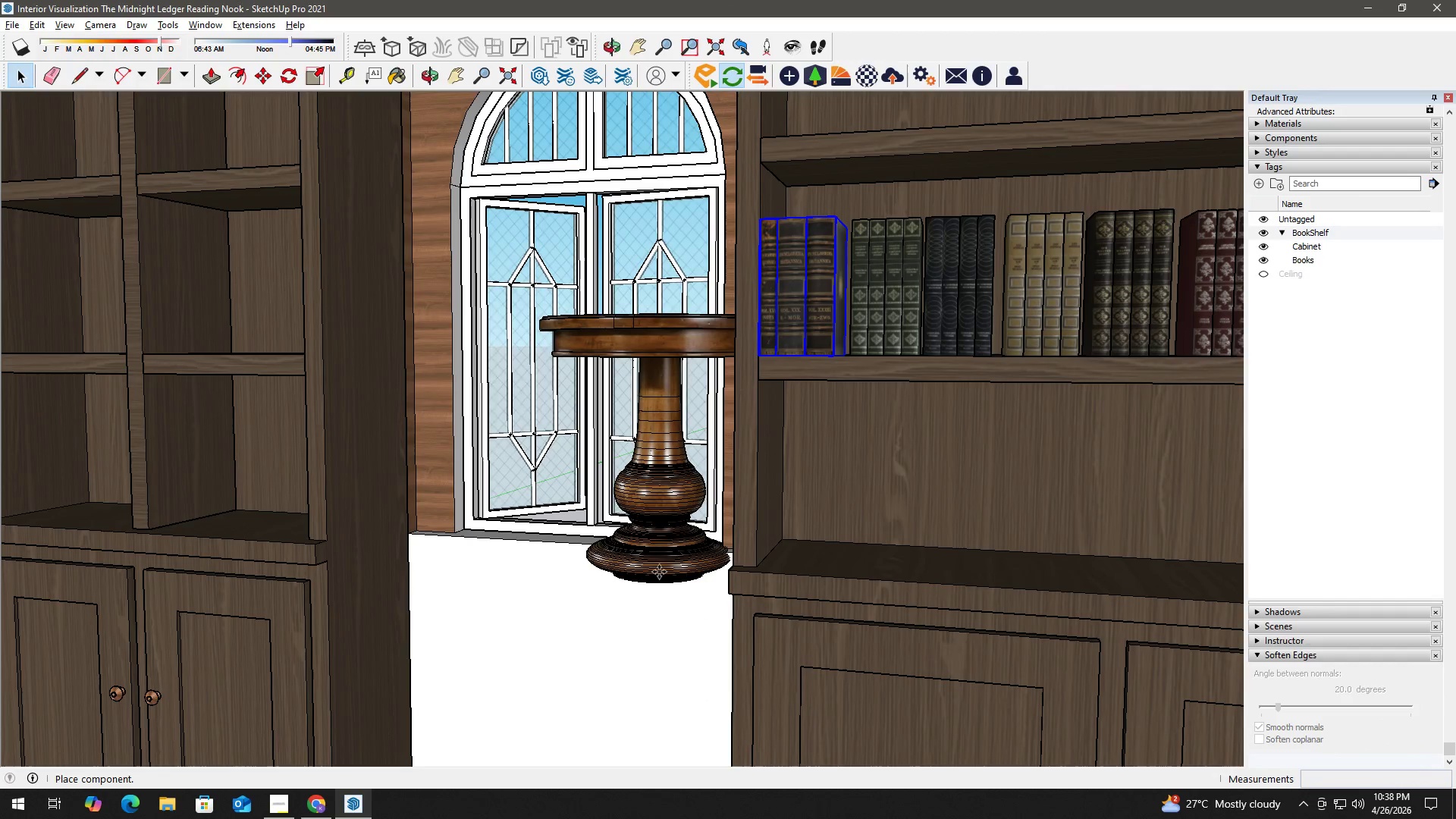 
scroll: coordinate [654, 579], scroll_direction: down, amount: 3.0
 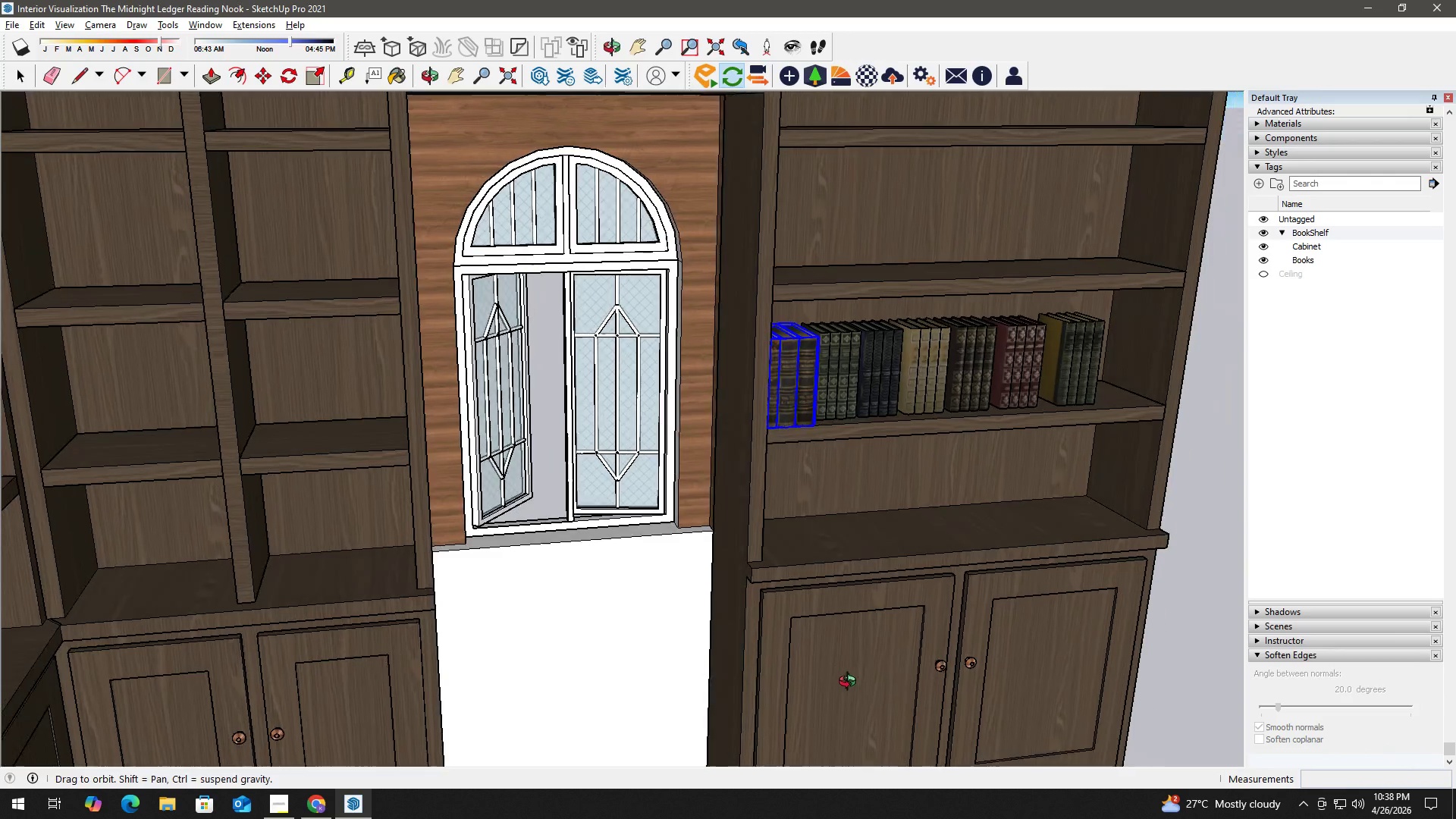 
hold_key(key=ShiftLeft, duration=0.53)
 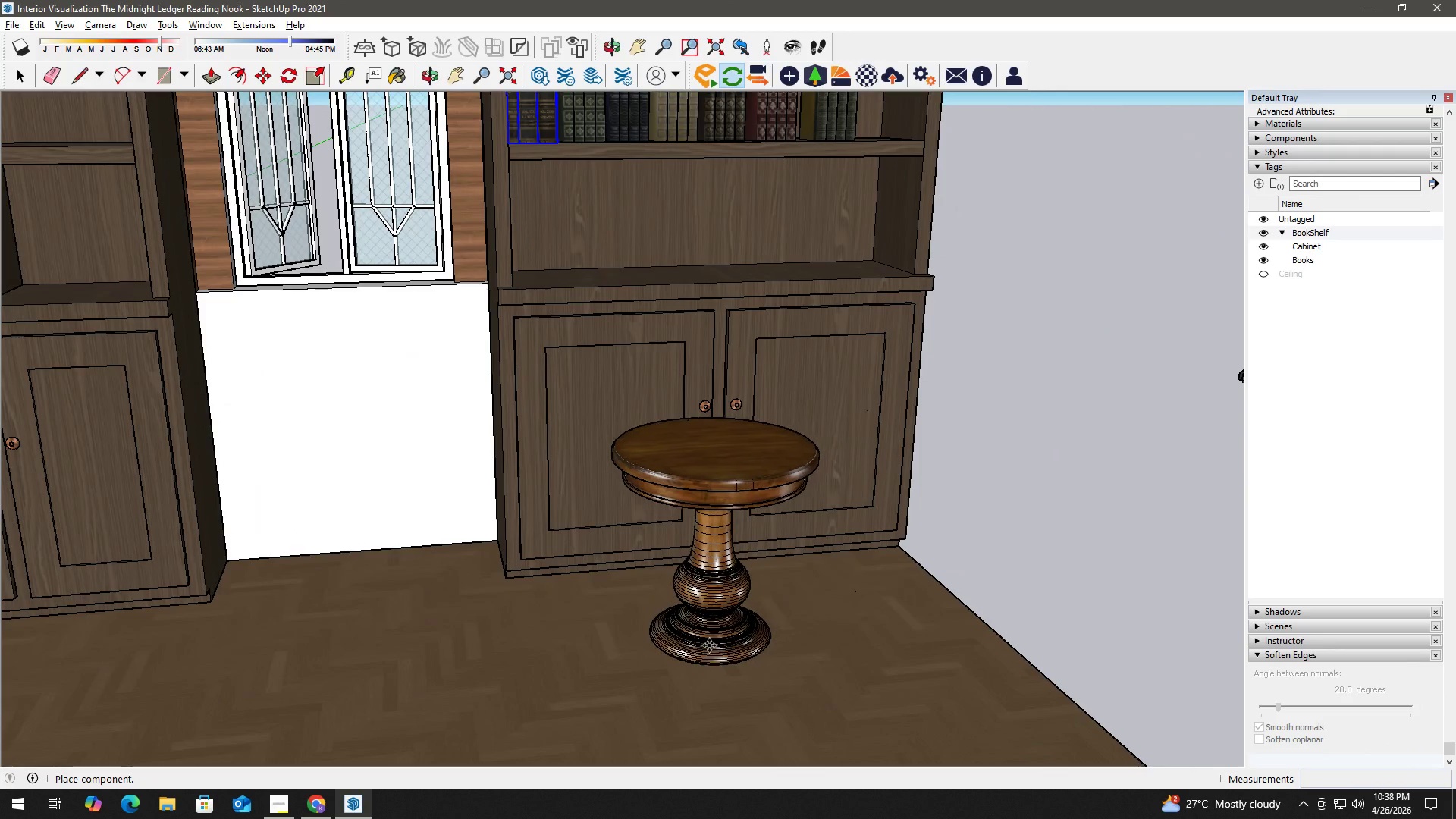 
left_click([708, 646])
 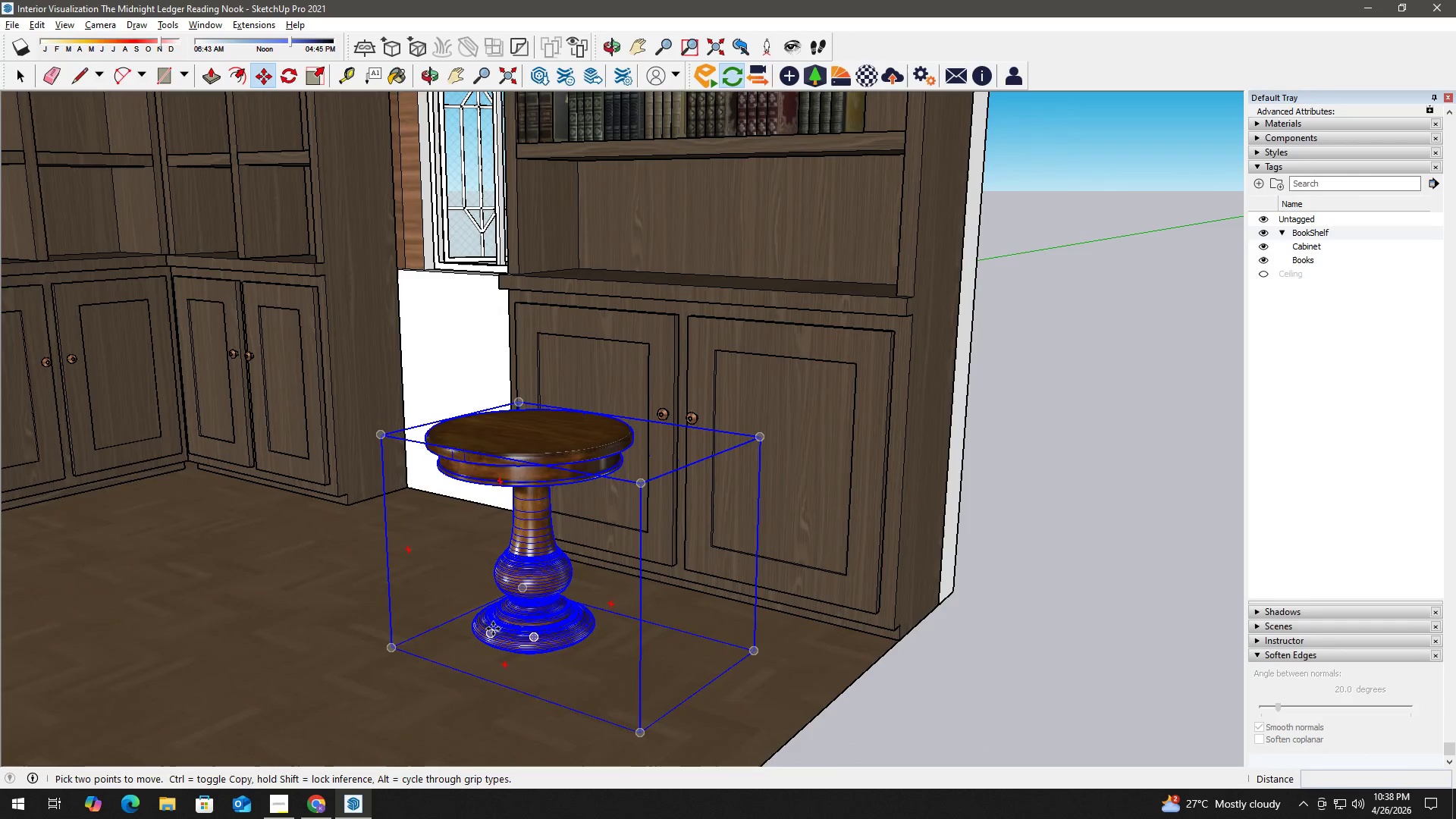 
key(Space)
 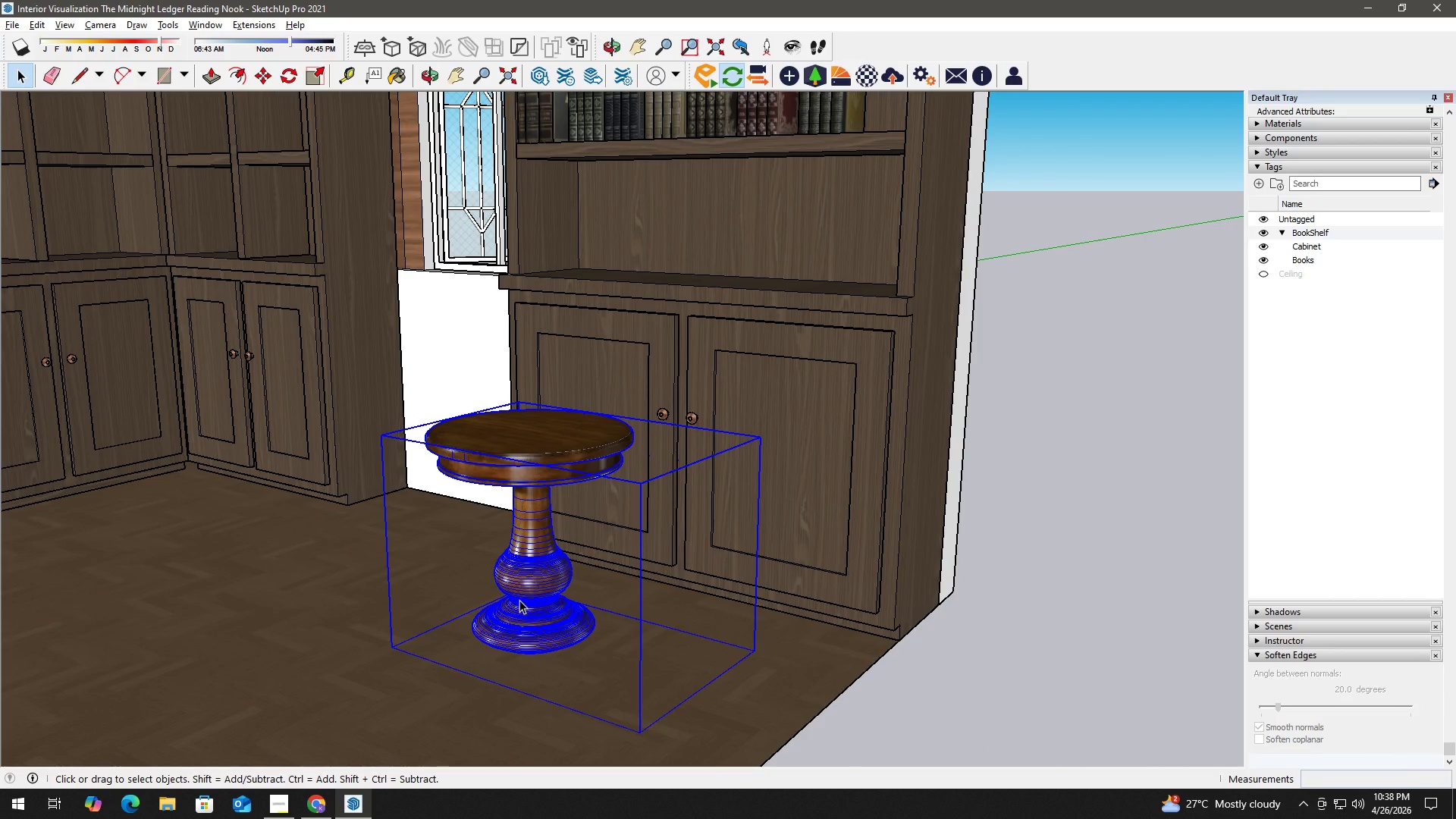 
double_click([519, 600])
 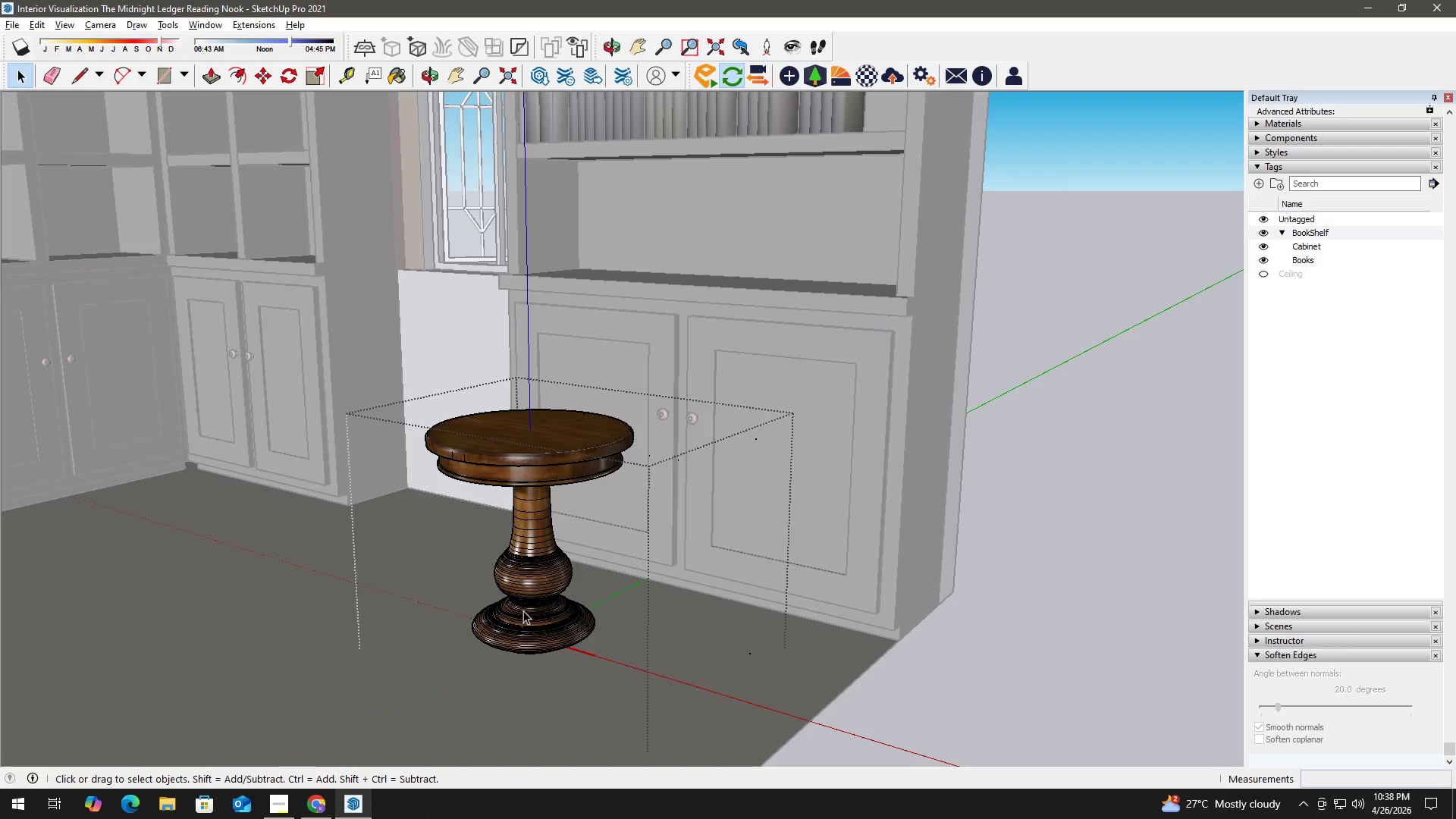 
triple_click([524, 611])
 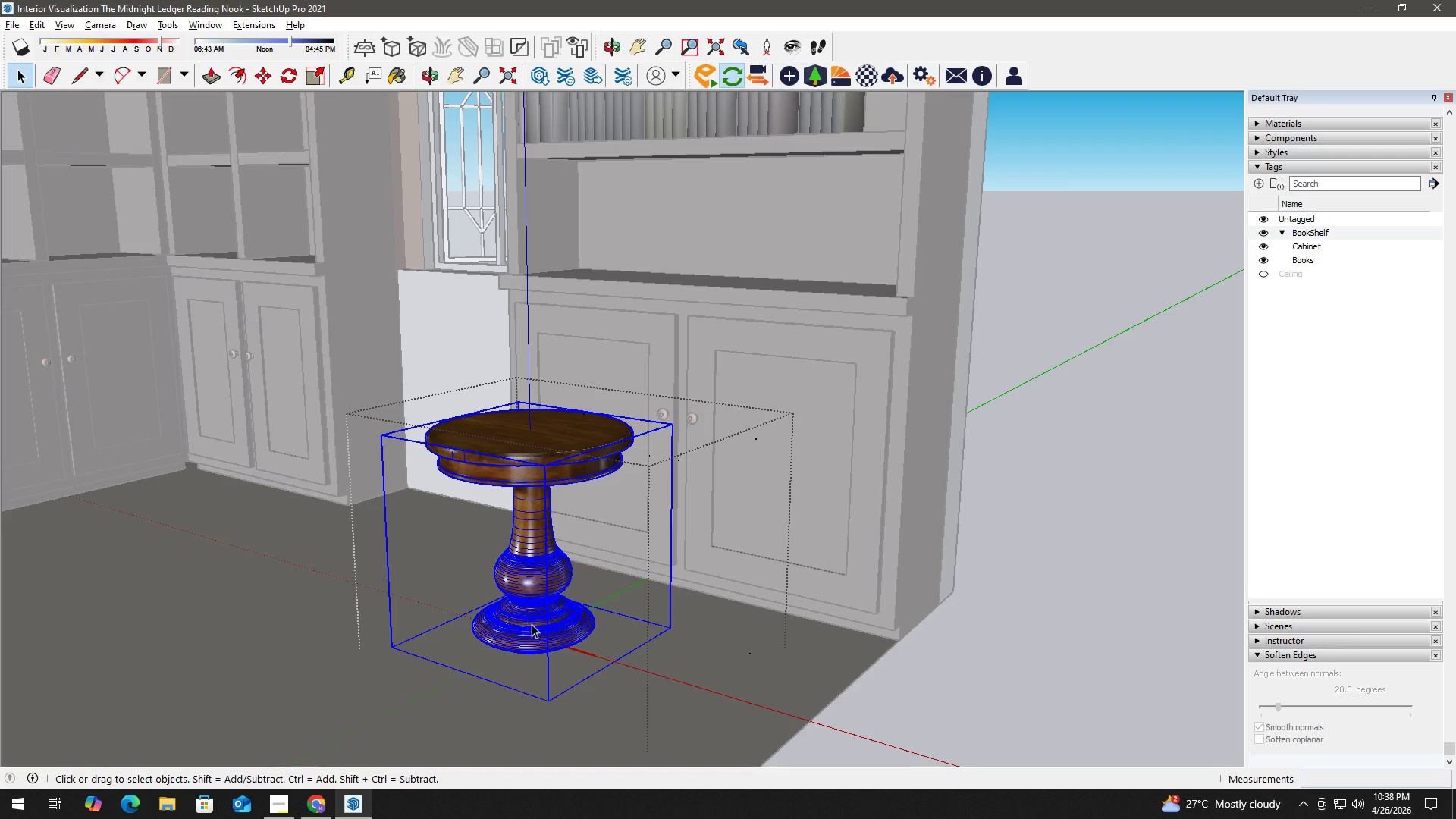 
scroll: coordinate [536, 638], scroll_direction: down, amount: 3.0
 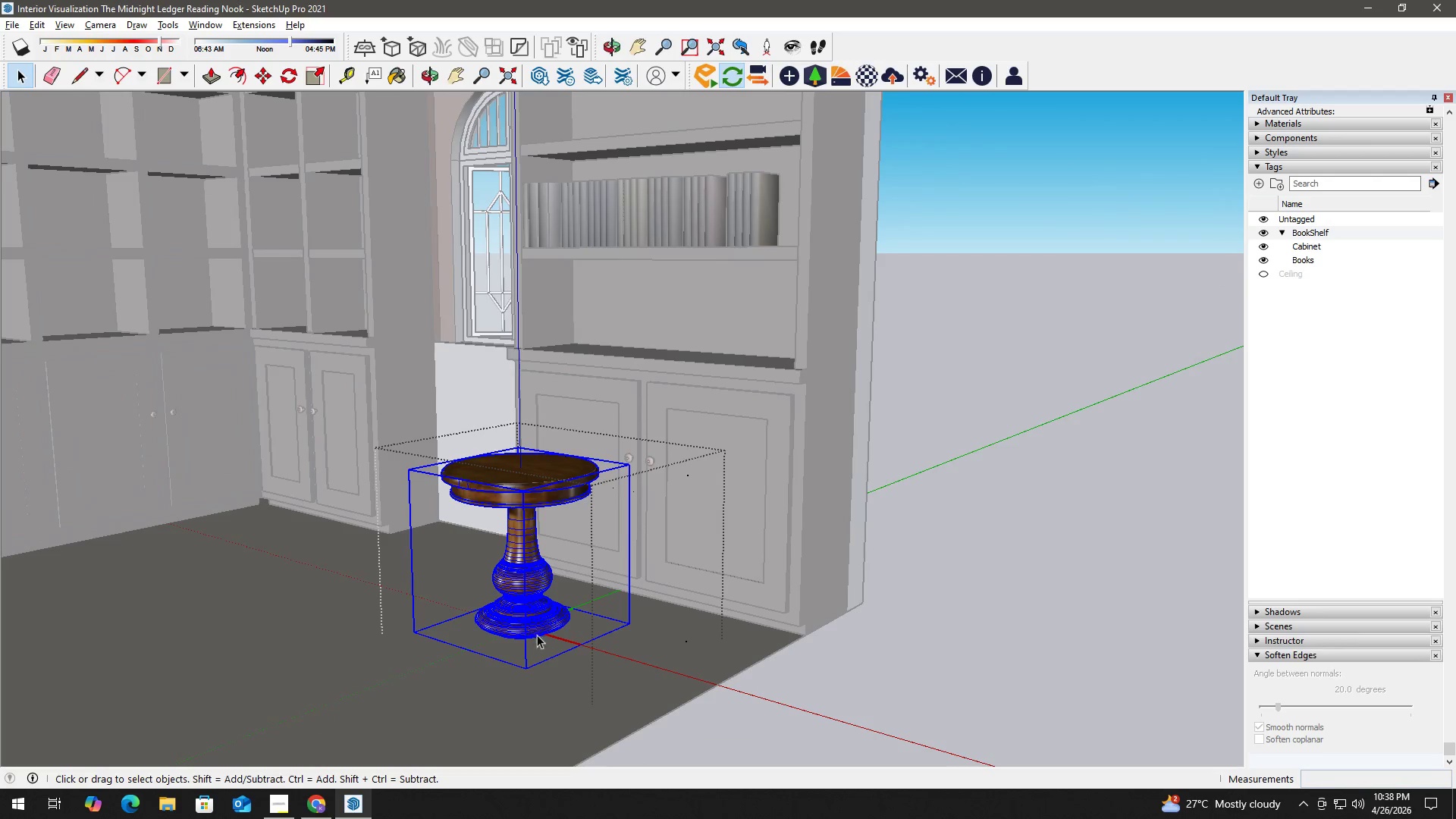 
scroll: coordinate [566, 645], scroll_direction: up, amount: 2.0
 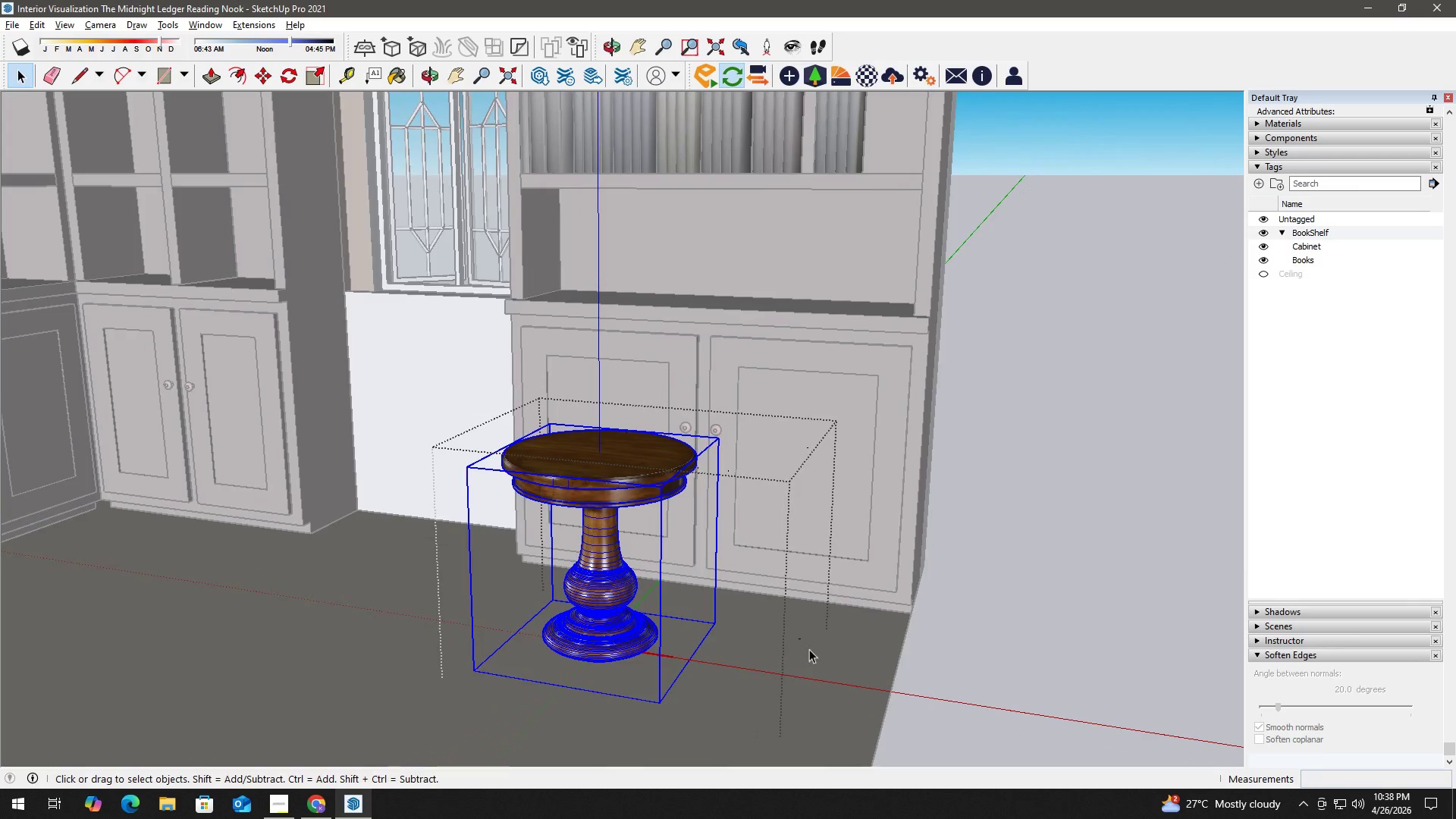 
left_click([801, 641])
 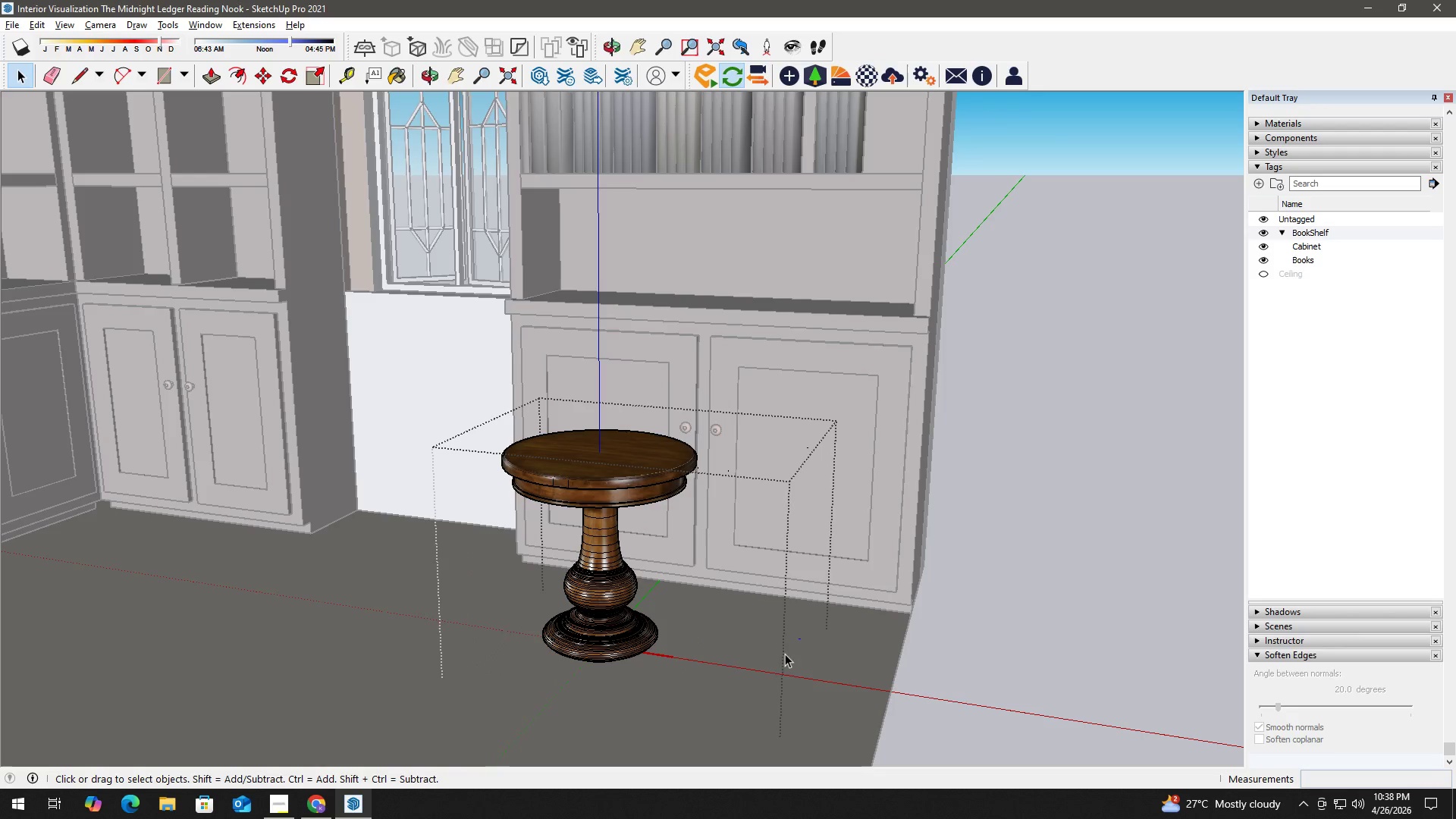 
key(Delete)
 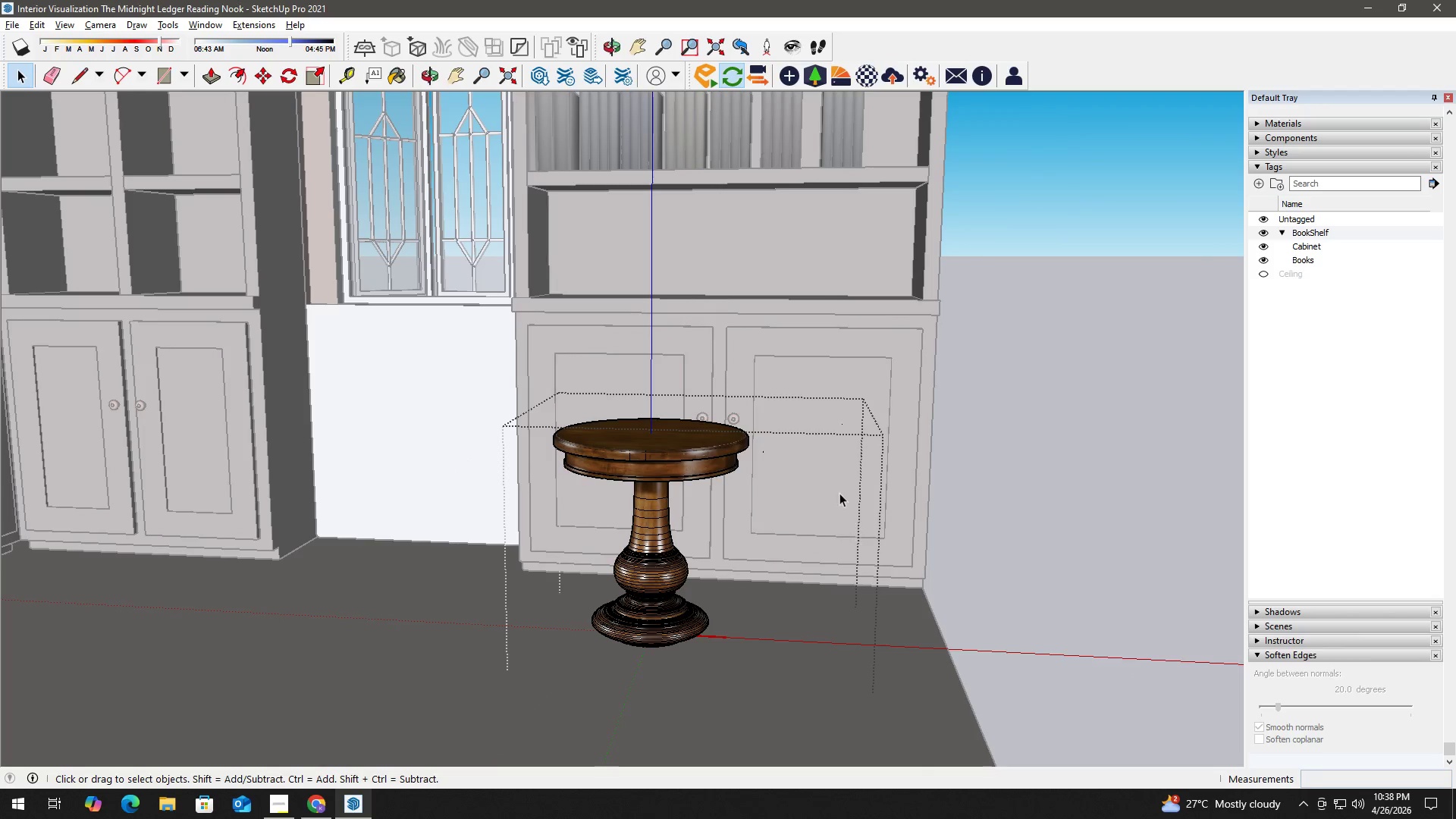 
left_click_drag(start_coordinate=[752, 400], to_coordinate=[942, 725])
 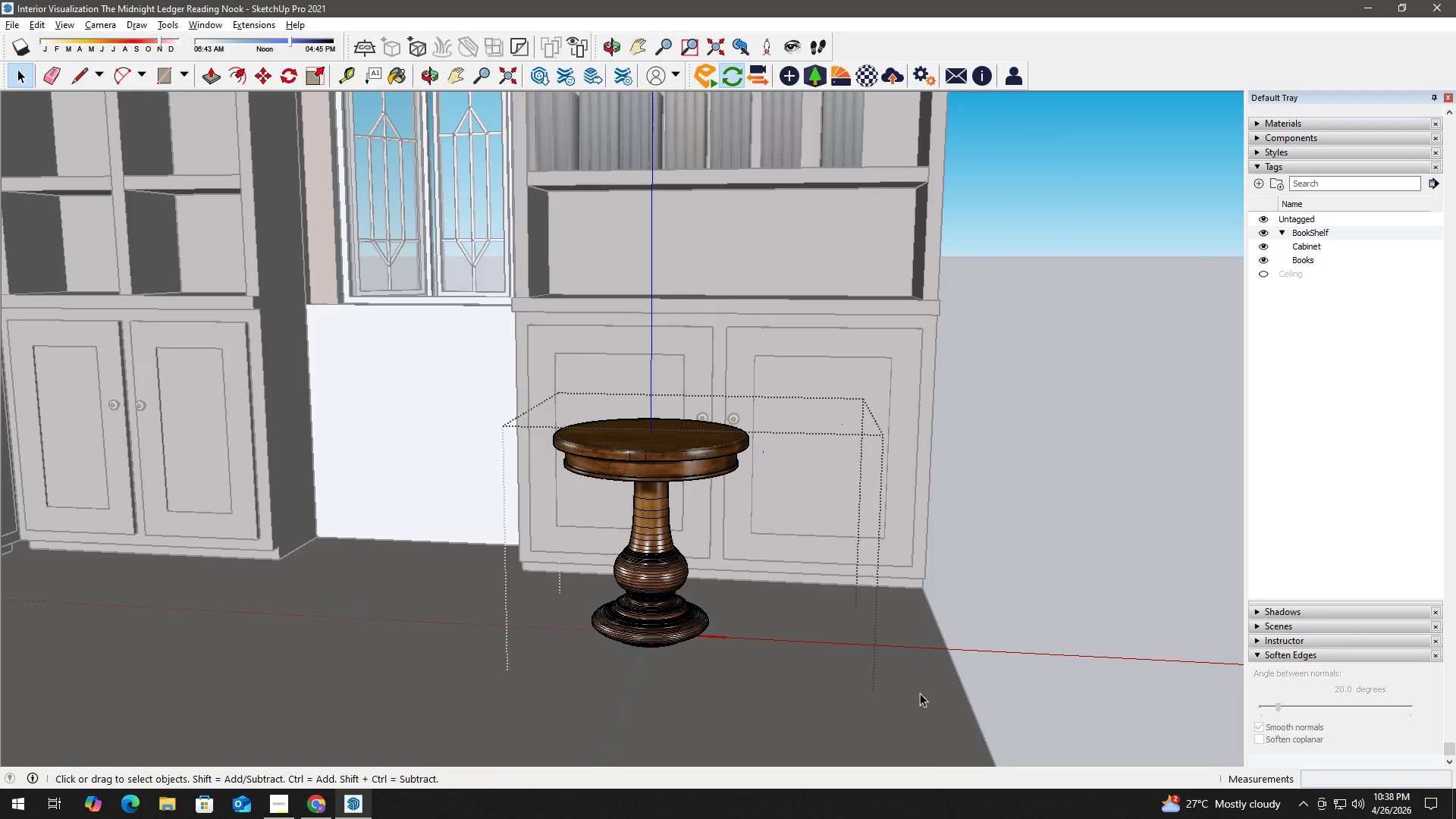 
scroll: coordinate [912, 686], scroll_direction: down, amount: 2.0
 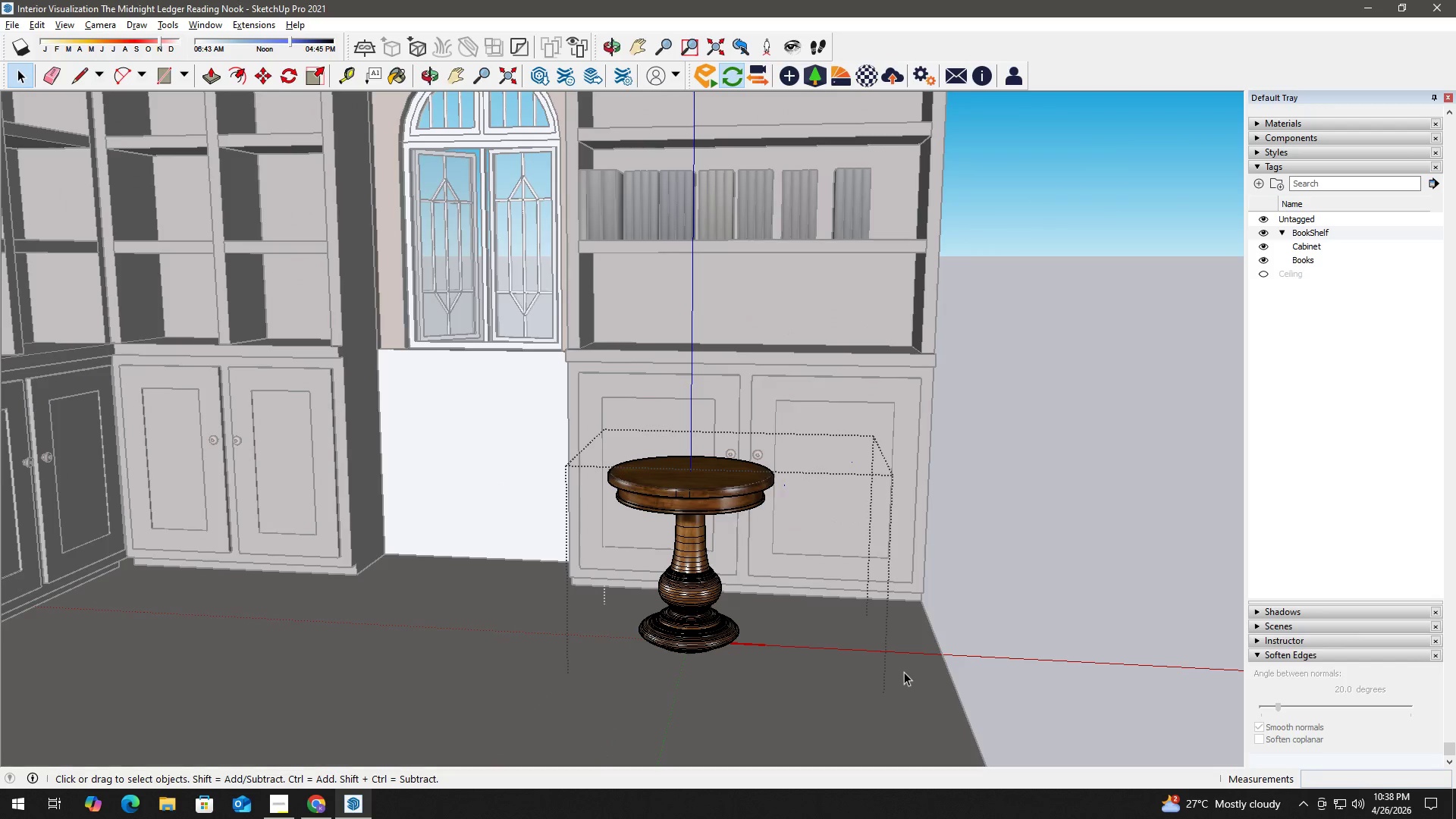 
key(Delete)
 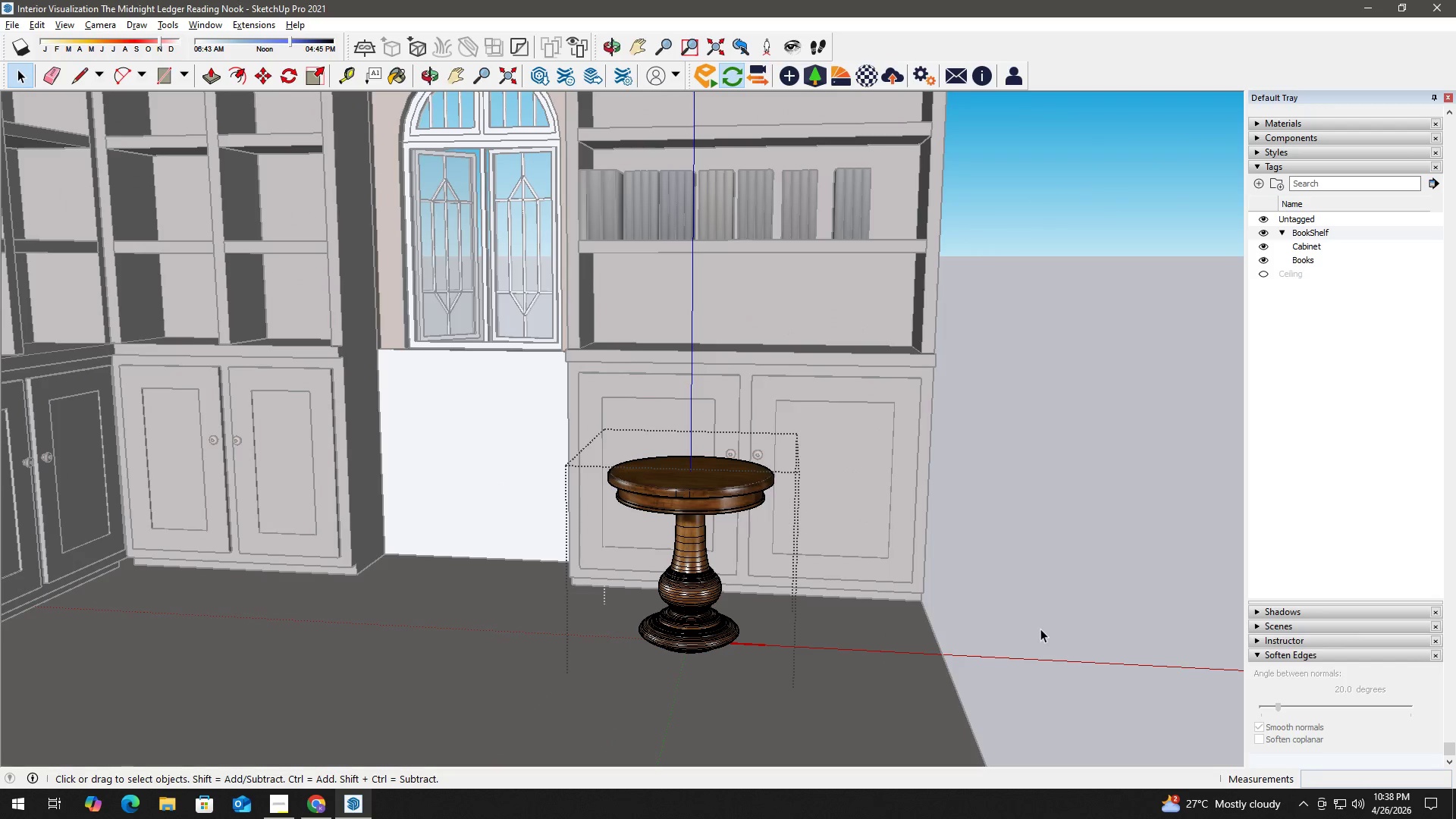 
key(Escape)
 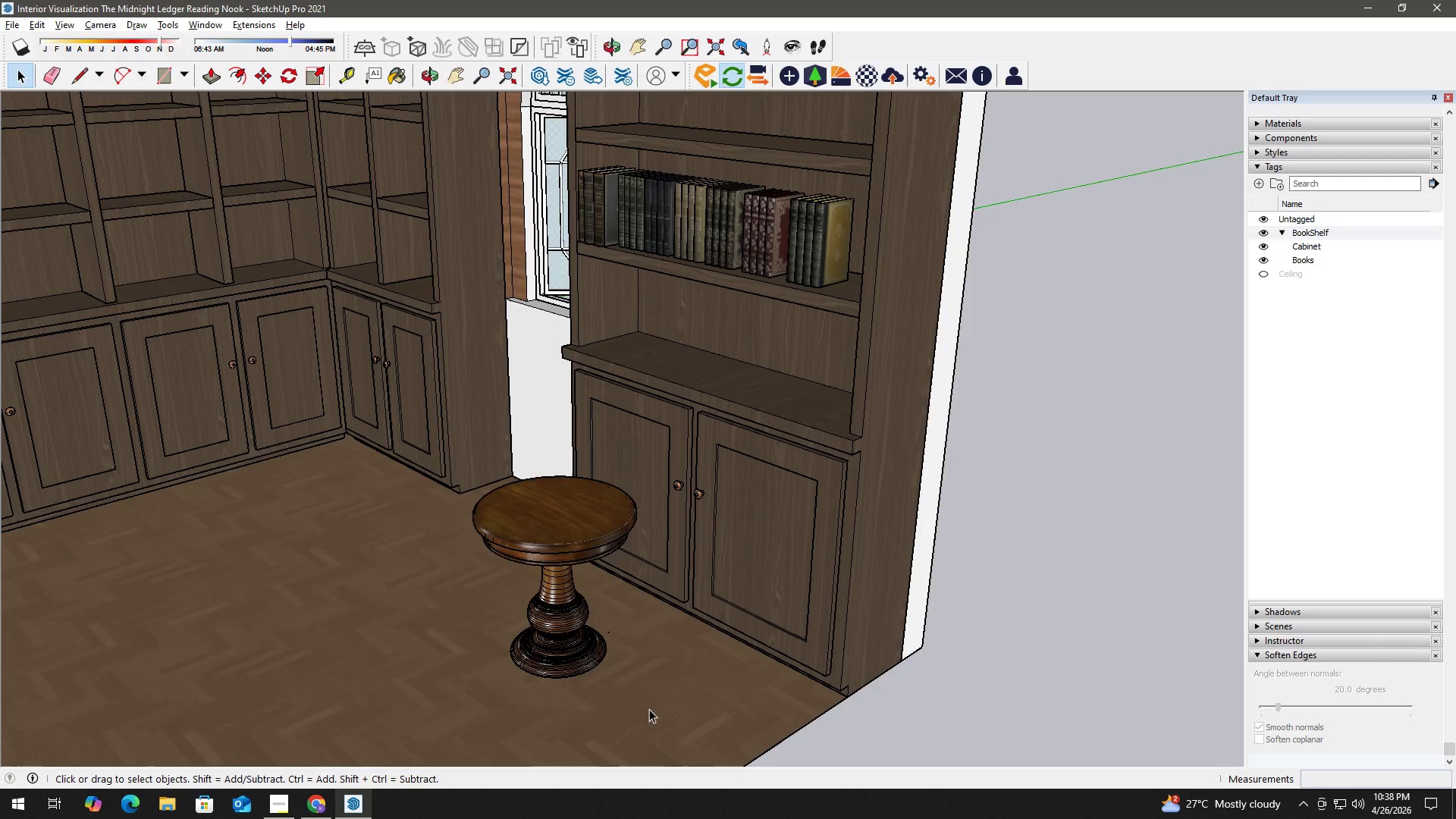 
double_click([553, 665])
 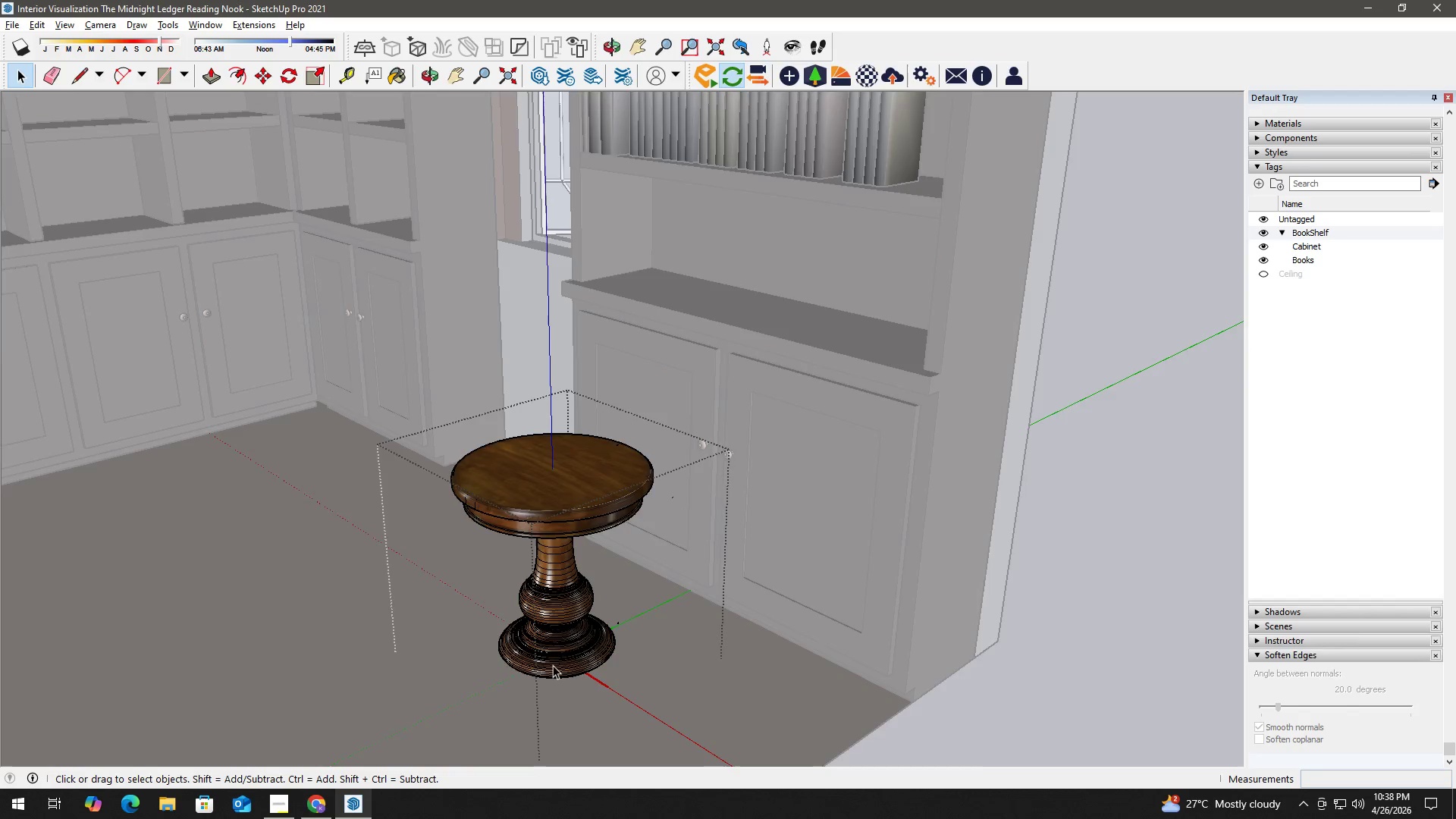 
scroll: coordinate [555, 673], scroll_direction: up, amount: 1.0
 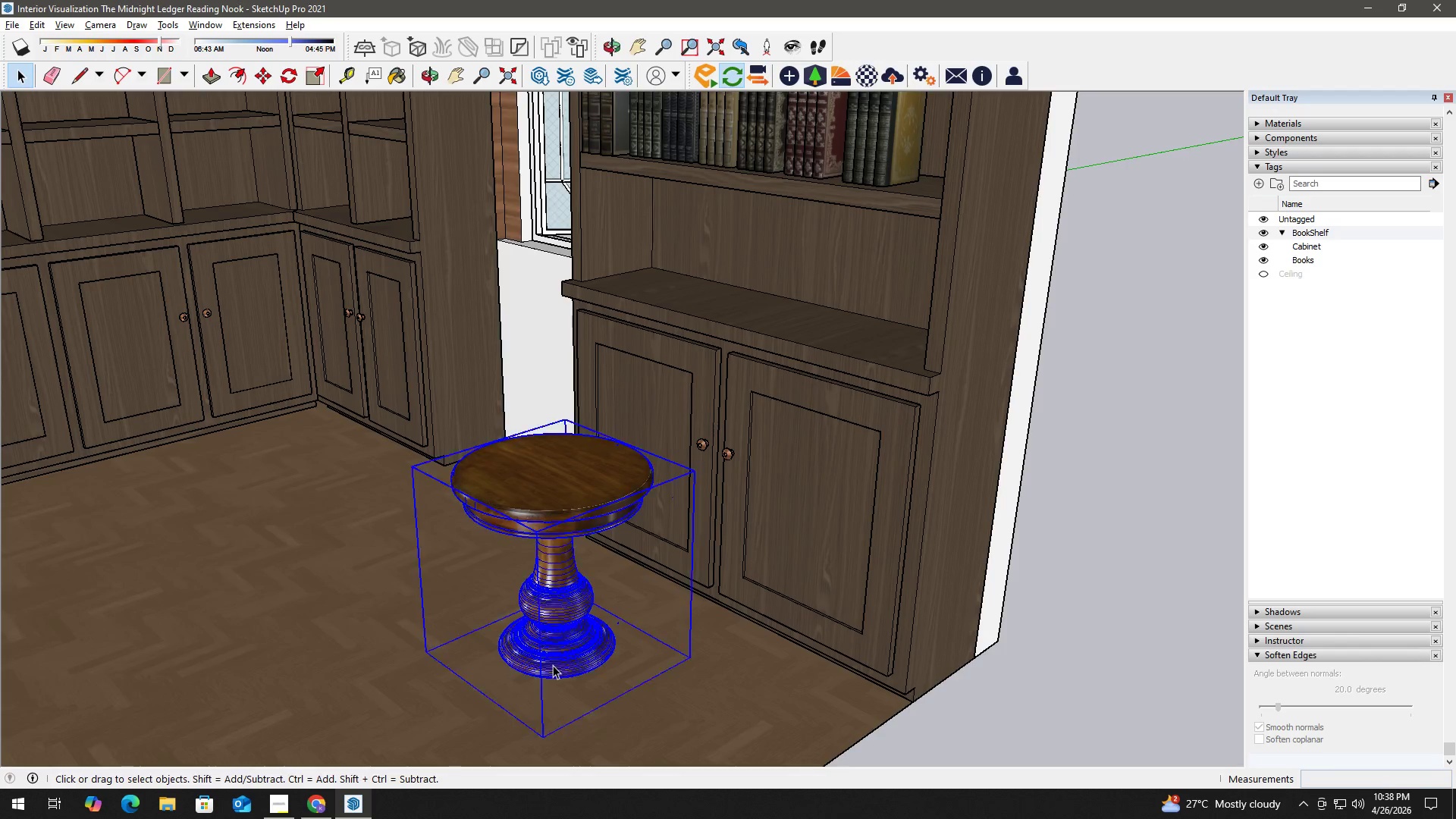 
double_click([563, 664])
 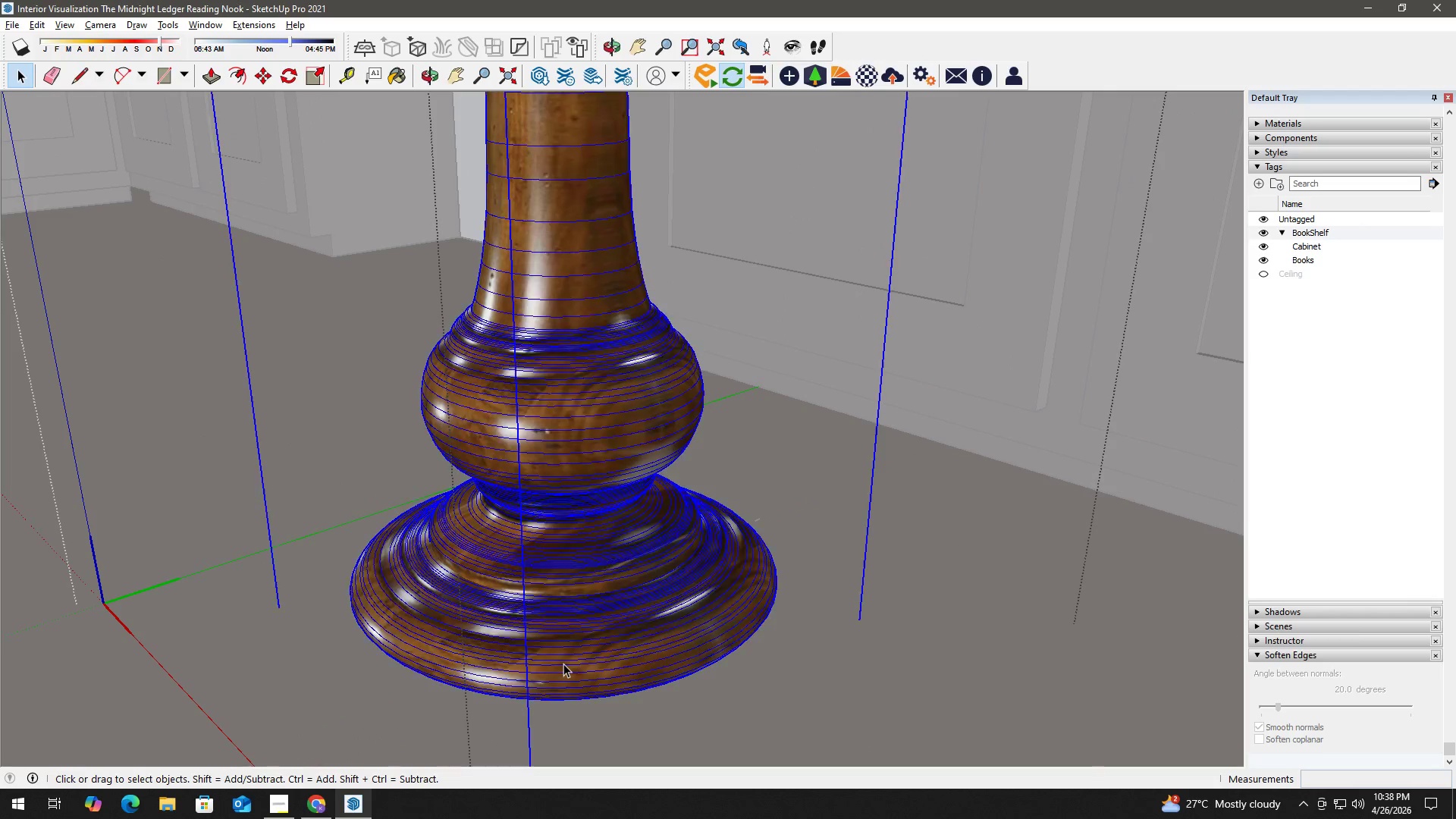 
scroll: coordinate [552, 676], scroll_direction: up, amount: 14.0
 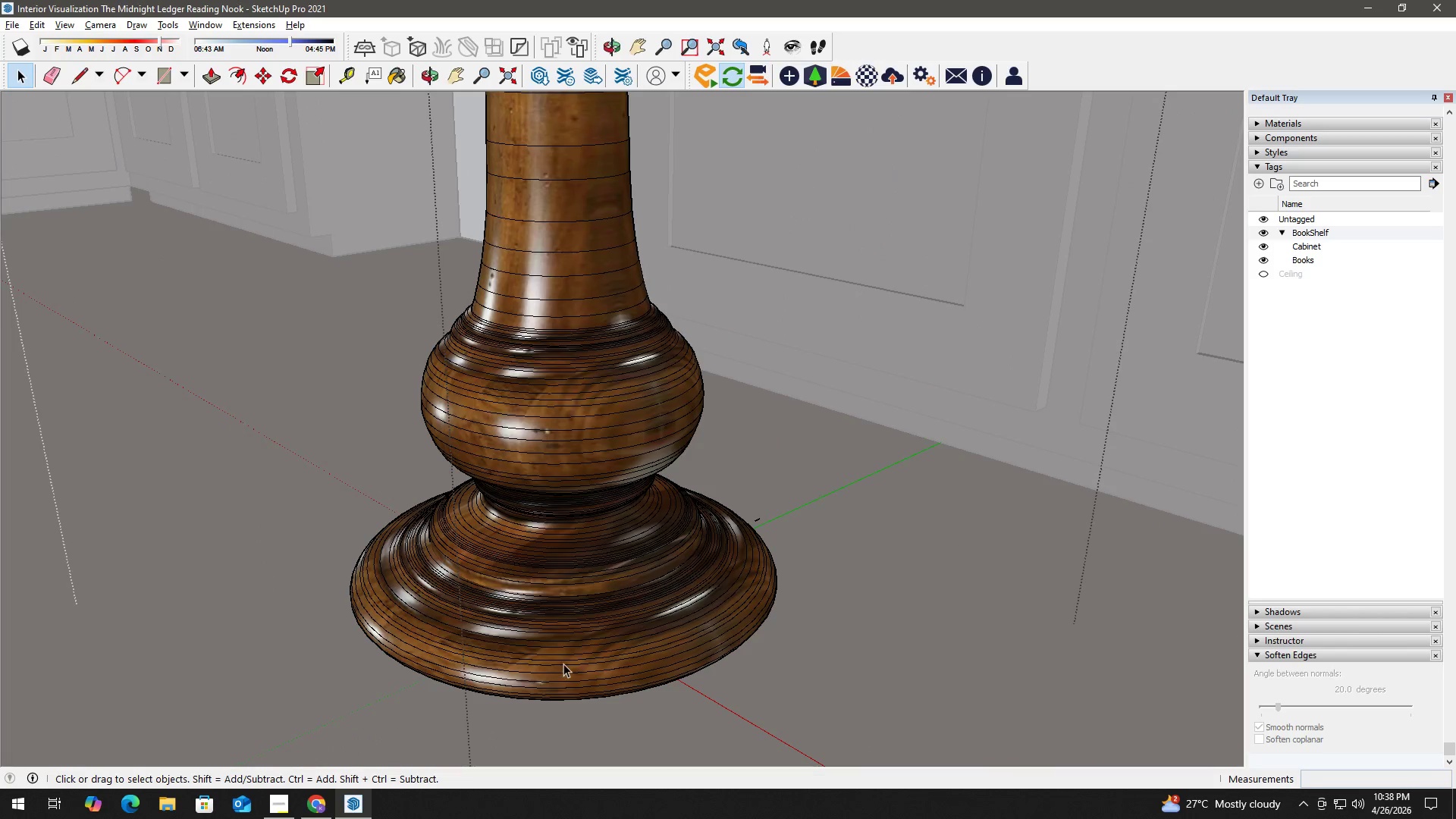 
triple_click([563, 664])
 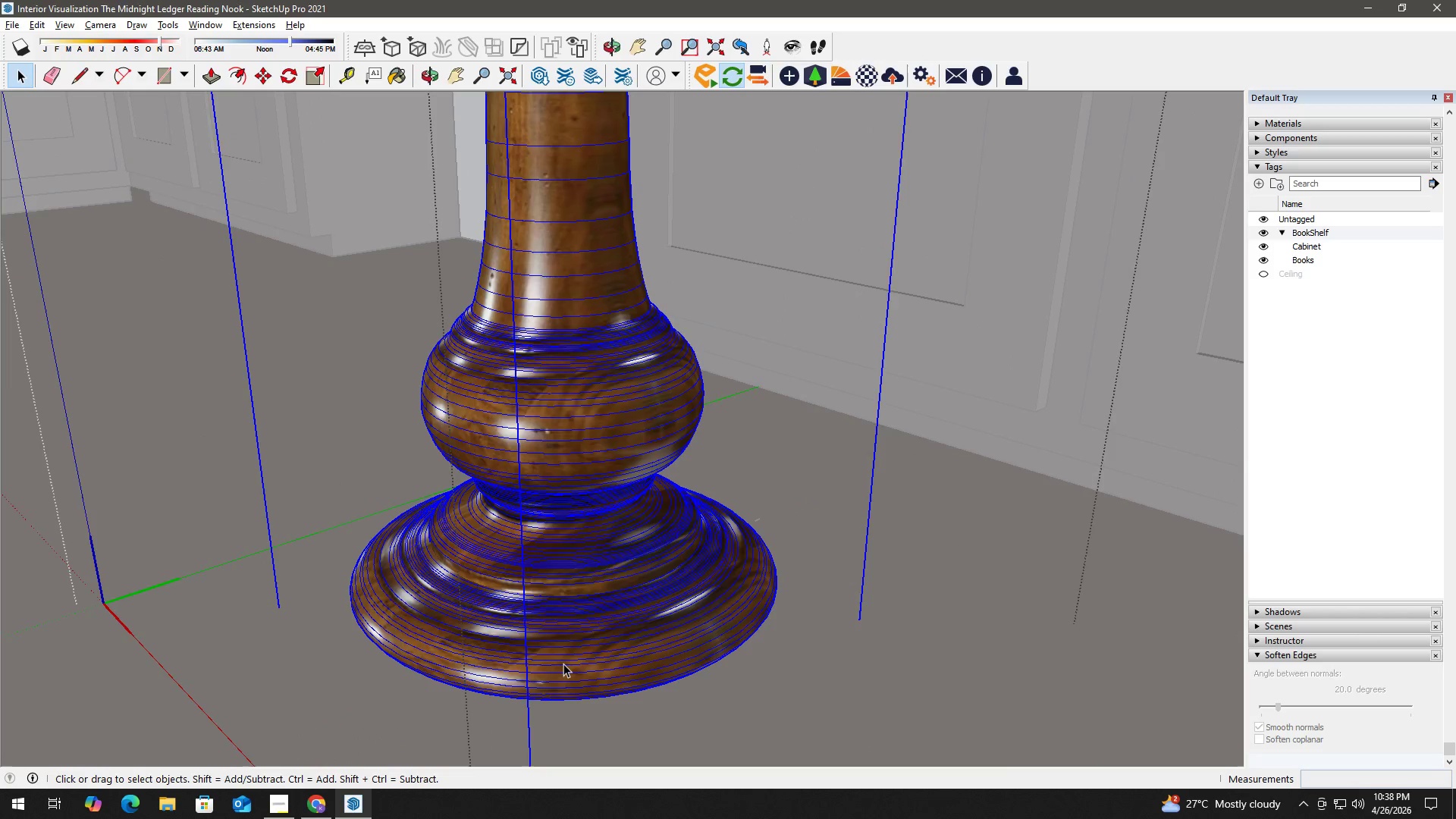 
triple_click([563, 664])
 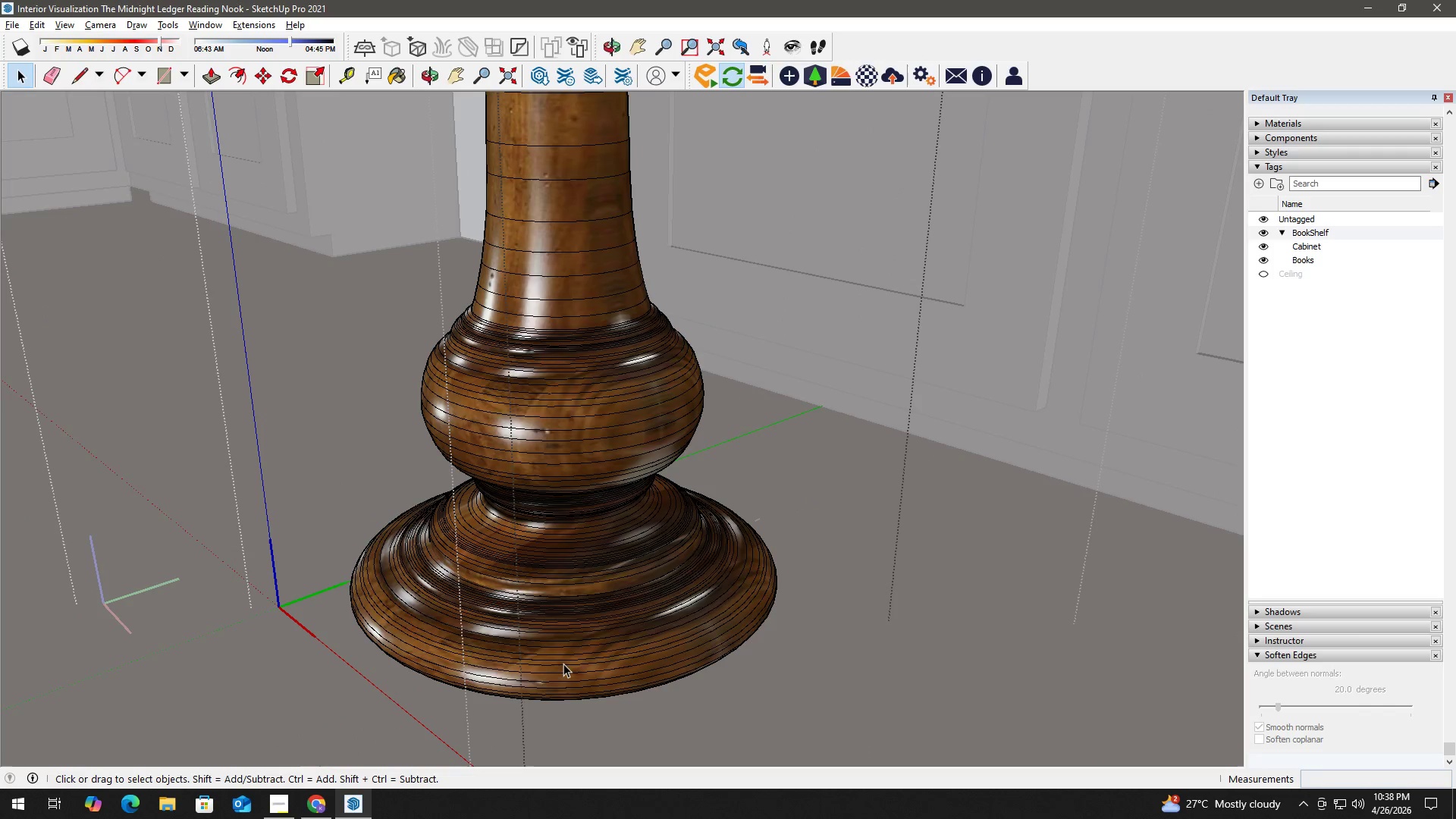 
triple_click([563, 664])
 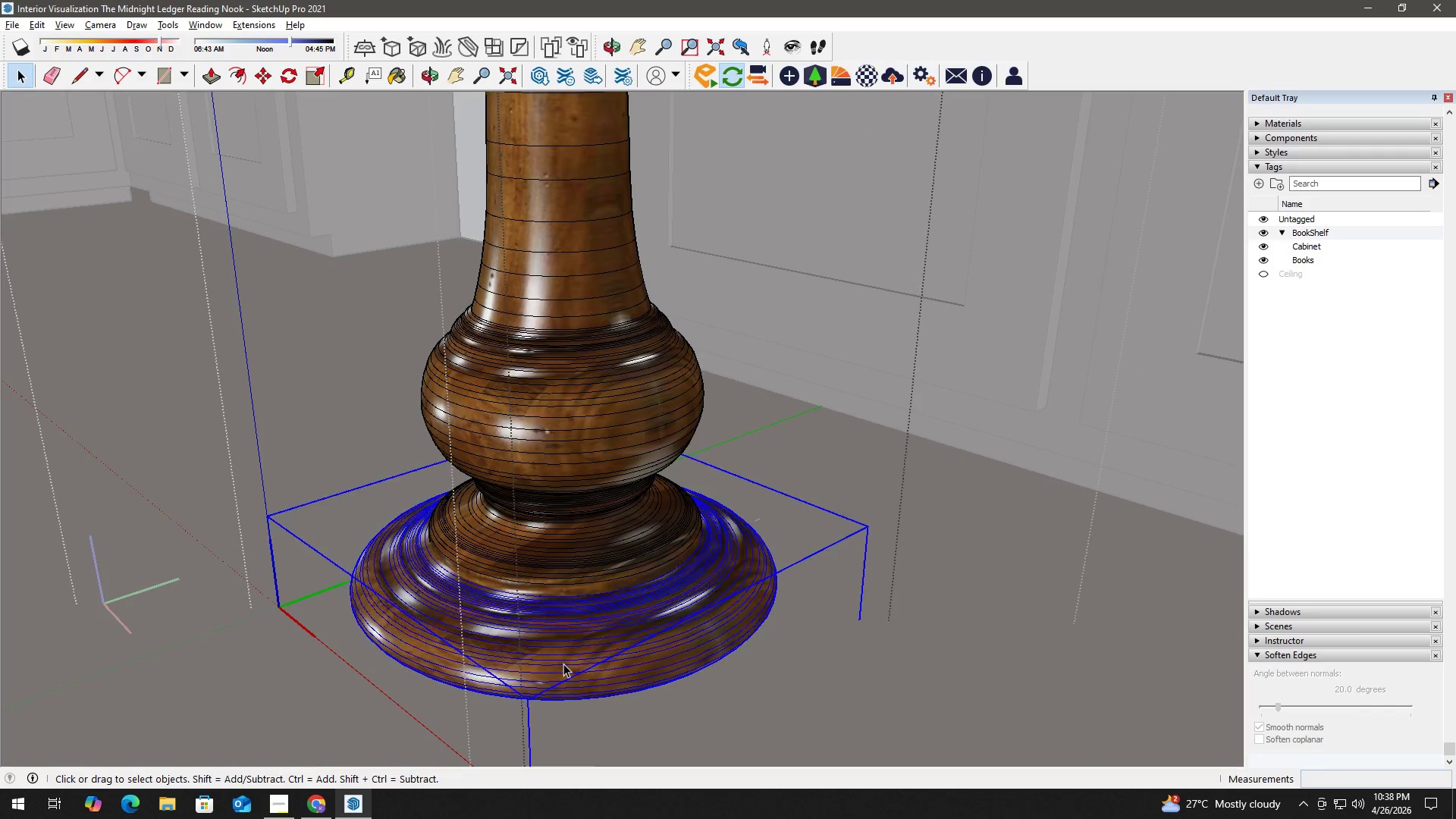 
triple_click([563, 664])
 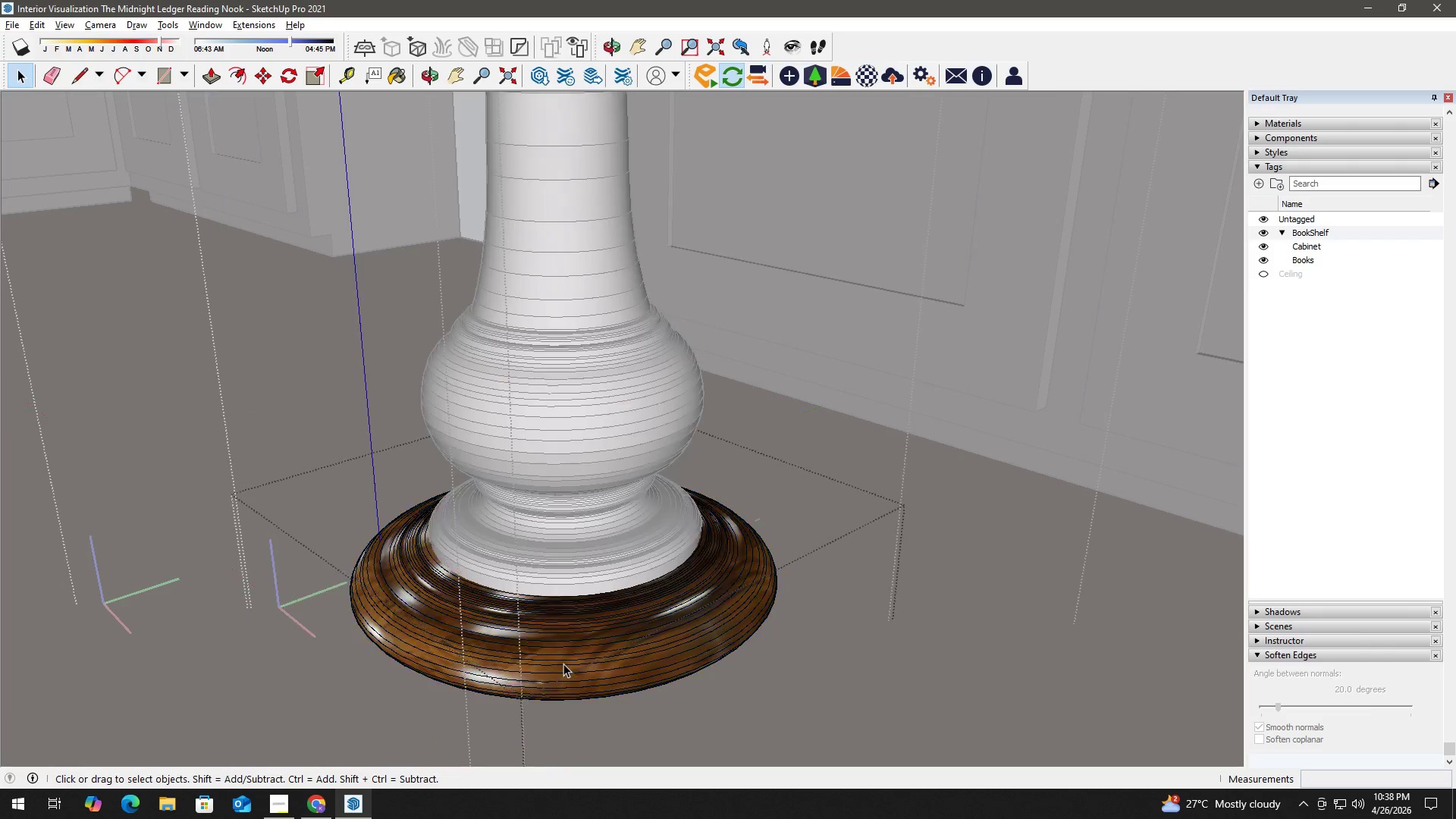 
triple_click([563, 664])
 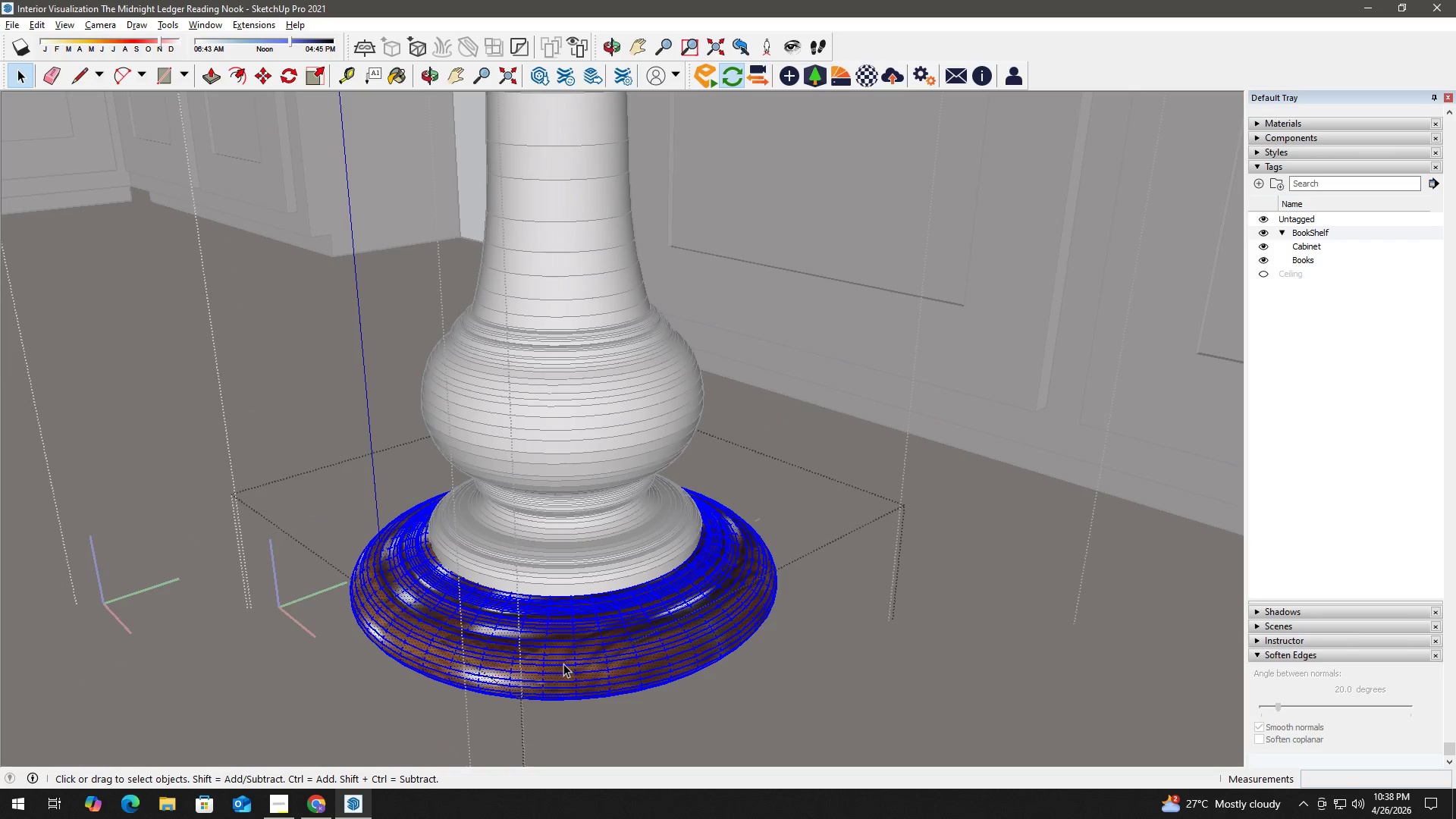 
triple_click([563, 664])
 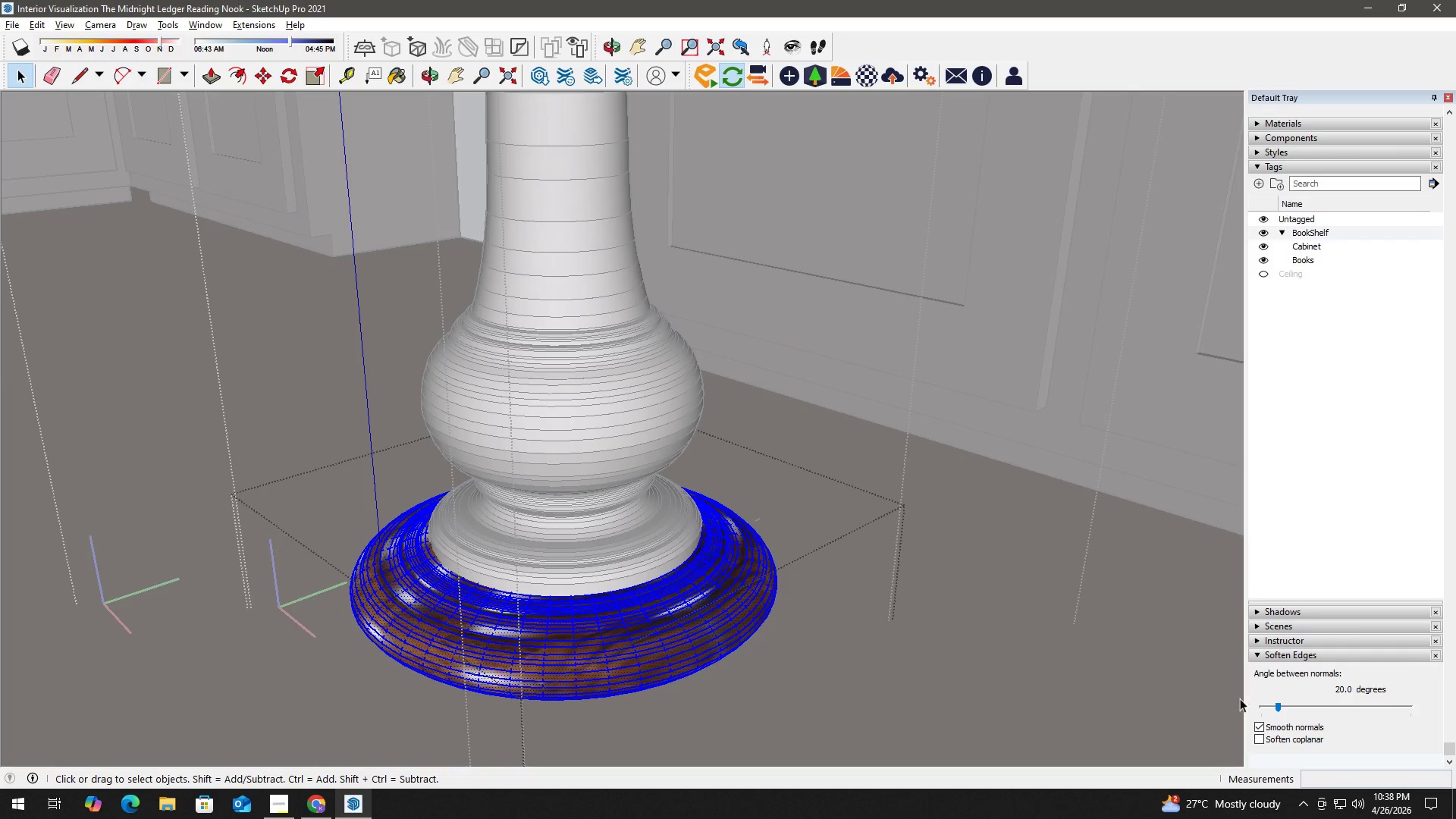 
left_click_drag(start_coordinate=[1279, 706], to_coordinate=[1426, 701])
 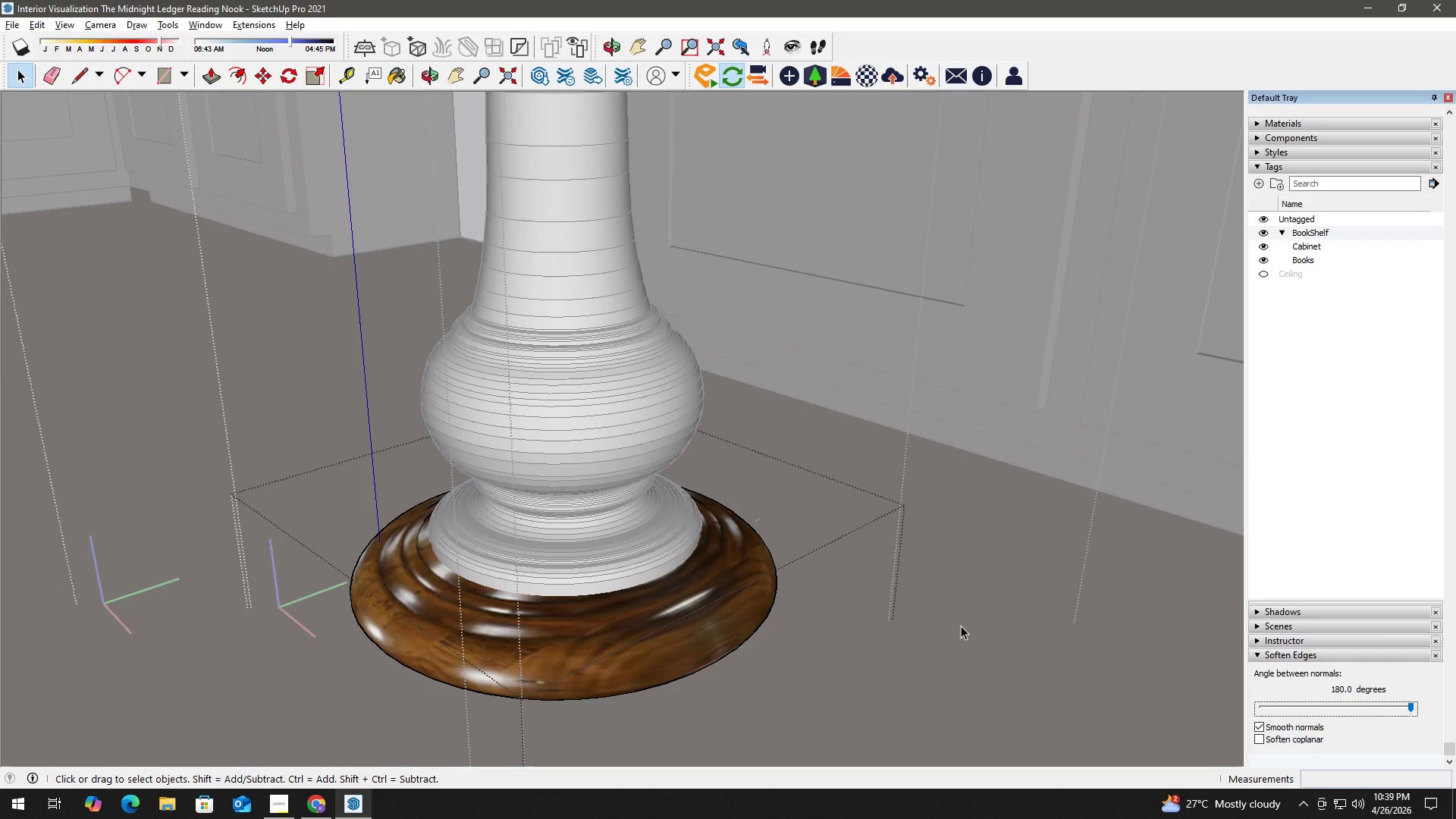 
left_click([955, 625])
 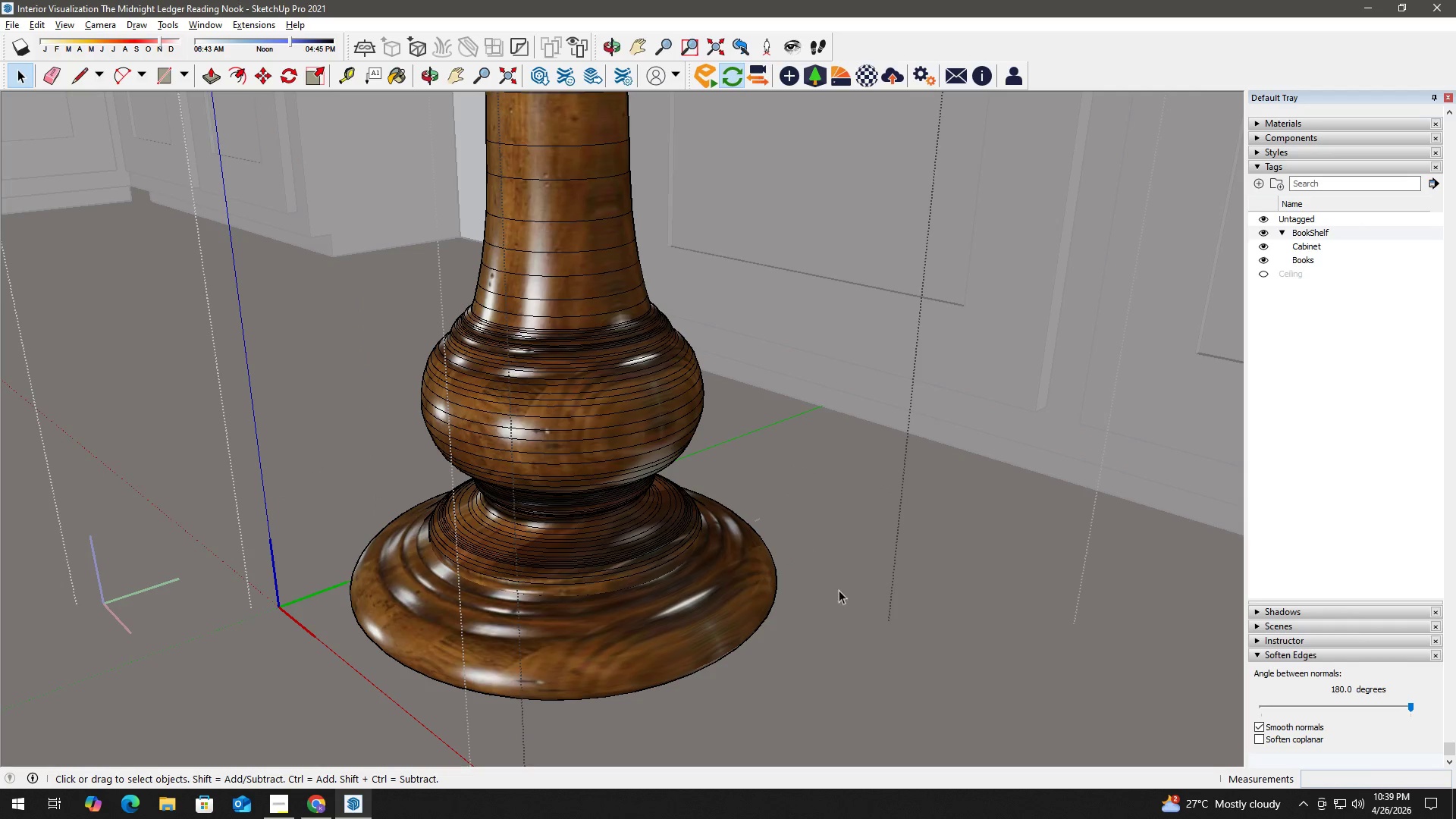 
key(Escape)
 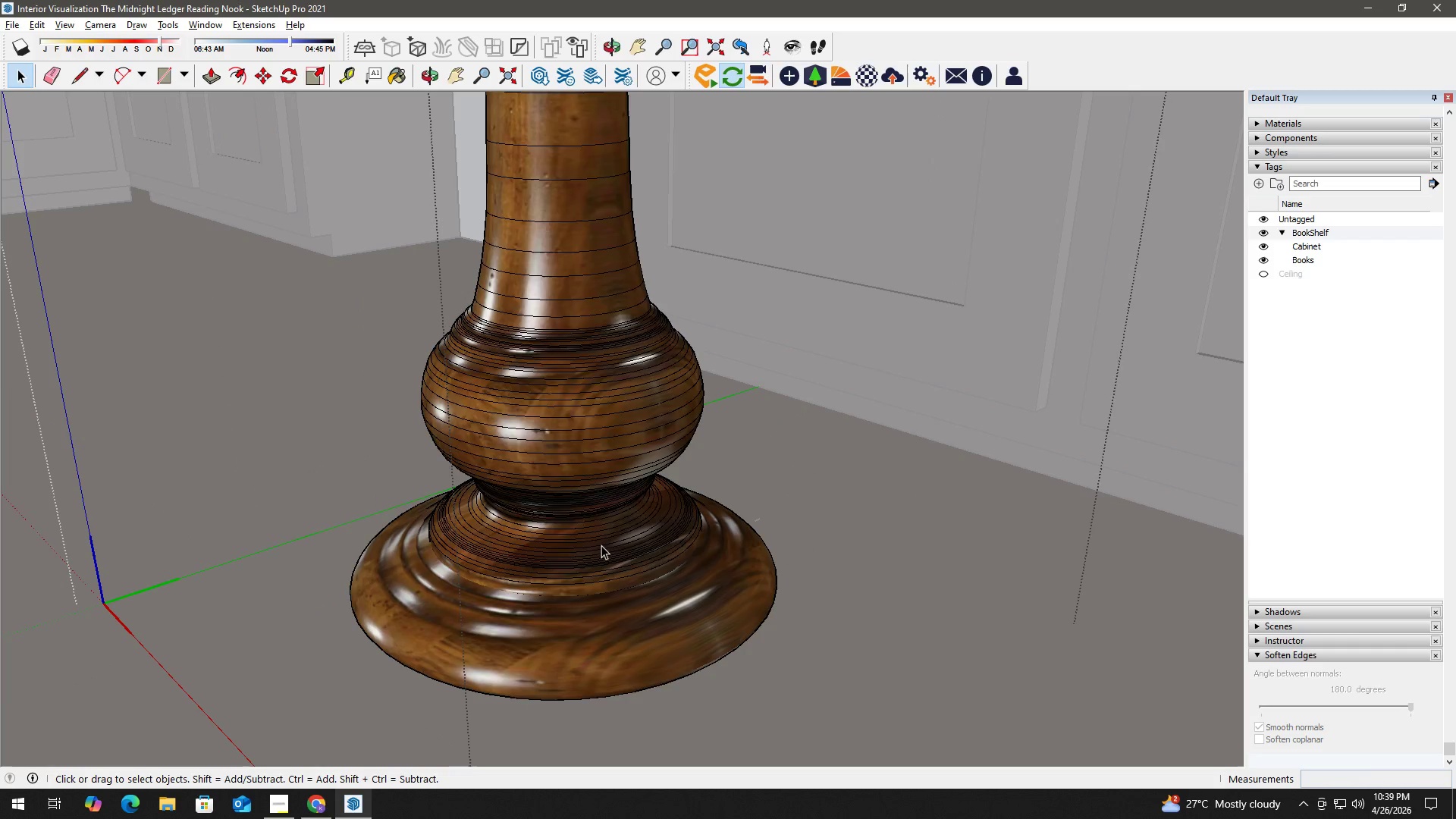 
double_click([601, 545])
 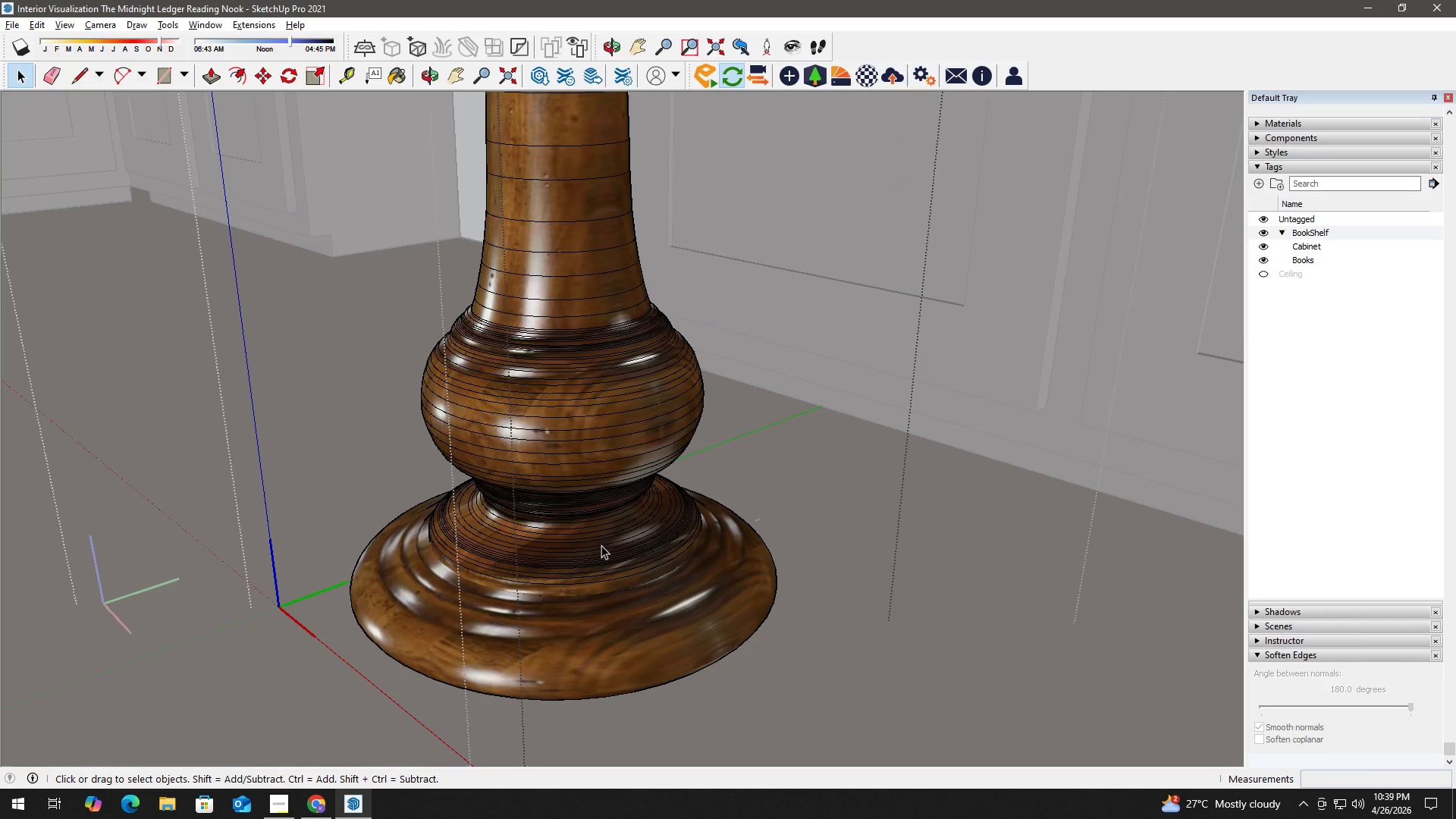 
triple_click([601, 545])
 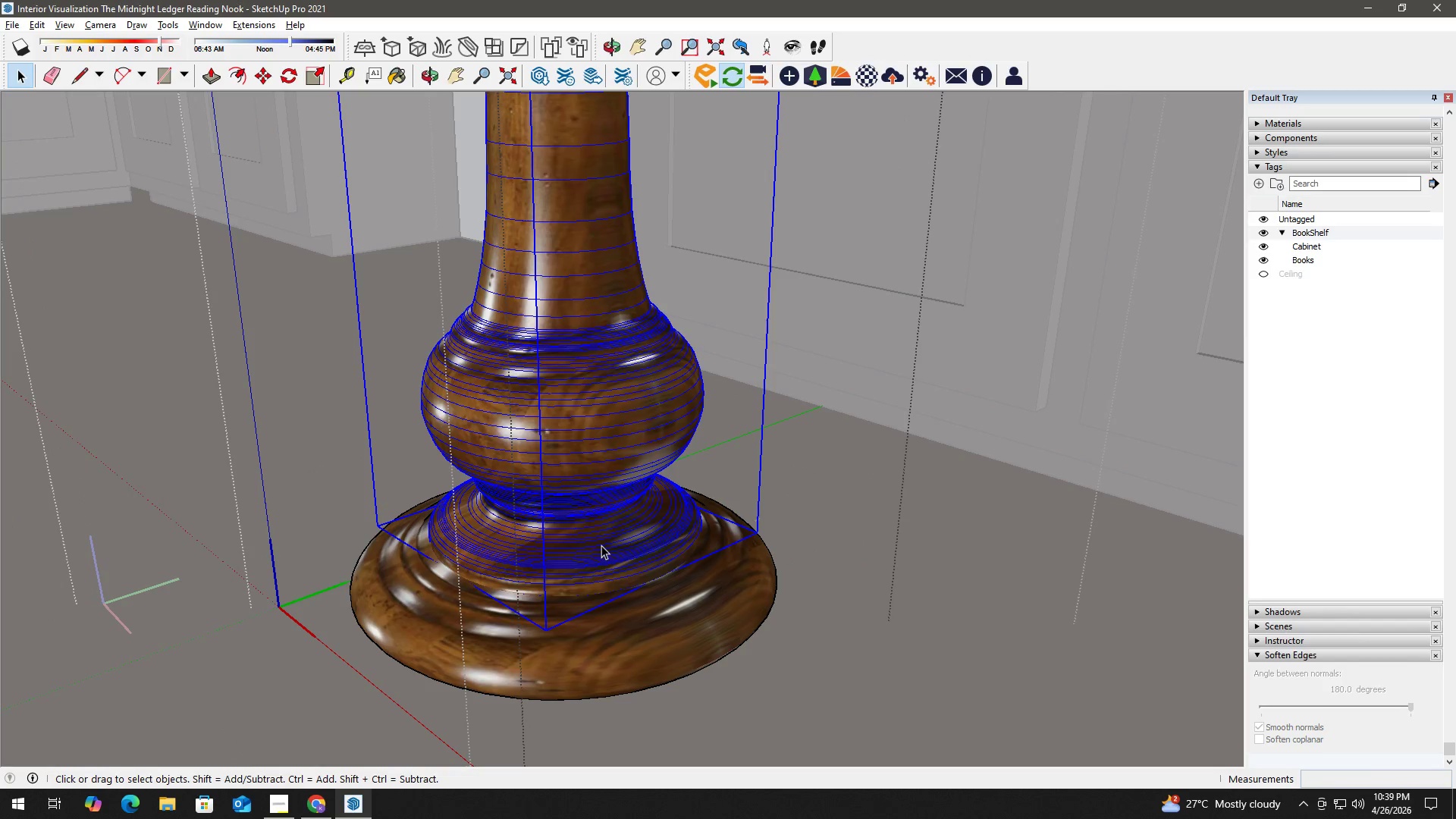 
triple_click([601, 545])
 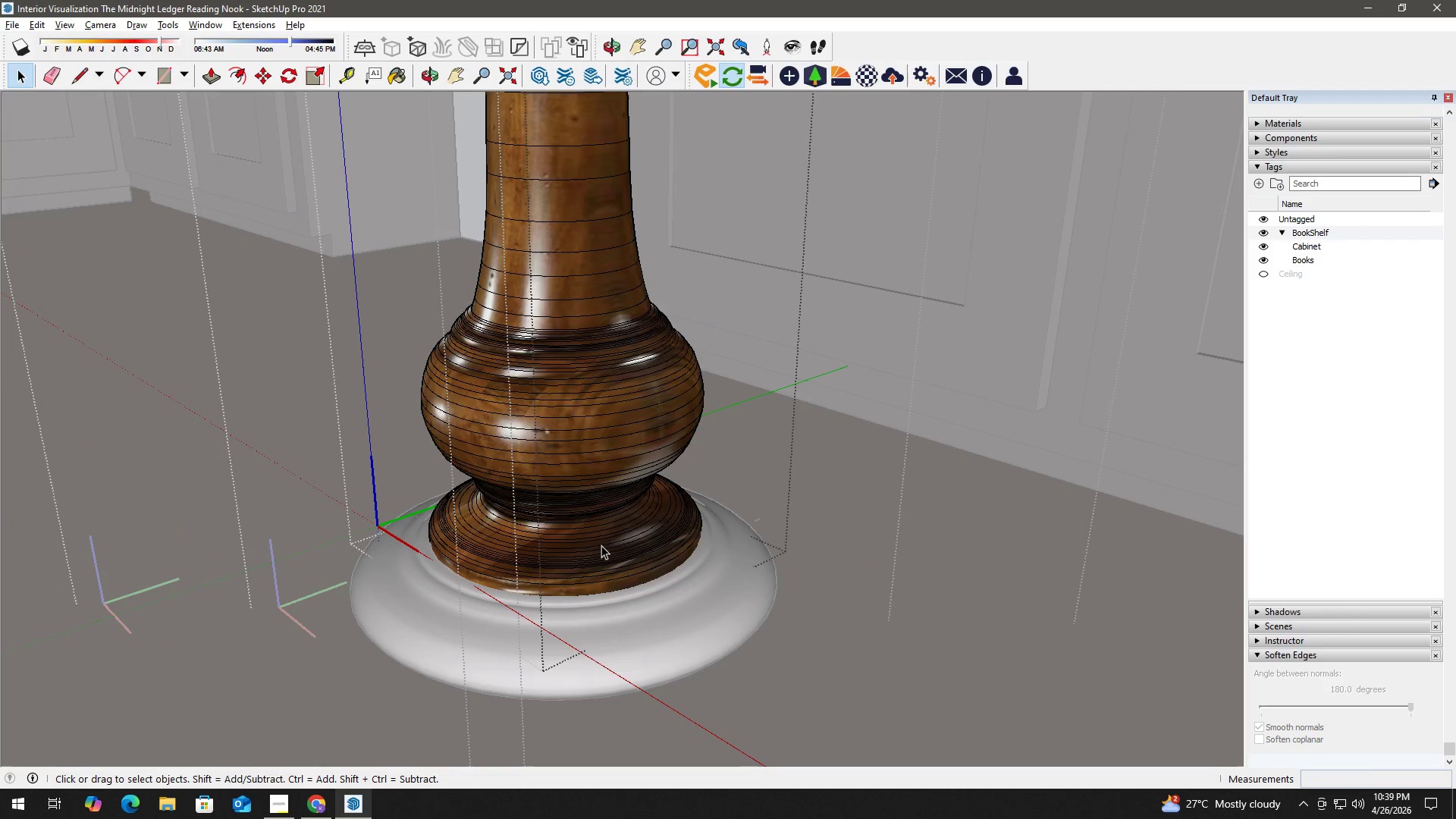 
triple_click([601, 545])
 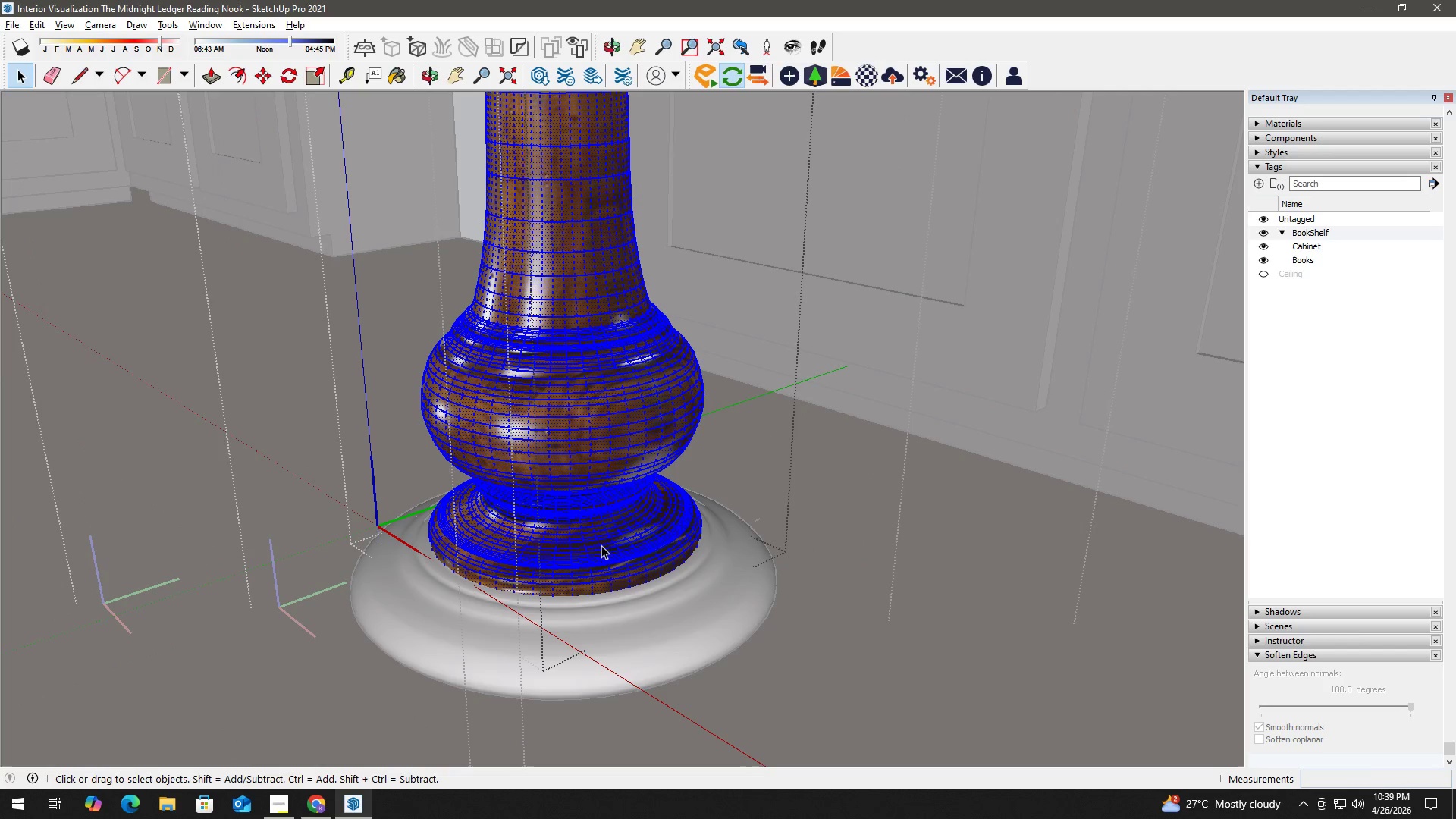 
triple_click([601, 545])
 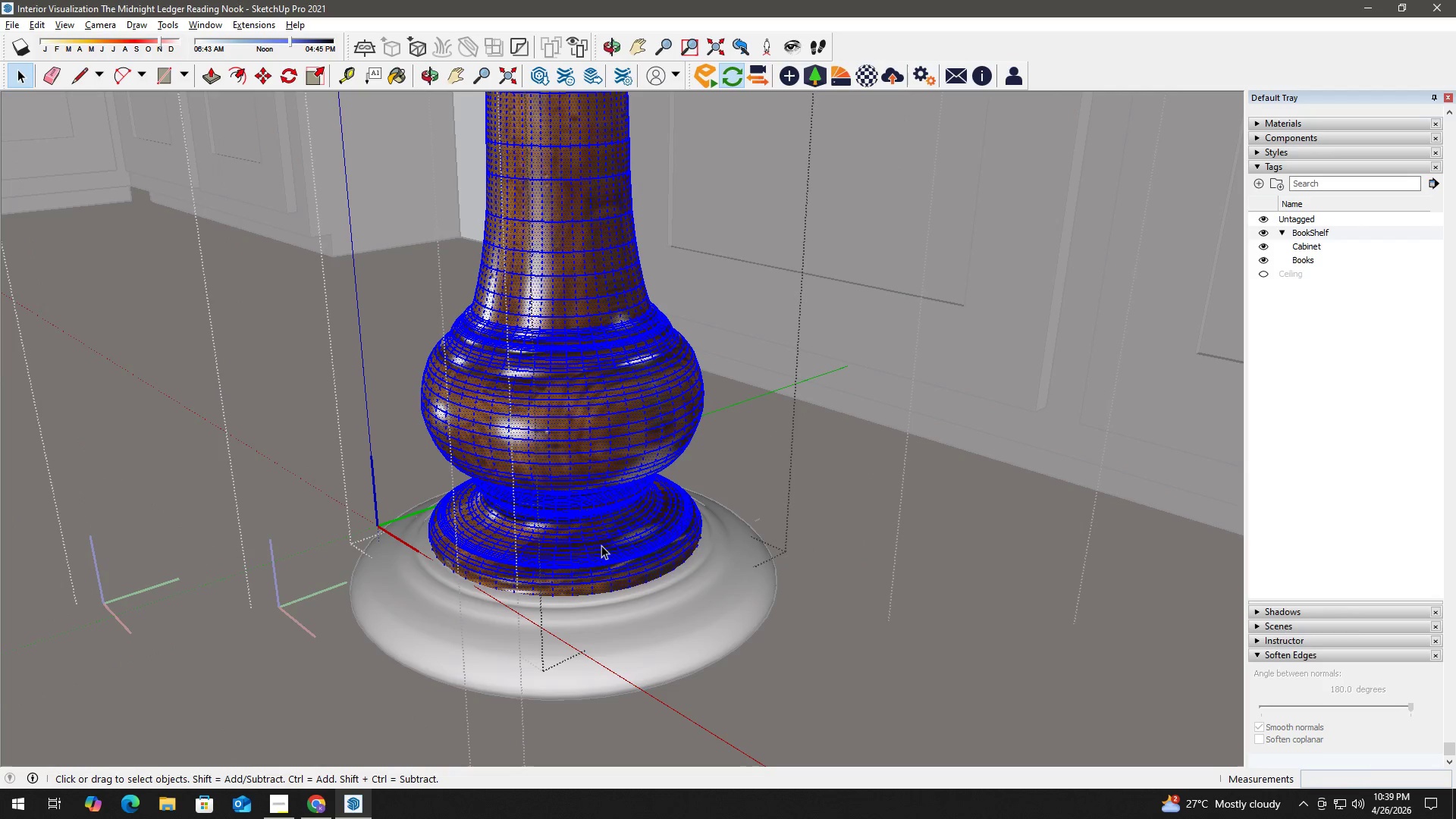 
triple_click([601, 545])
 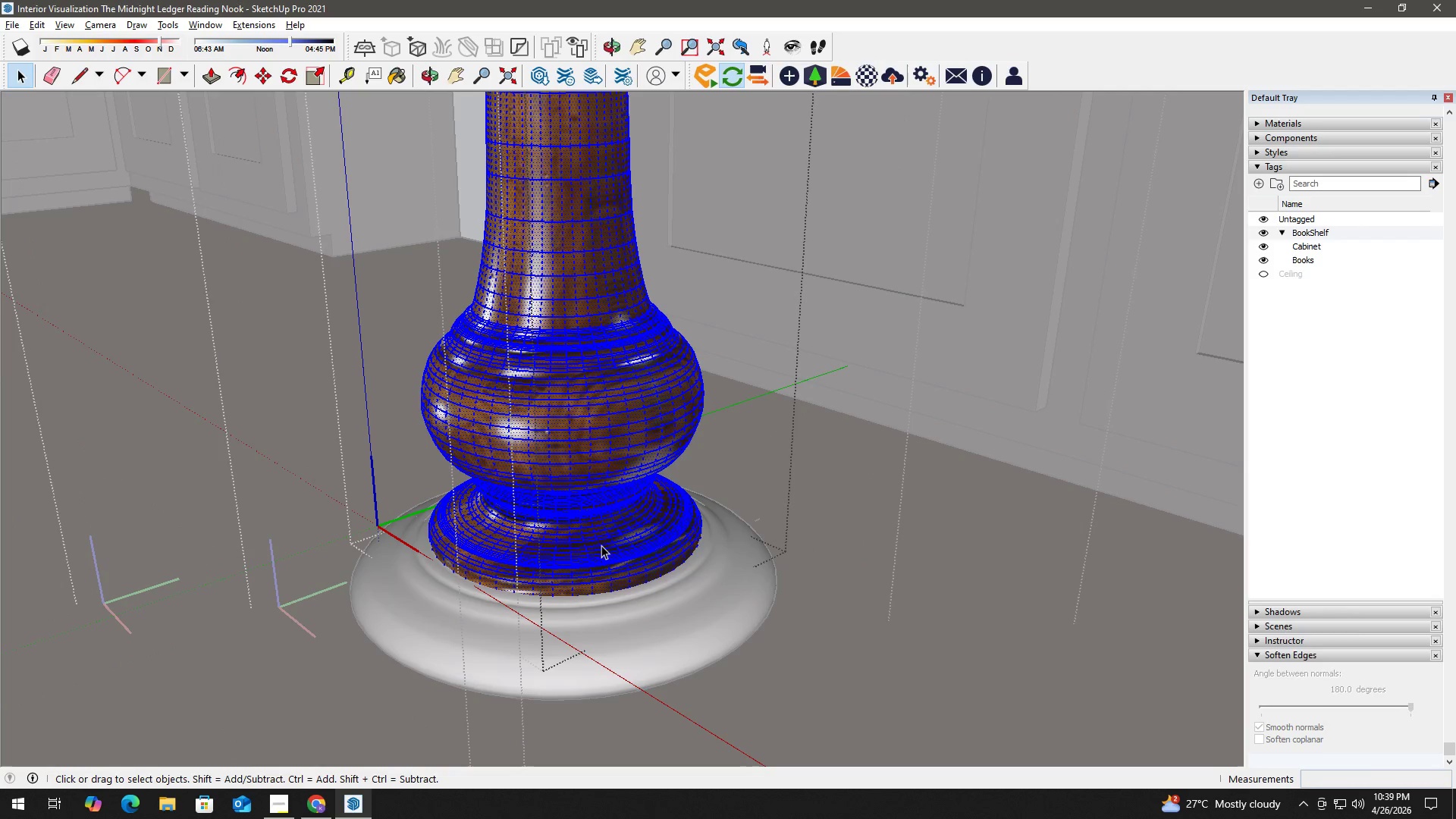 
triple_click([601, 545])
 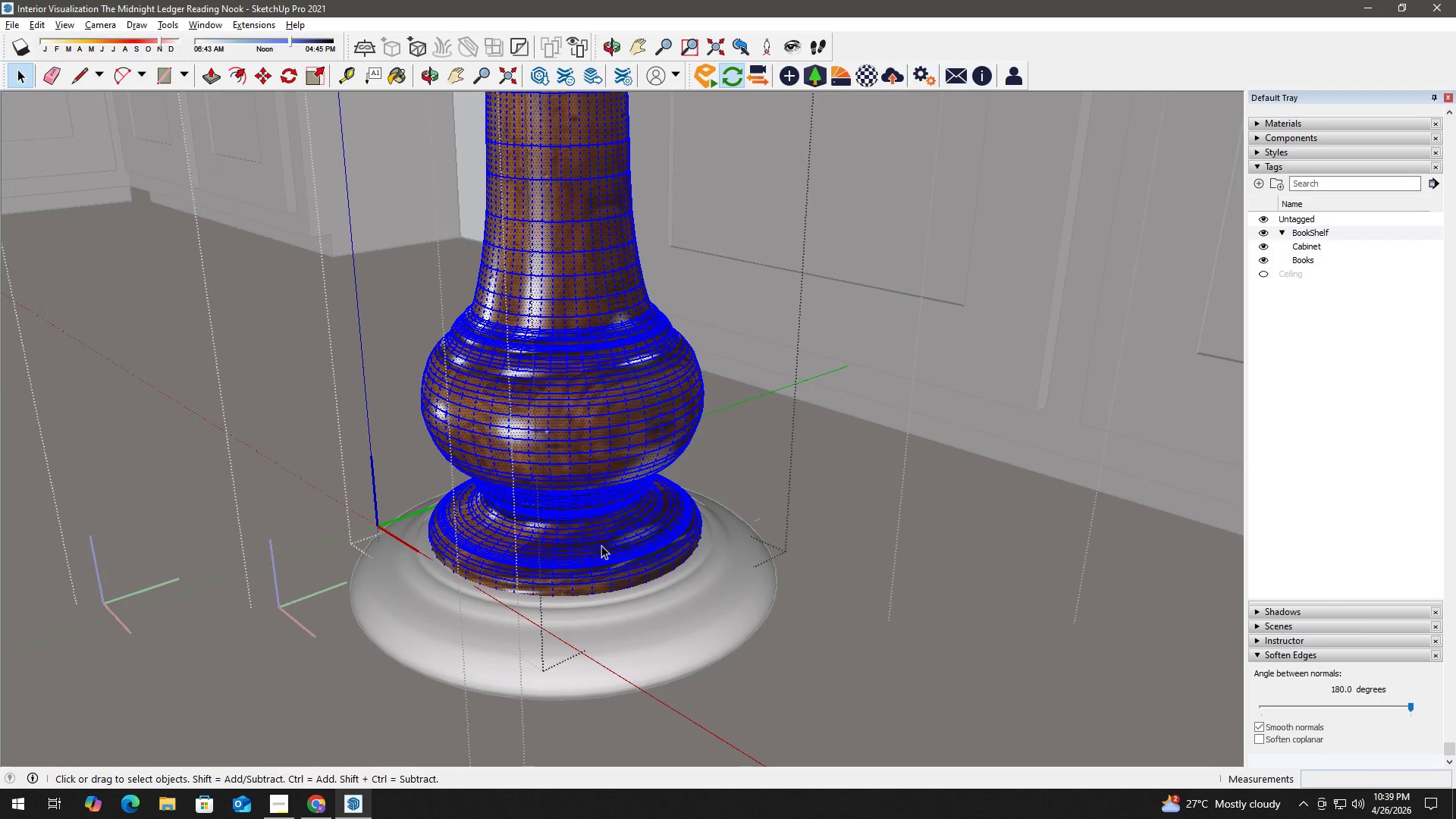 
triple_click([601, 545])
 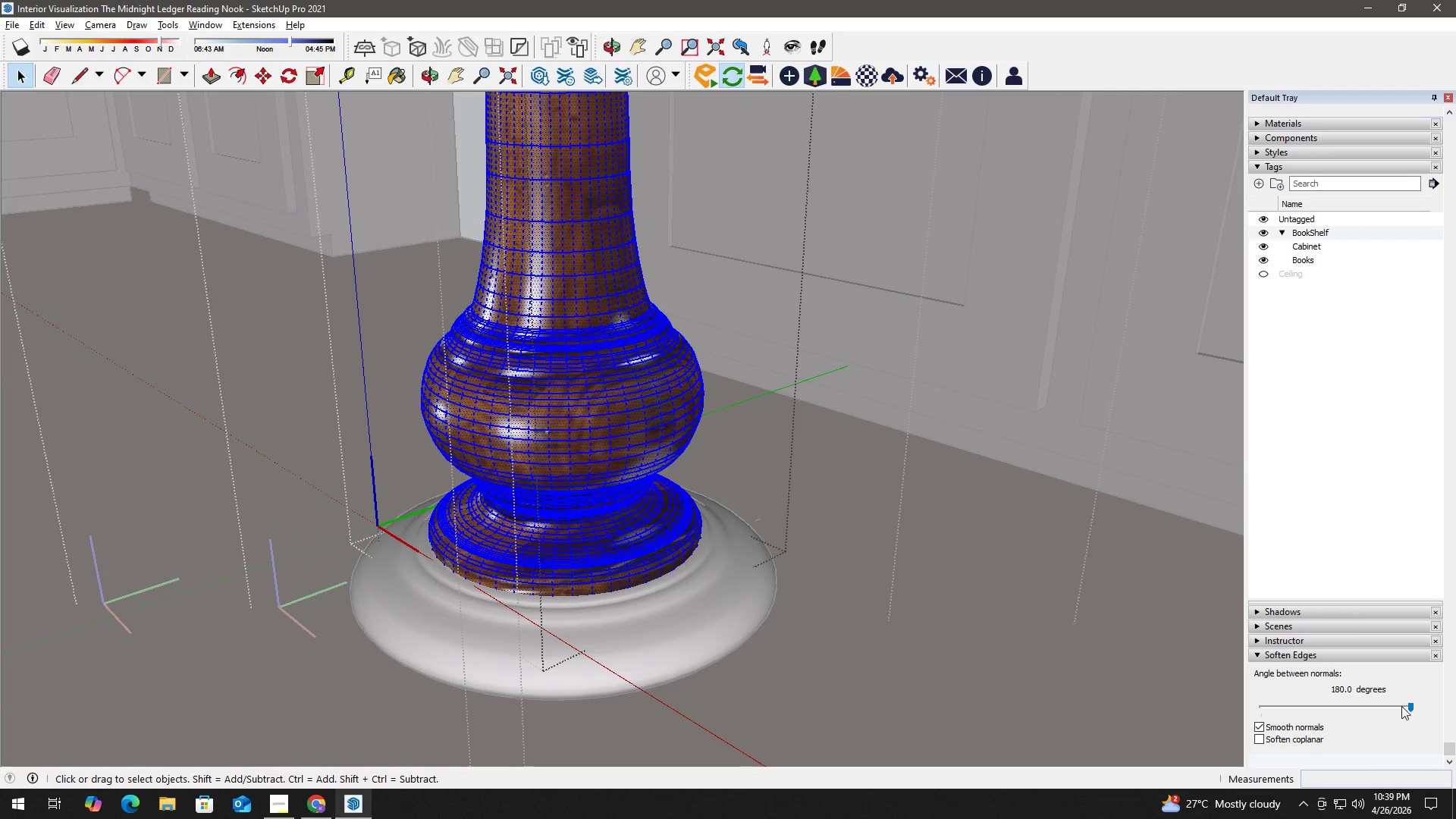 
left_click_drag(start_coordinate=[1412, 704], to_coordinate=[1432, 704])
 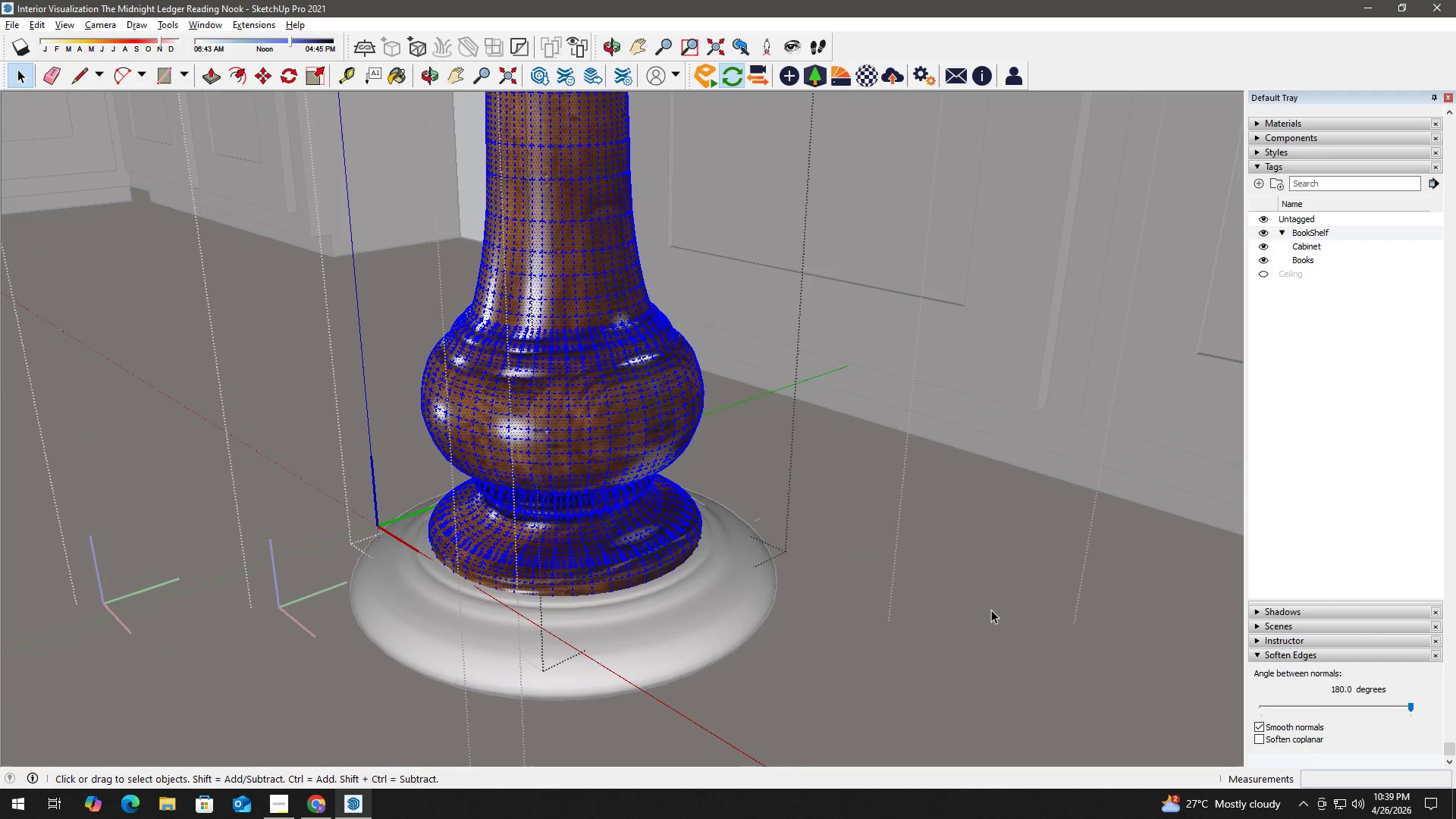 
key(H)
 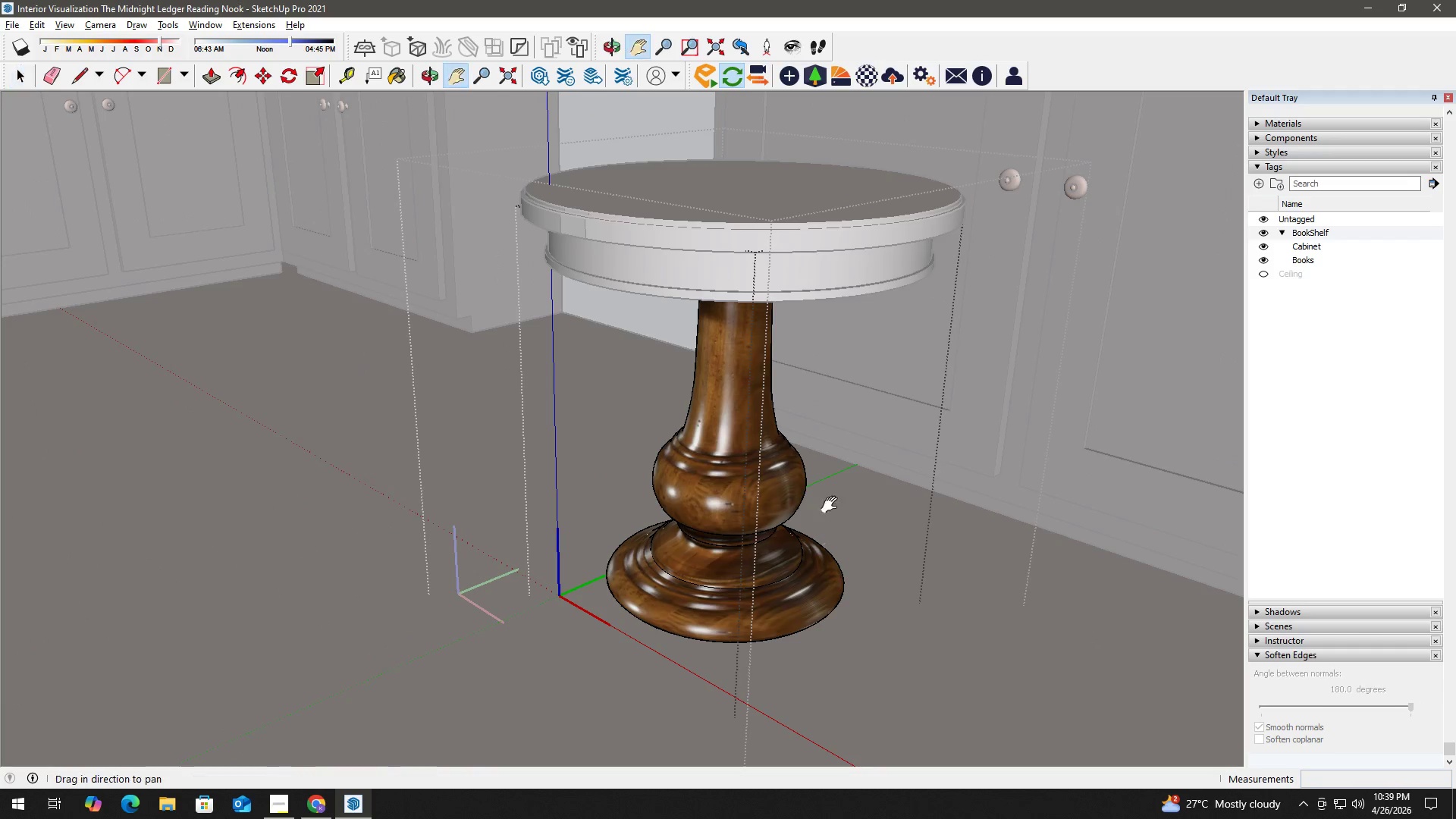 
scroll: coordinate [925, 582], scroll_direction: down, amount: 6.0
 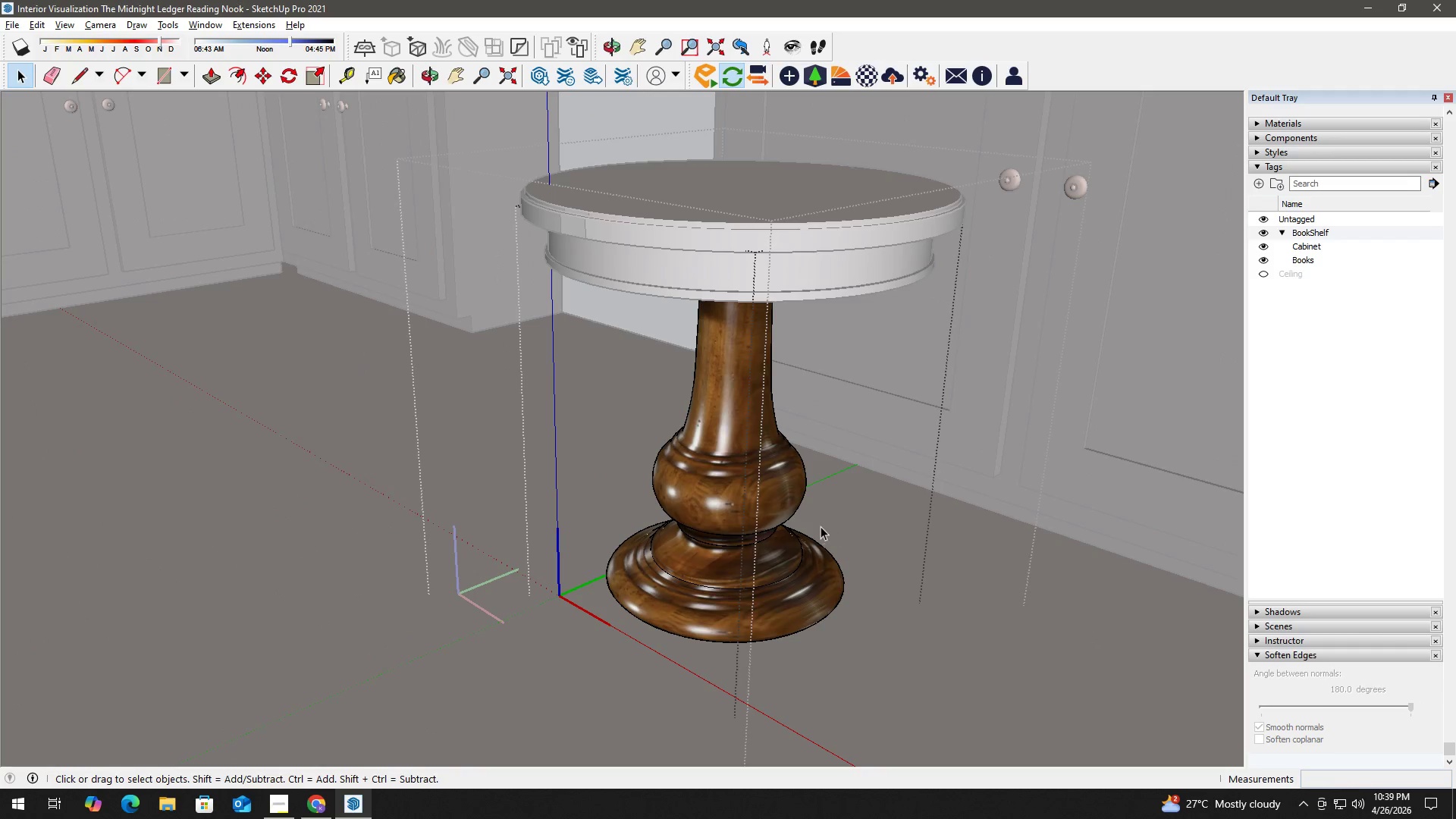 
left_click_drag(start_coordinate=[826, 500], to_coordinate=[730, 417])
 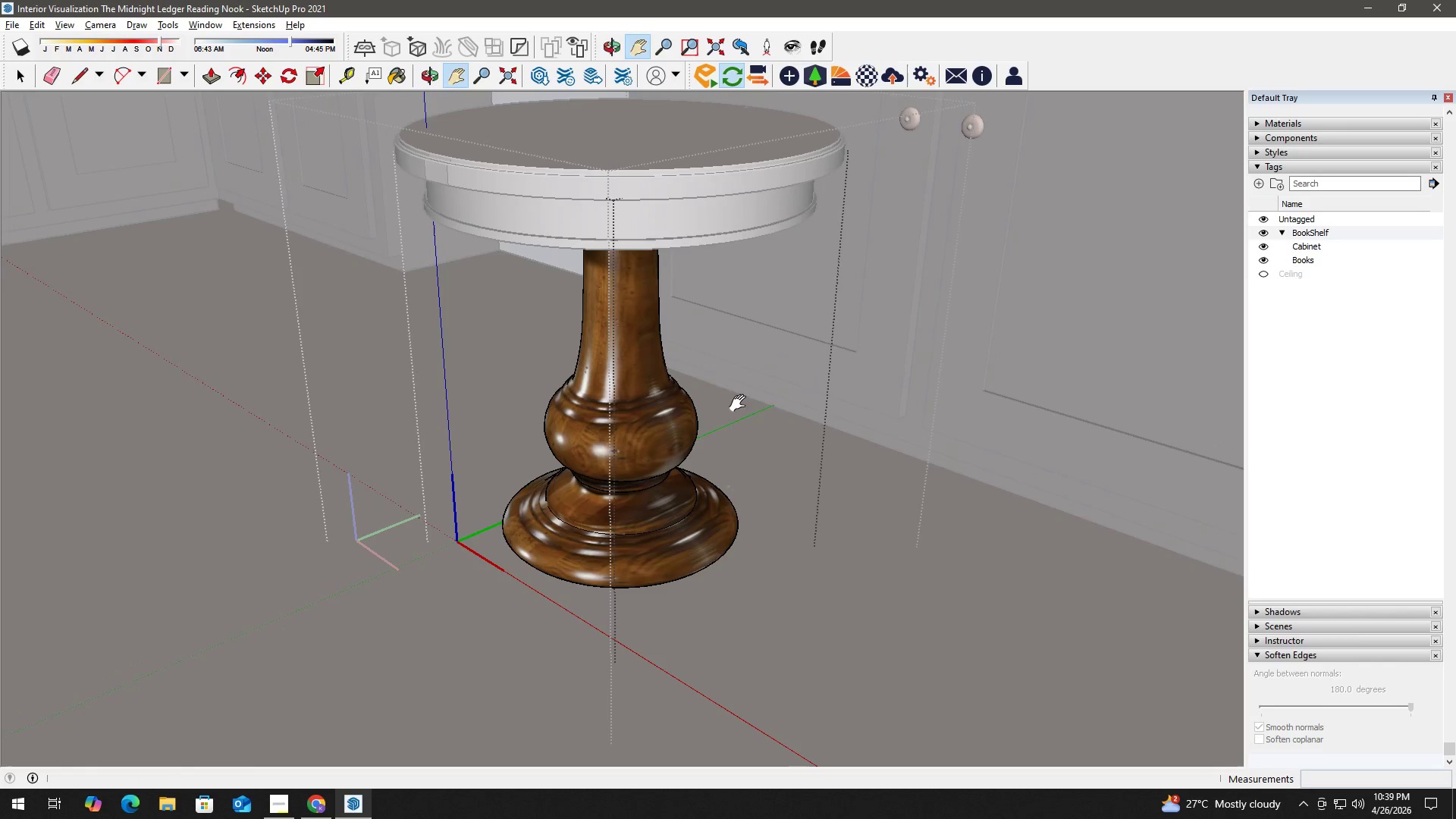 
hold_key(key=Space, duration=1.59)
 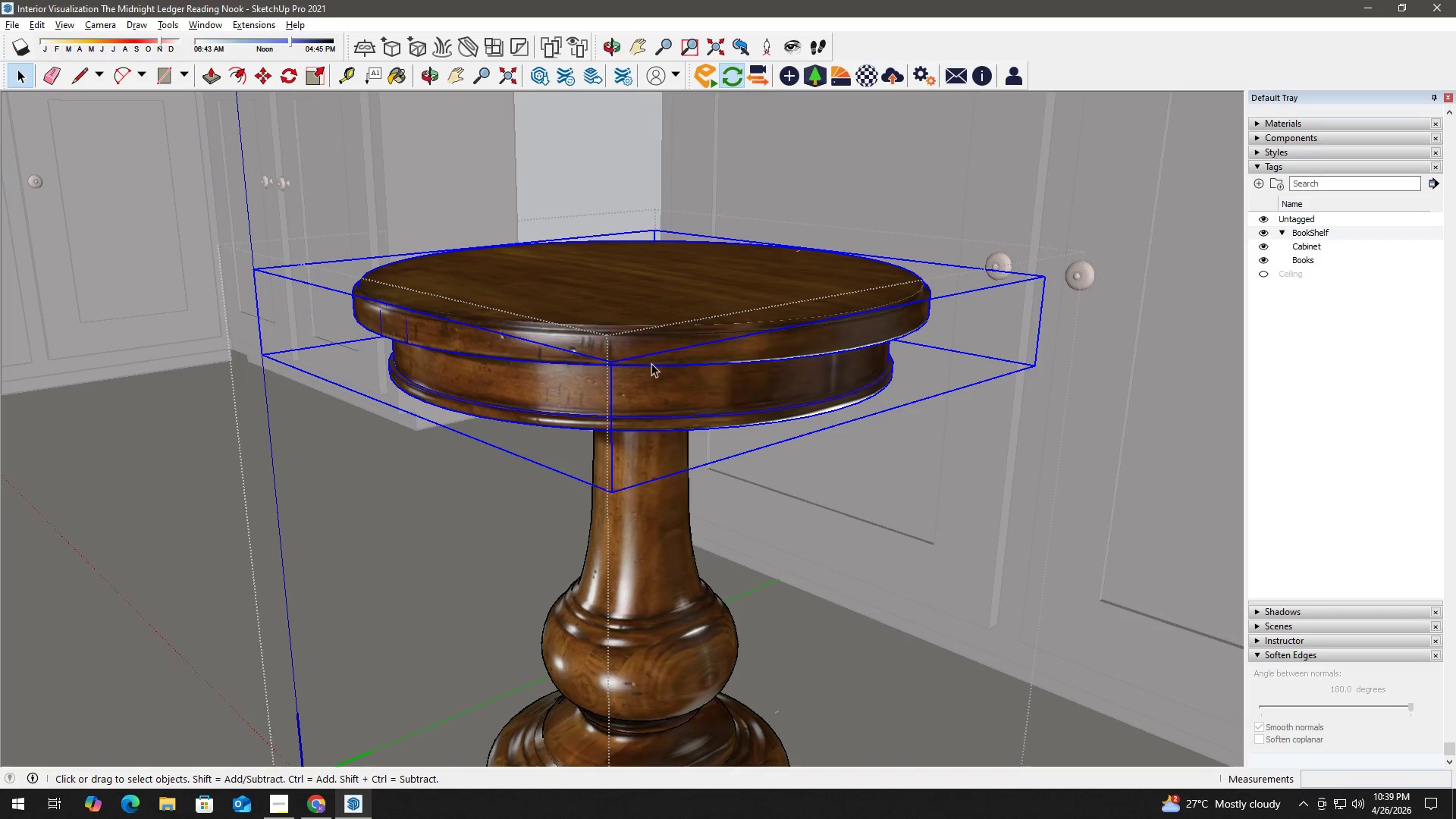 
key(Escape)
 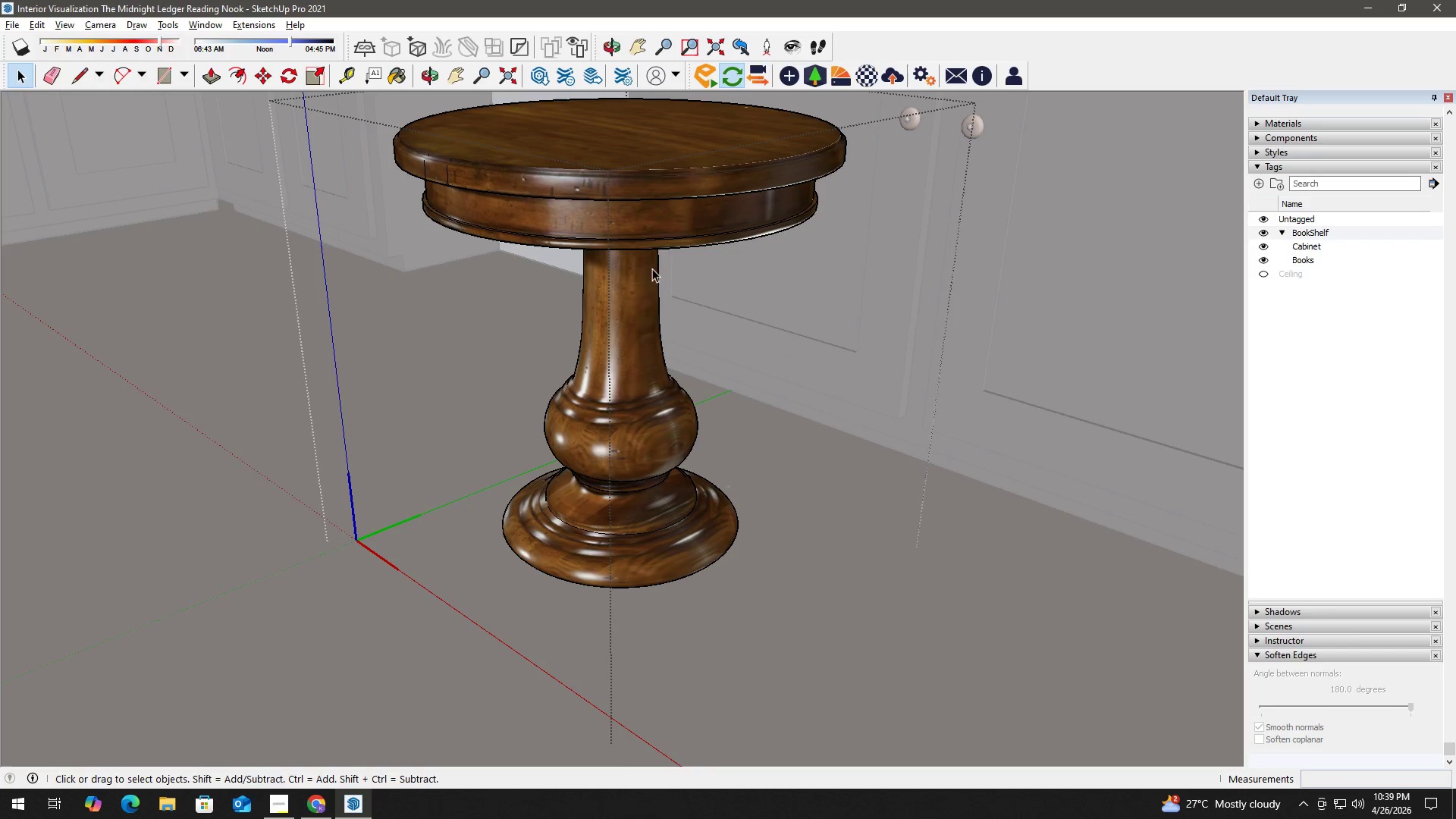 
key(H)
 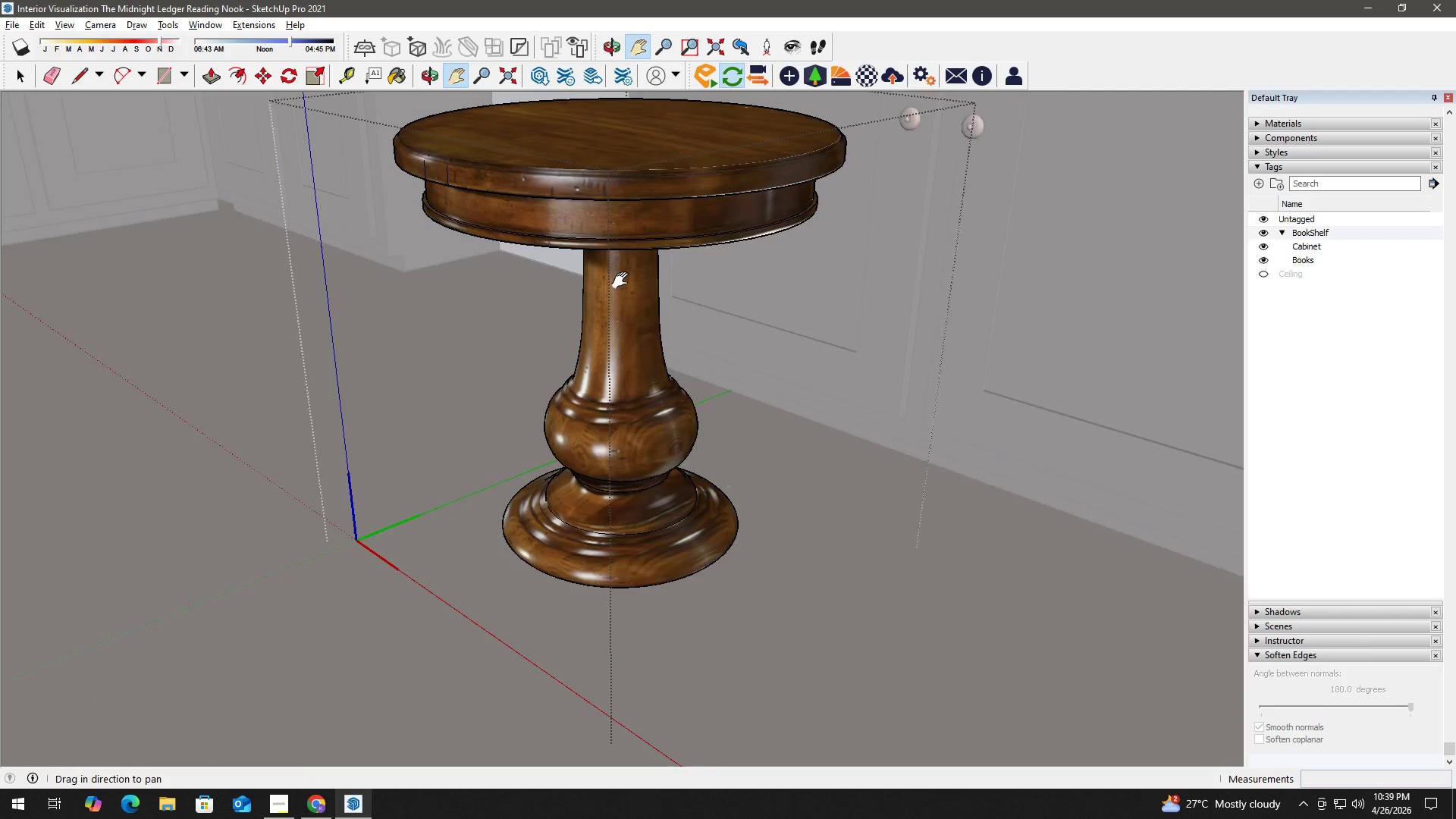 
left_click_drag(start_coordinate=[623, 277], to_coordinate=[647, 449])
 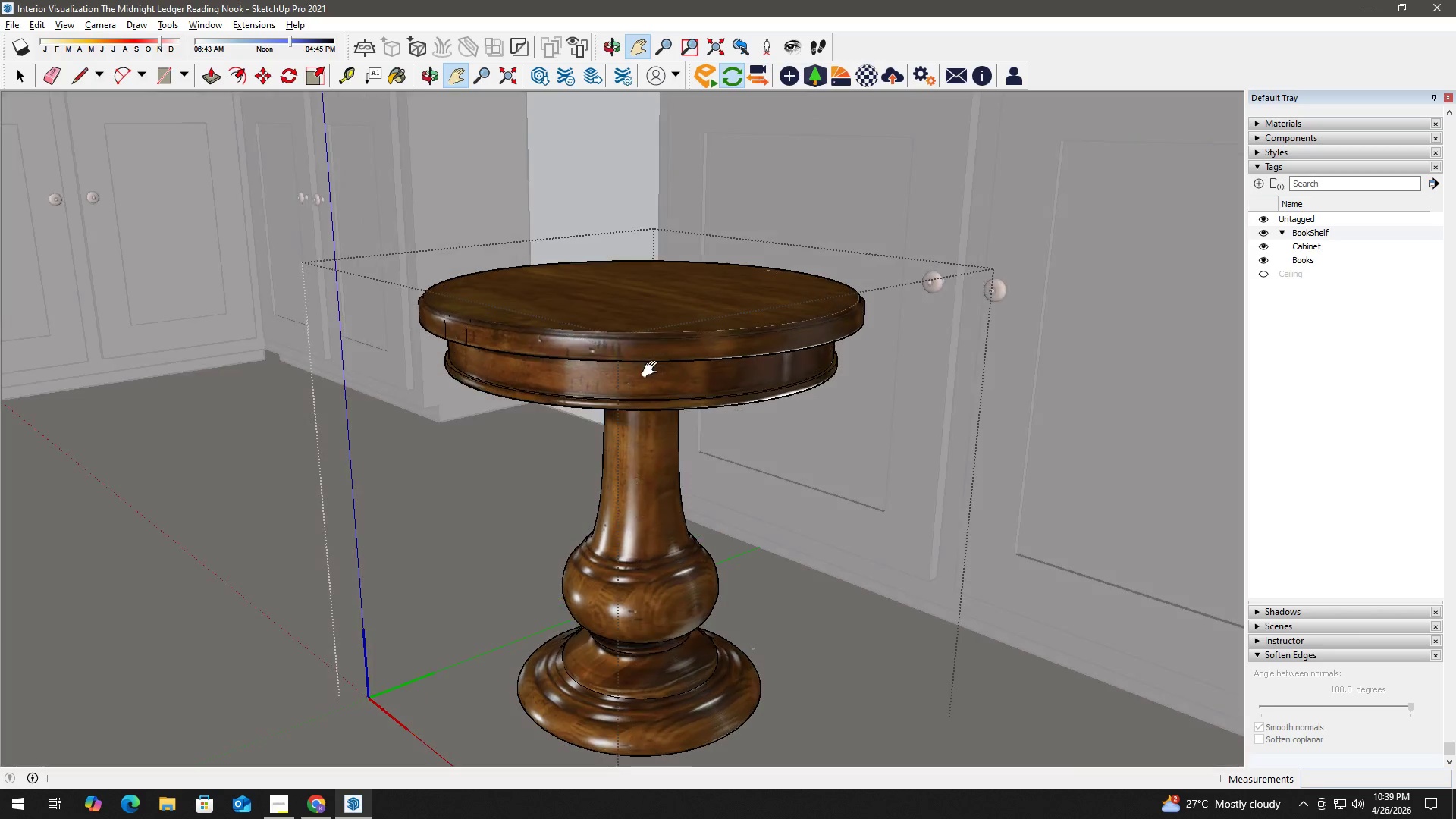 
left_click([645, 341])
 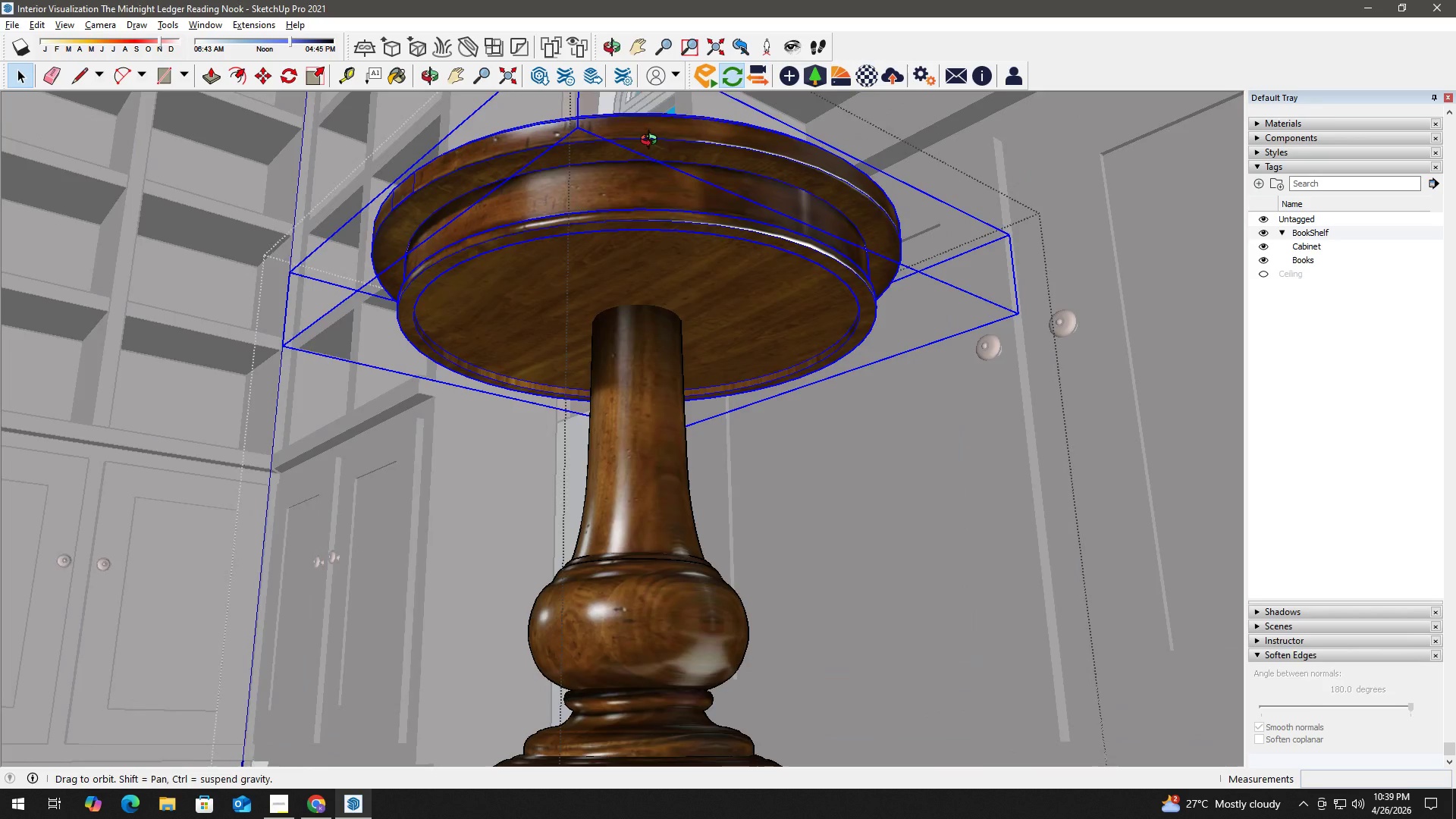 
scroll: coordinate [643, 350], scroll_direction: up, amount: 3.0
 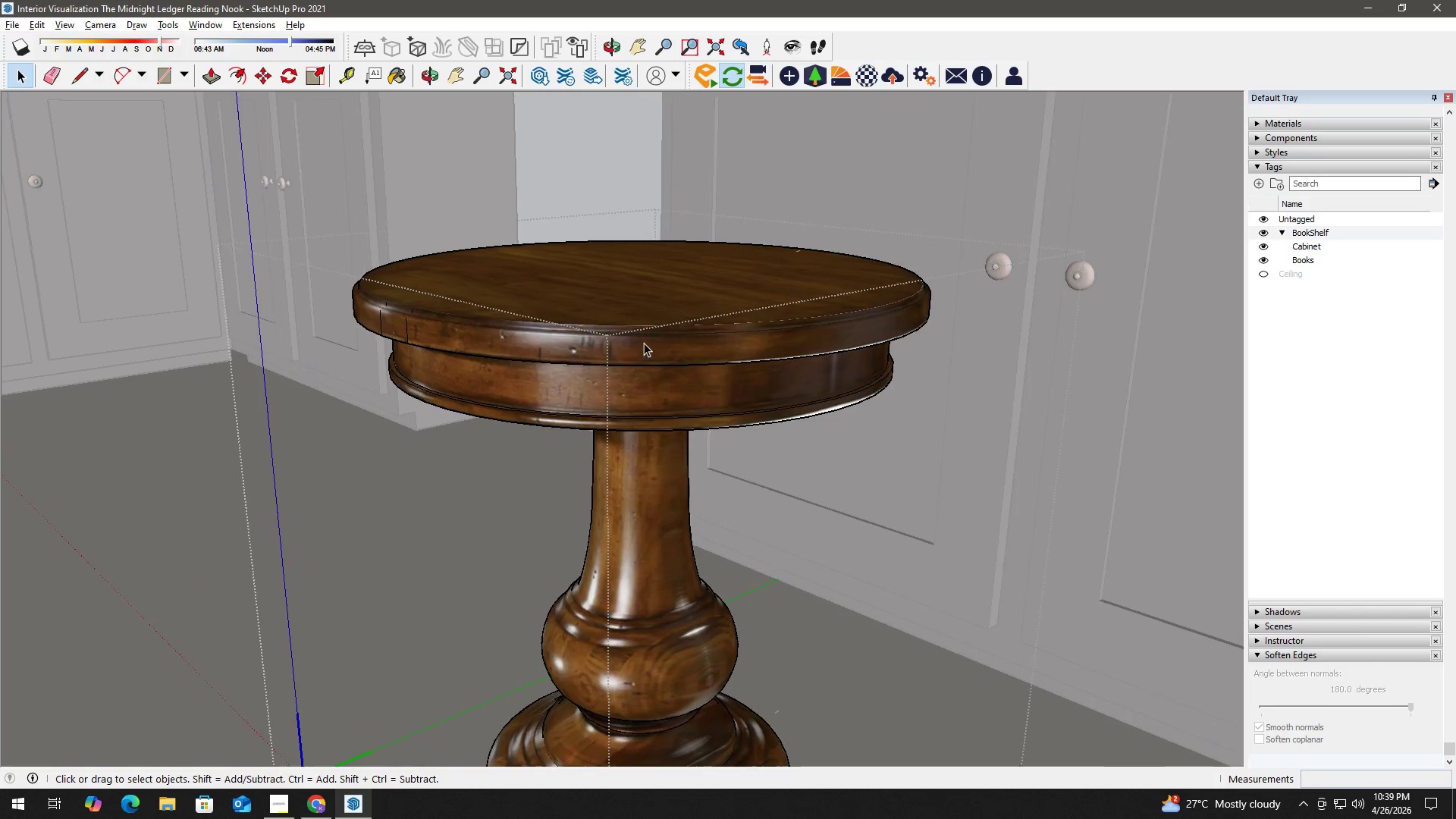 
scroll: coordinate [658, 371], scroll_direction: down, amount: 4.0
 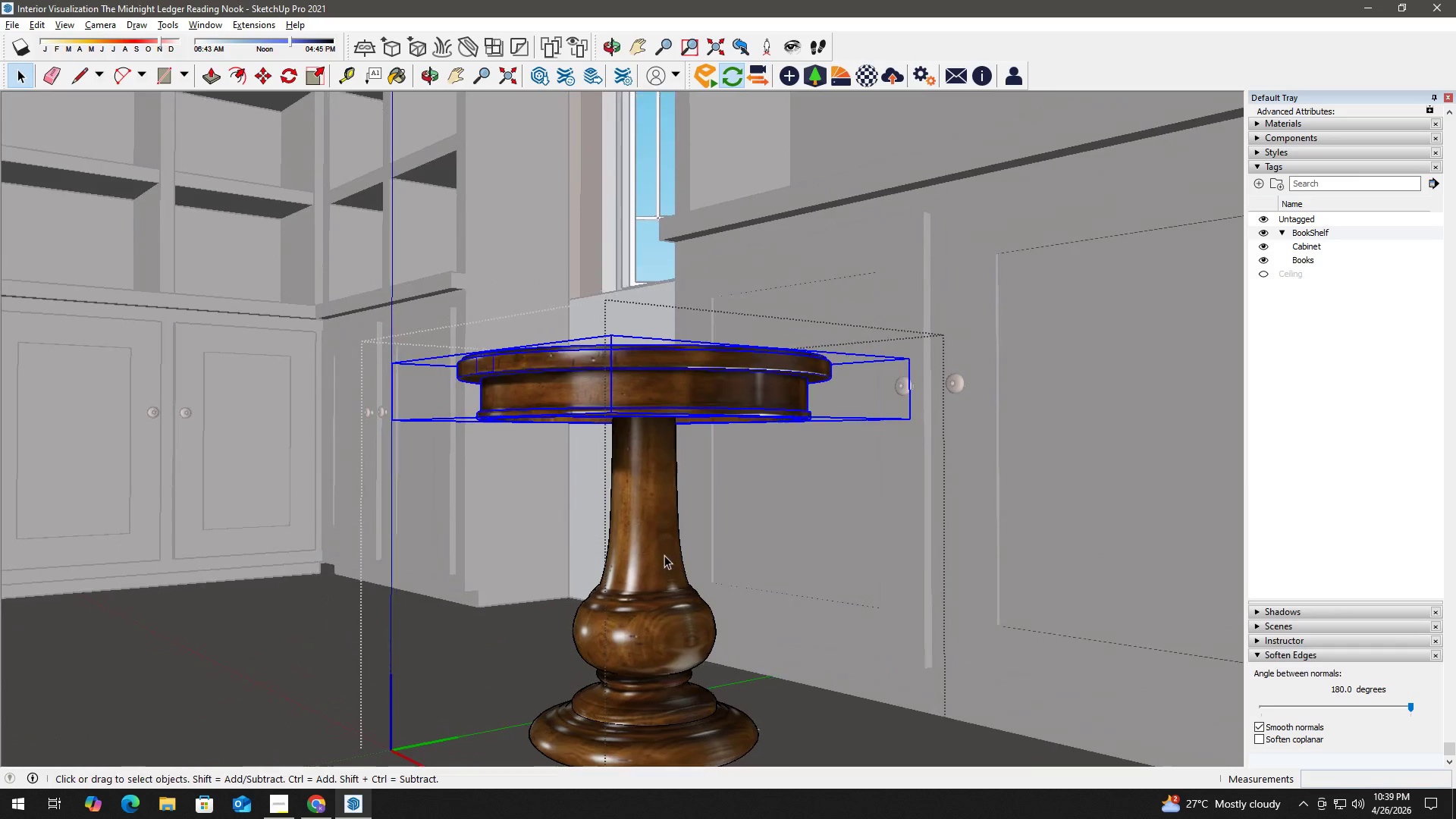 
key(Escape)
 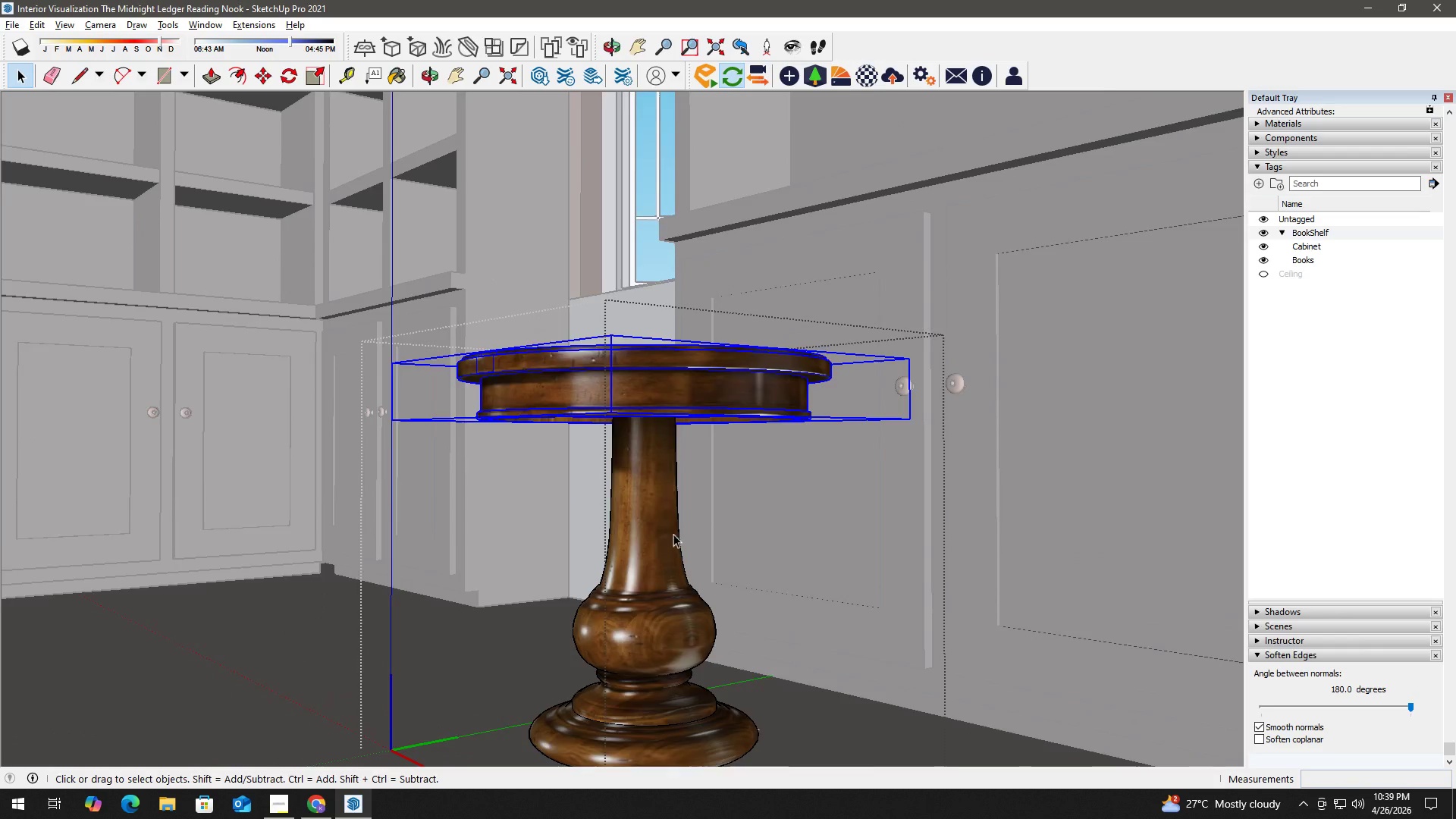 
key(Escape)
 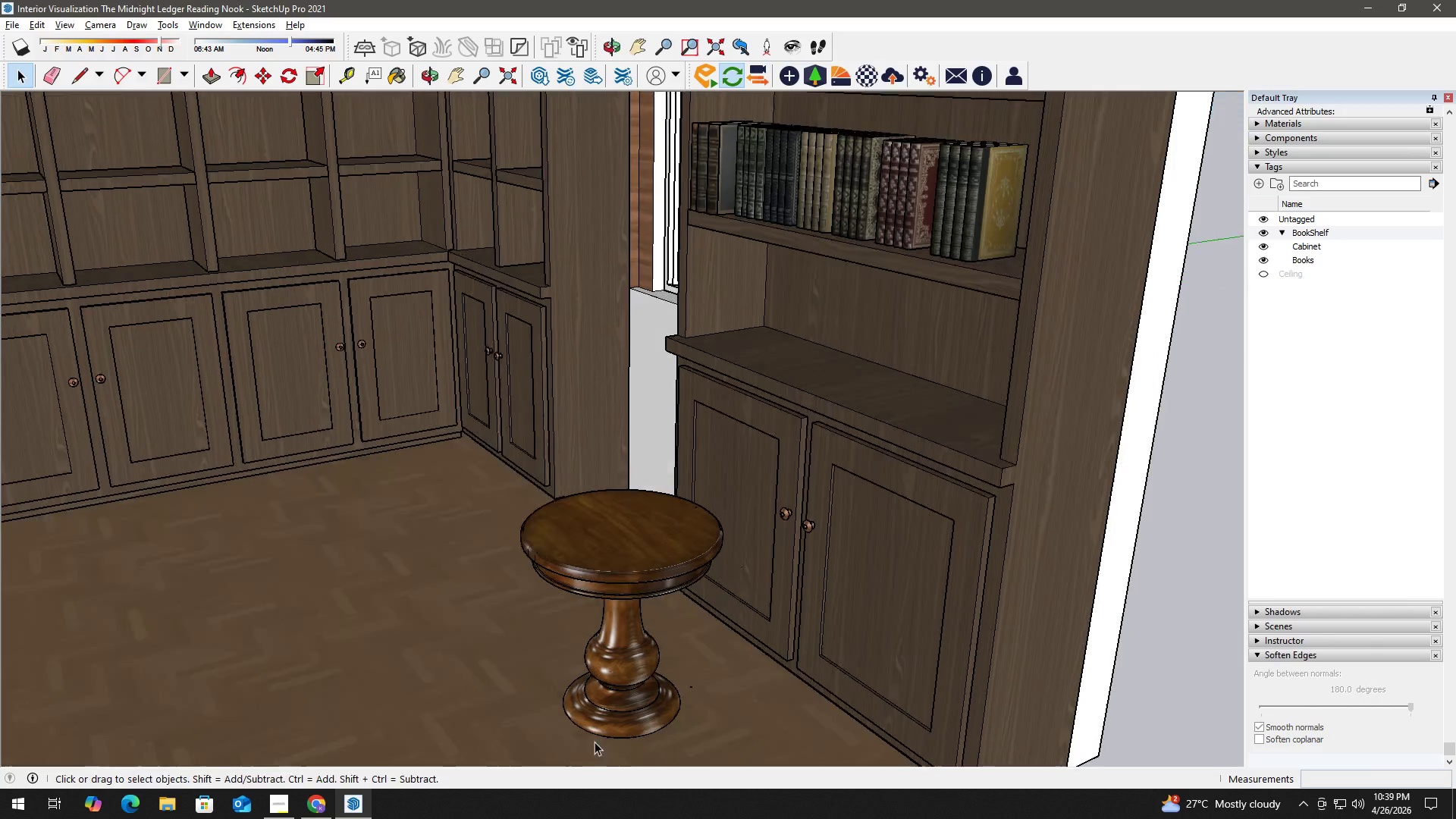 
scroll: coordinate [659, 572], scroll_direction: down, amount: 6.0
 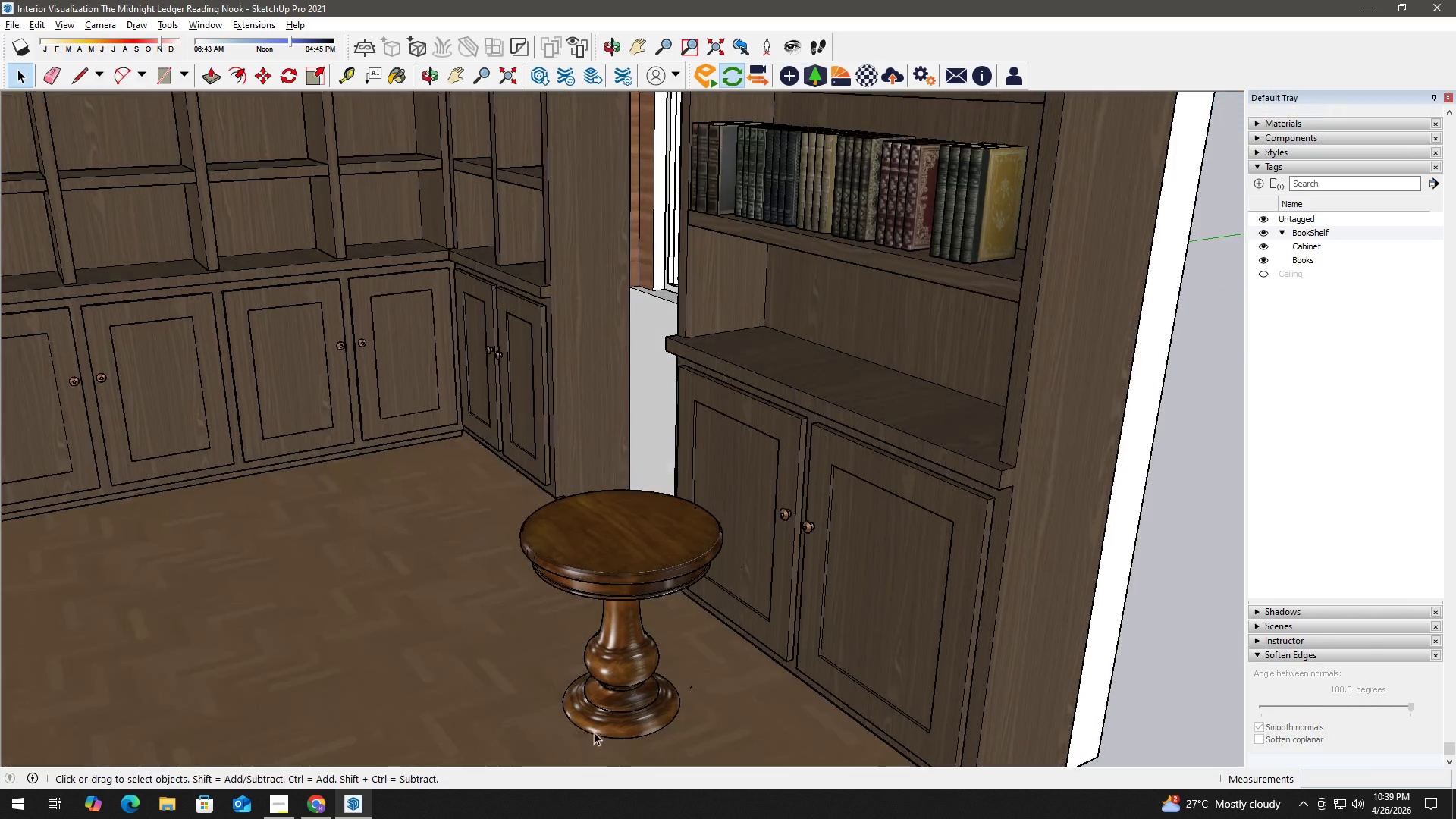 
key(H)
 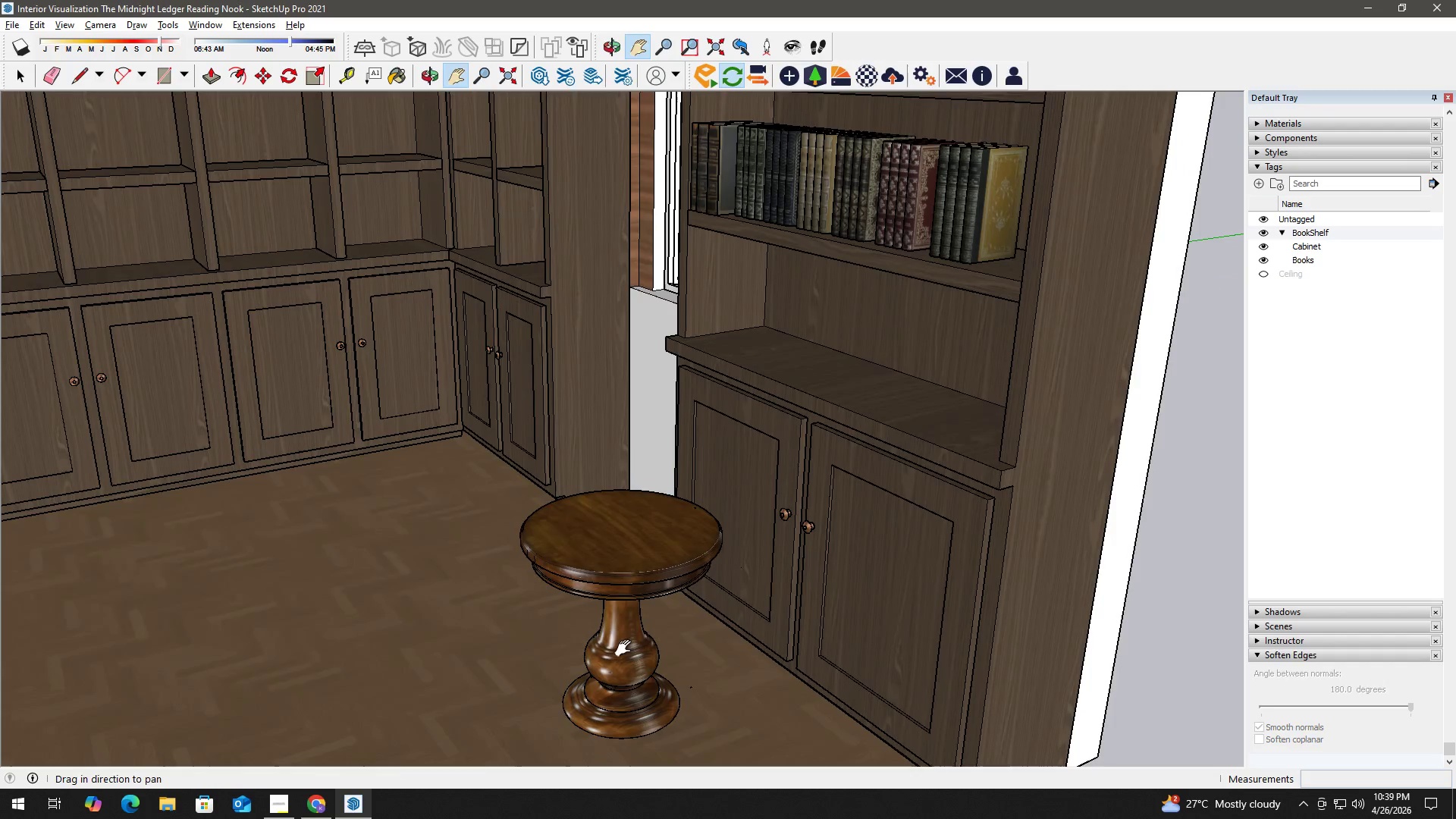 
left_click_drag(start_coordinate=[627, 645], to_coordinate=[632, 632])
 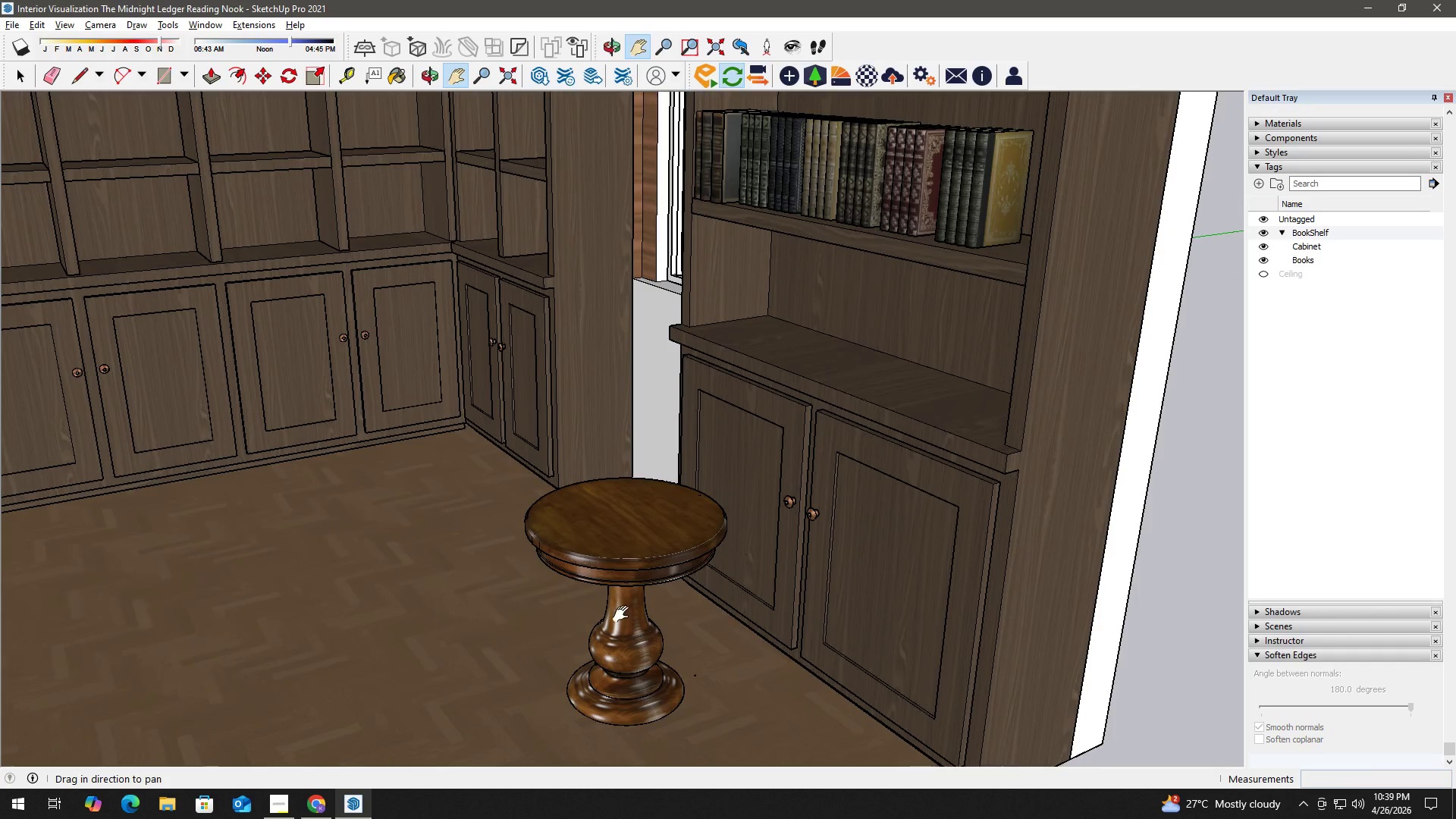 
key(Space)
 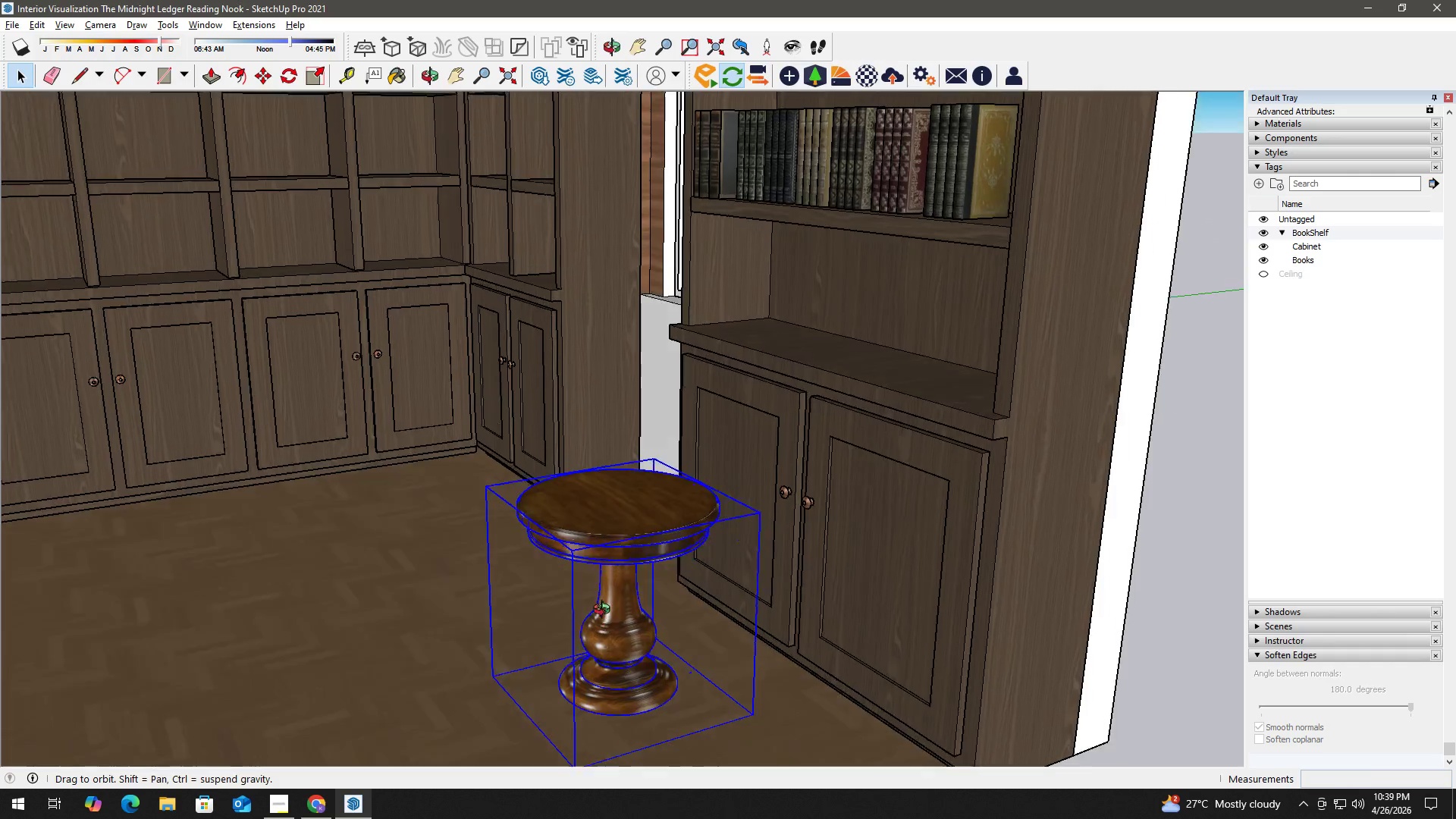 
key(Alt+Tab)
 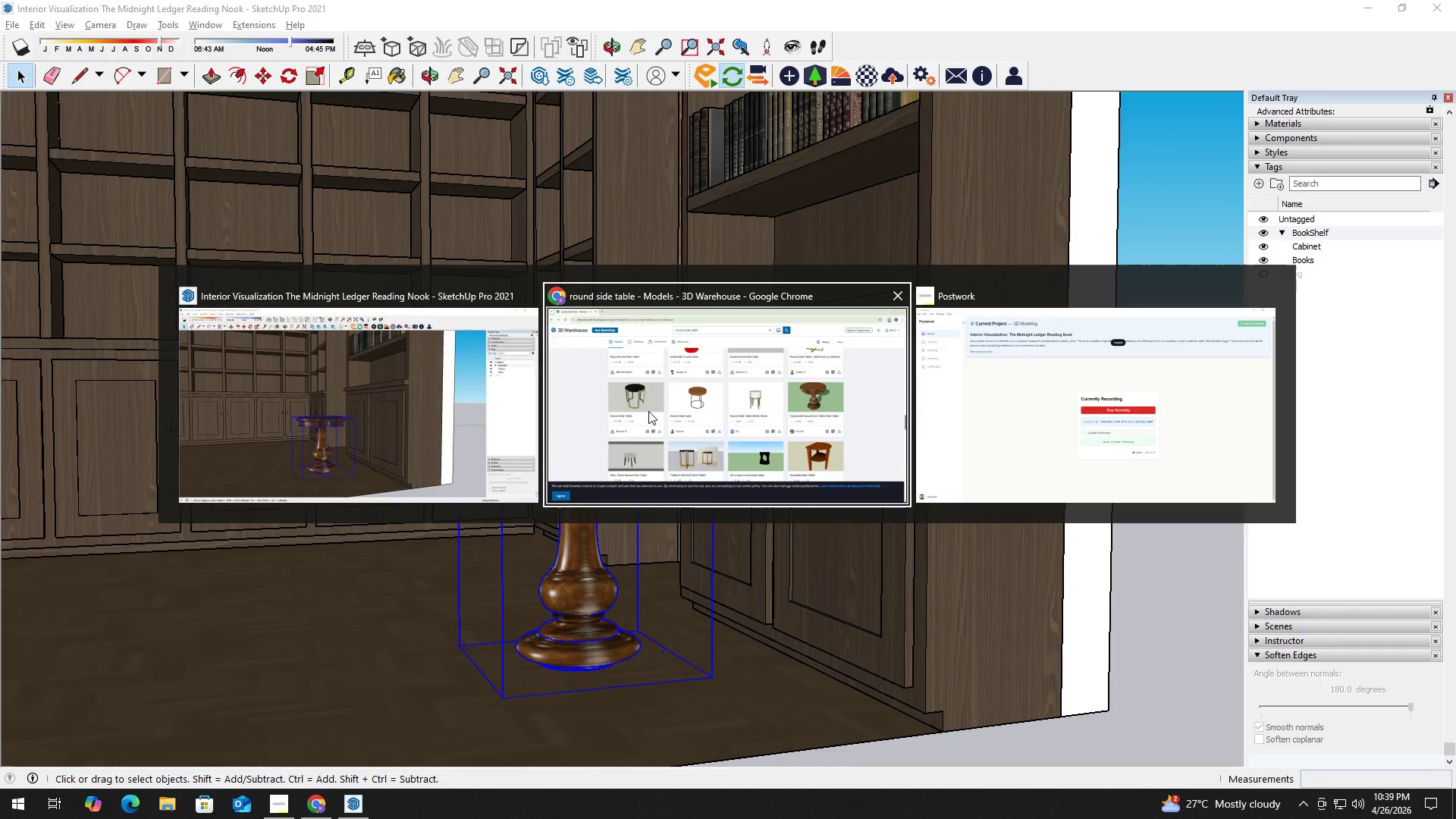 
left_click_drag(start_coordinate=[369, 396], to_coordinate=[365, 395])
 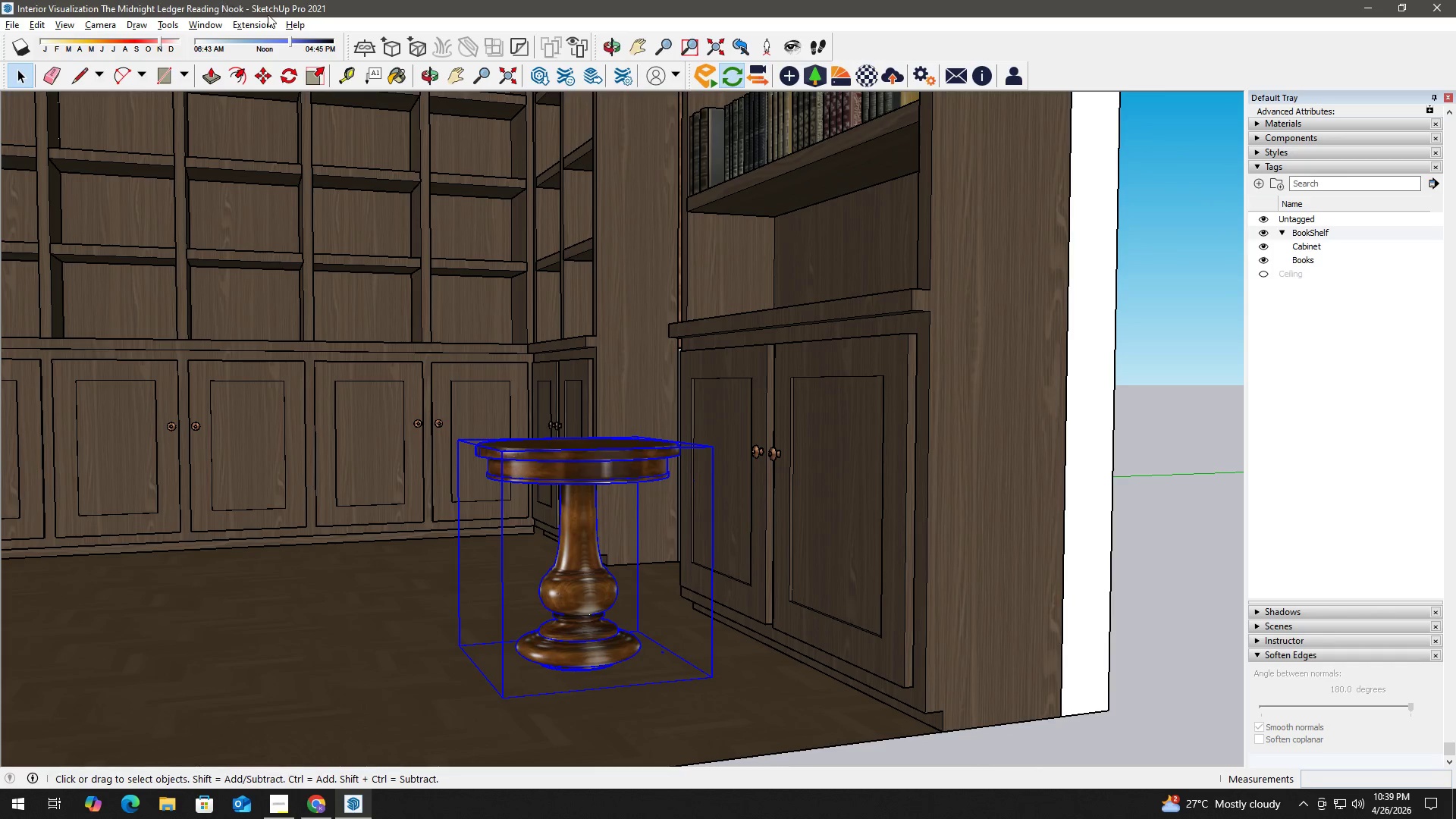 
left_click([246, 24])
 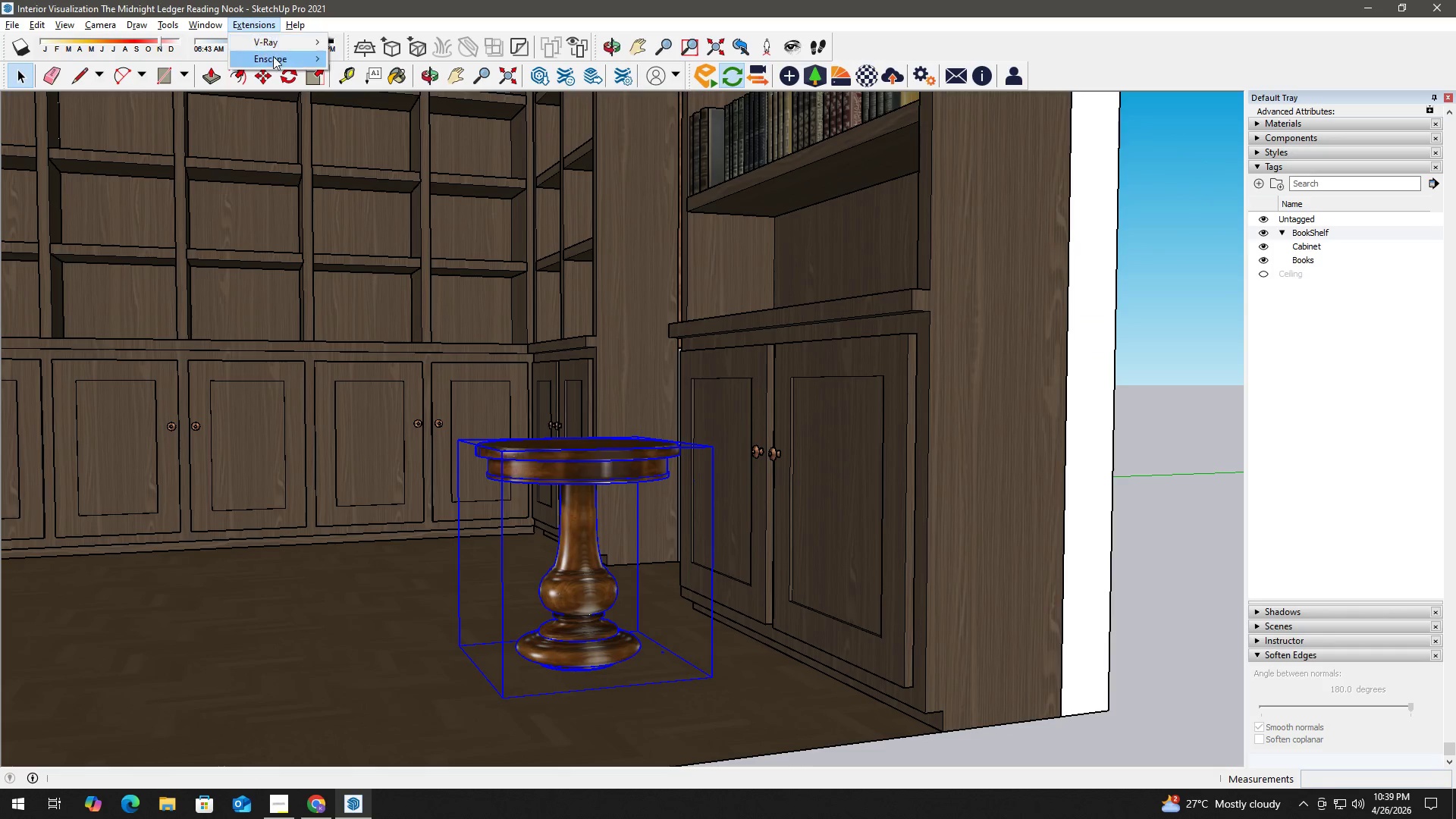 
left_click([275, 52])
 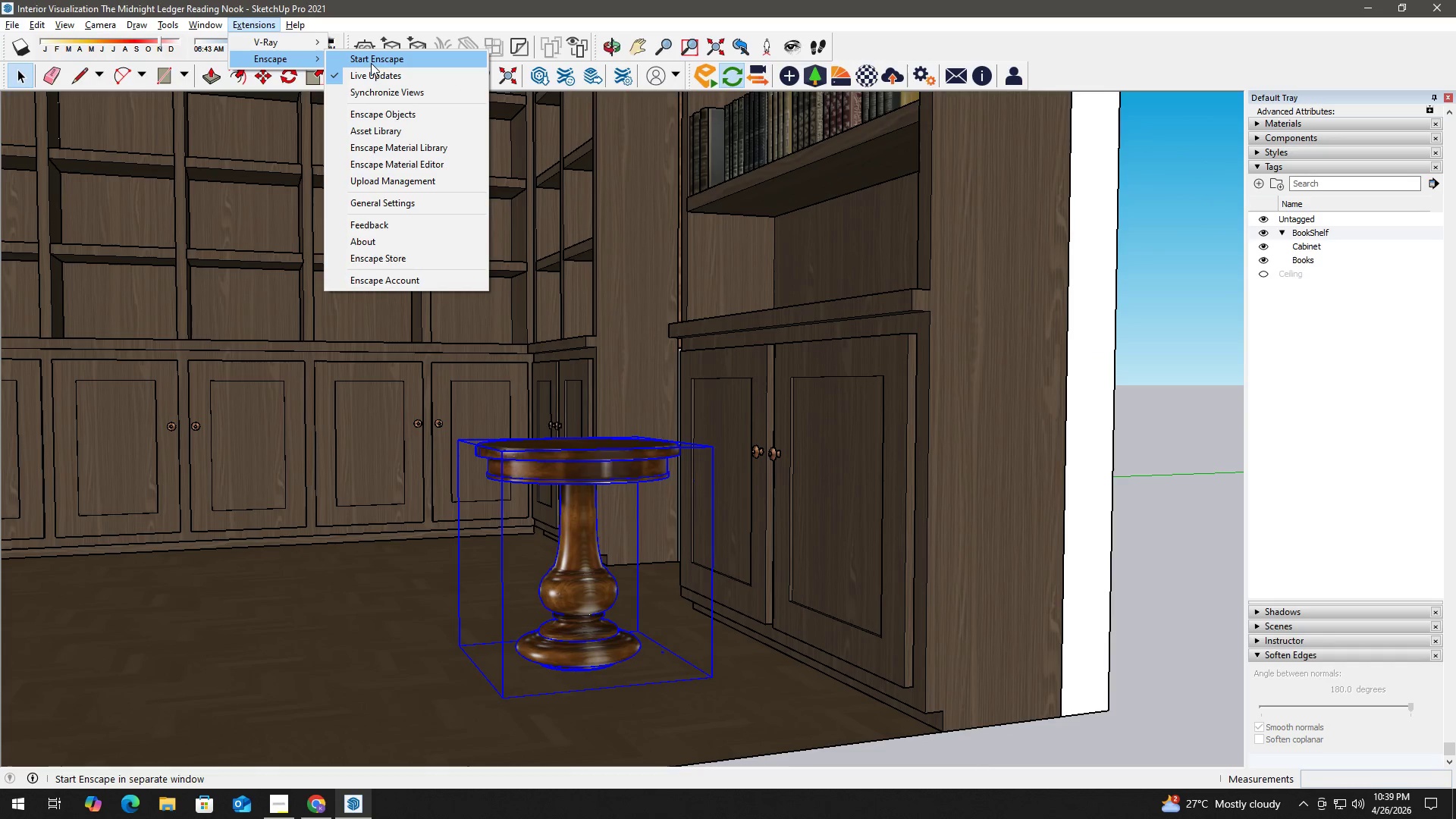 
left_click([381, 58])
 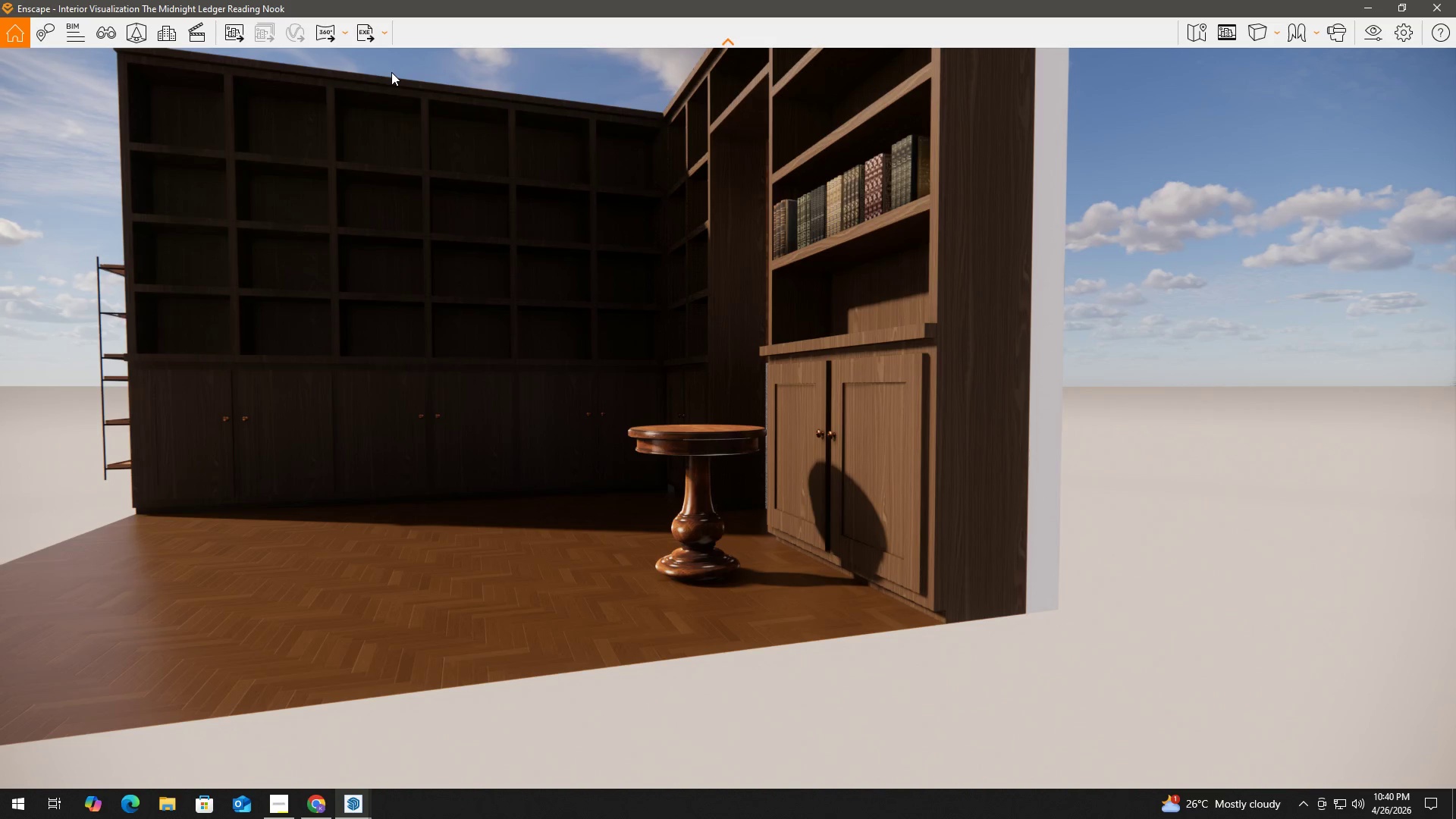 
wait(104.73)
 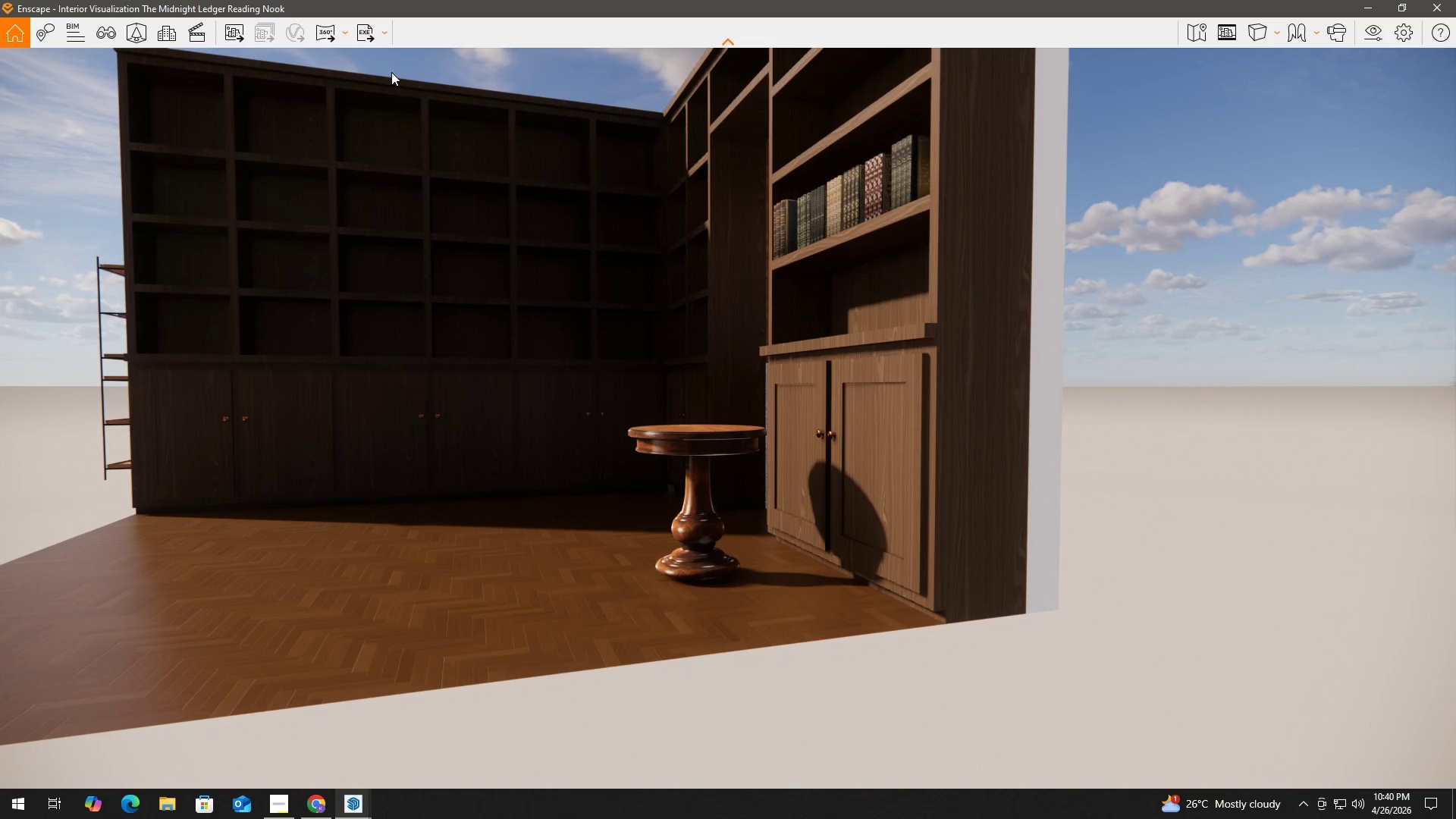 
hold_key(key=A, duration=0.55)
 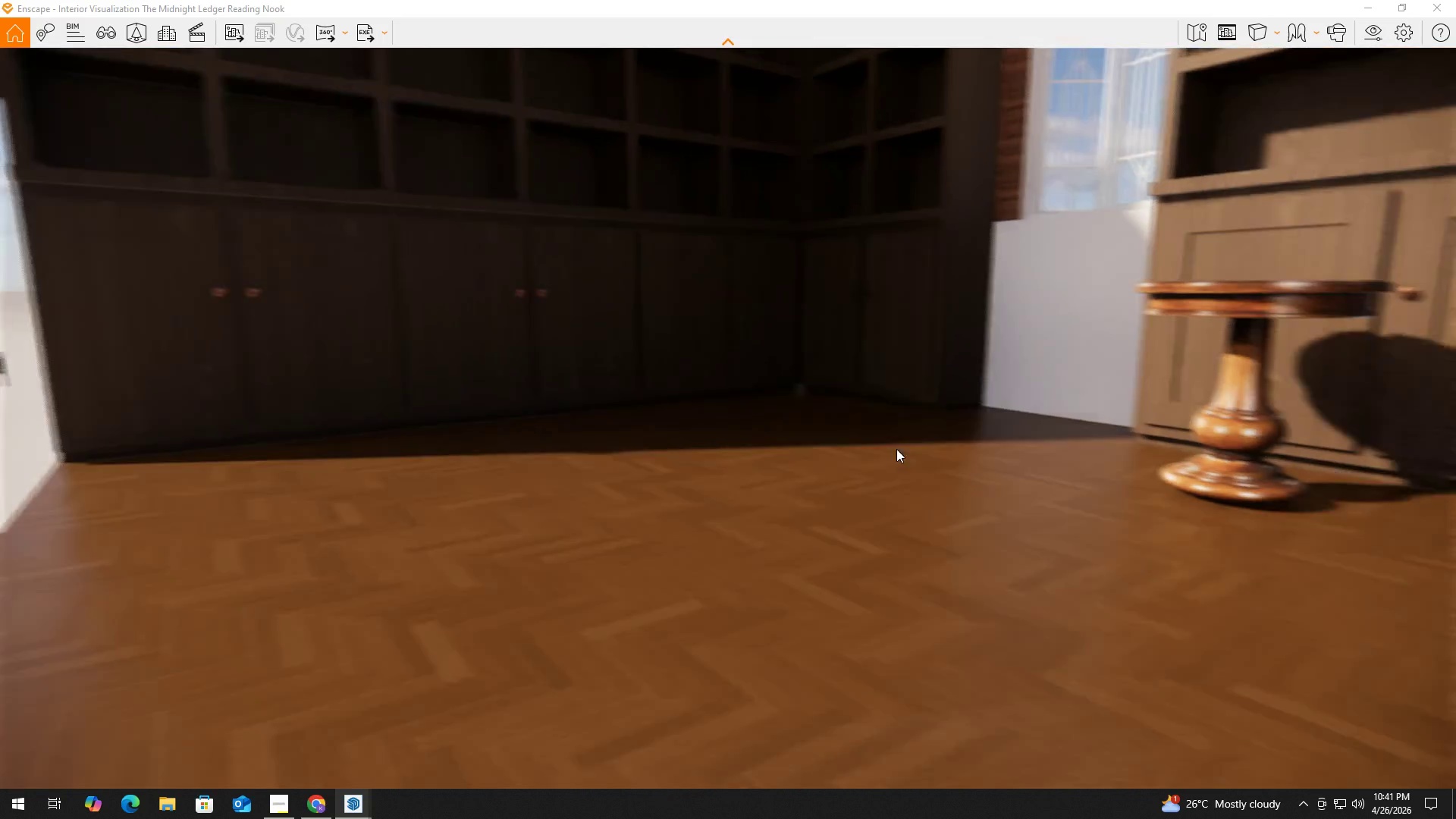 
key(Shift+W)
 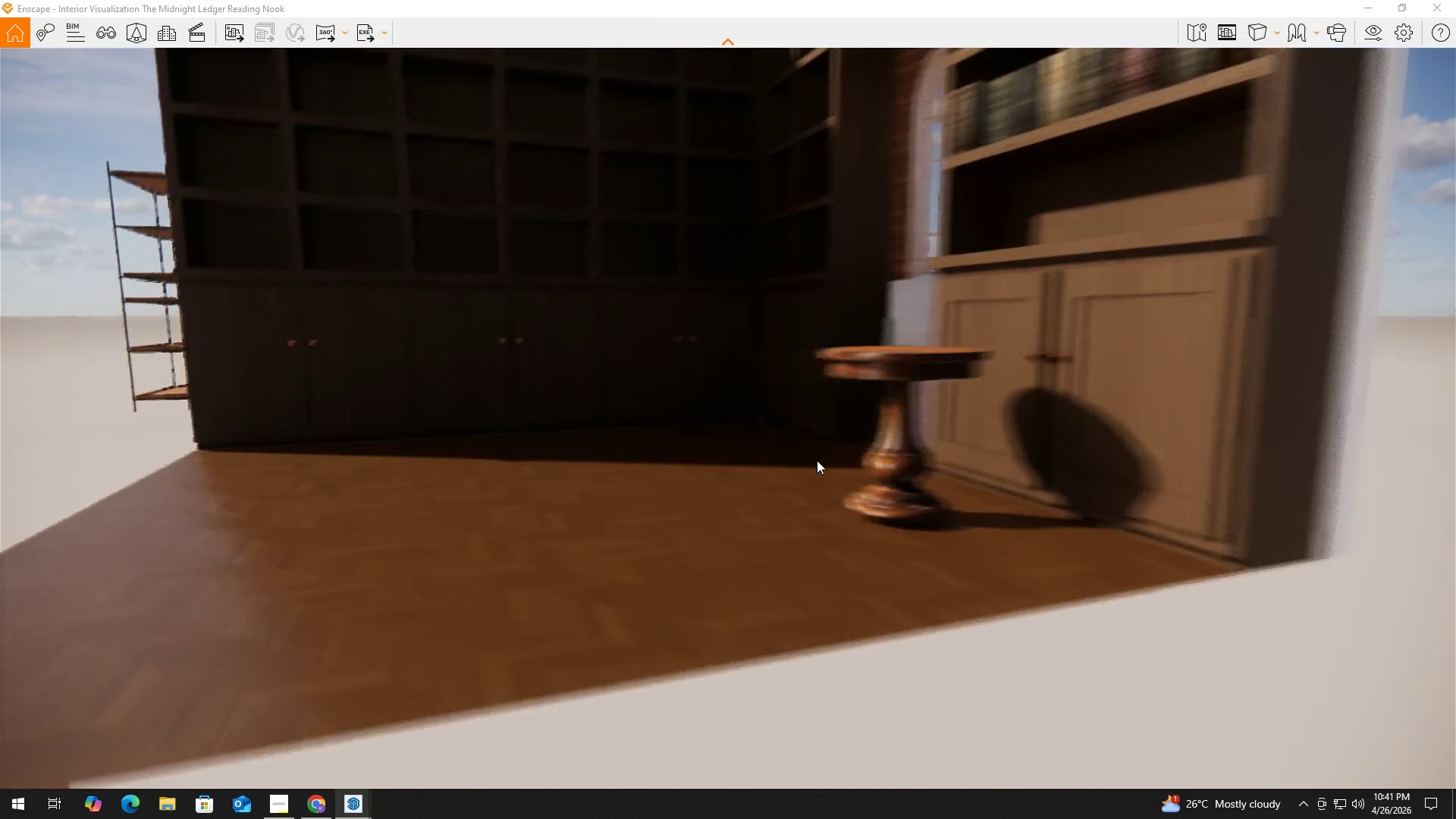 
type(Wdd)
 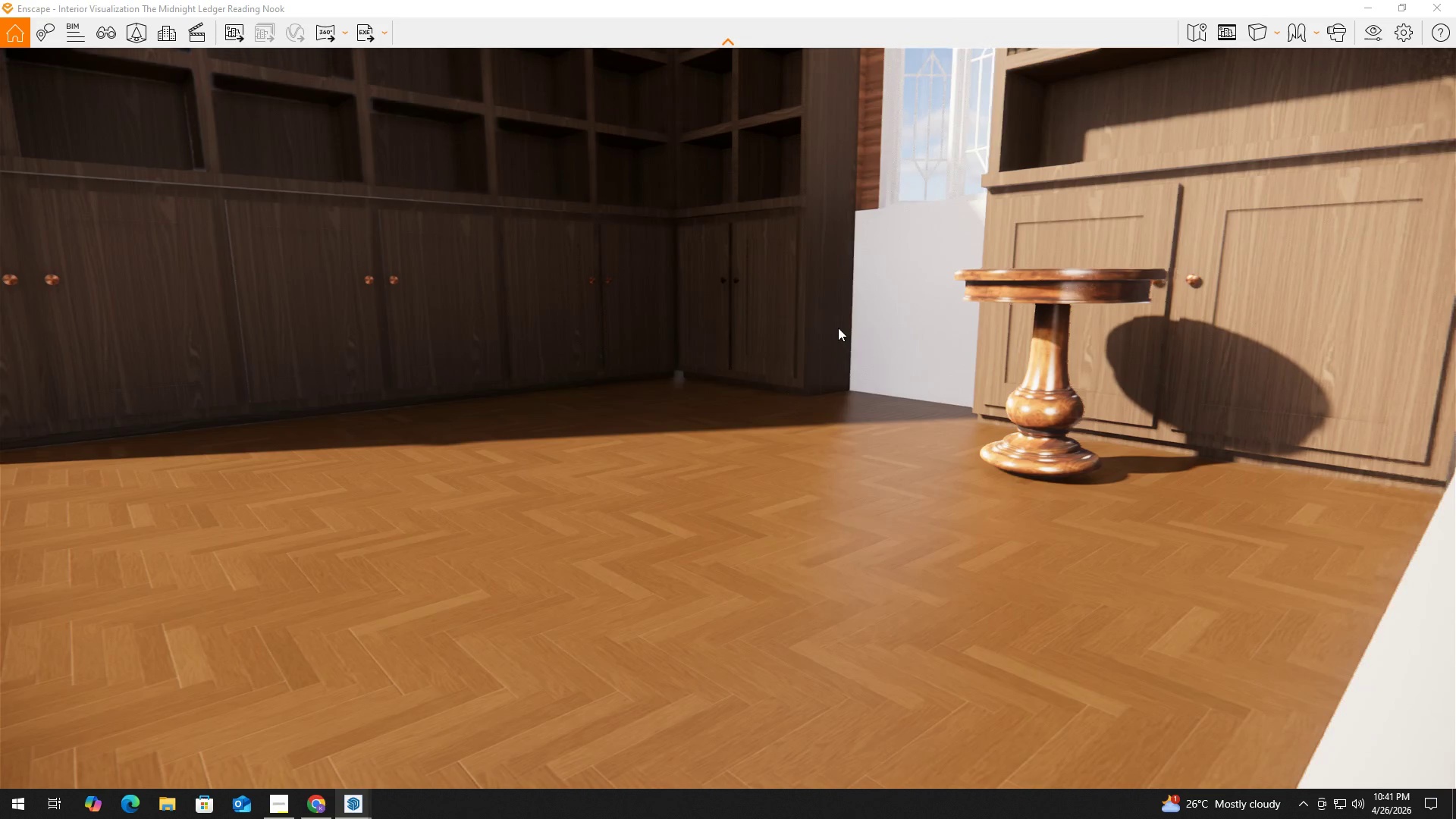 
left_click_drag(start_coordinate=[890, 450], to_coordinate=[894, 450])
 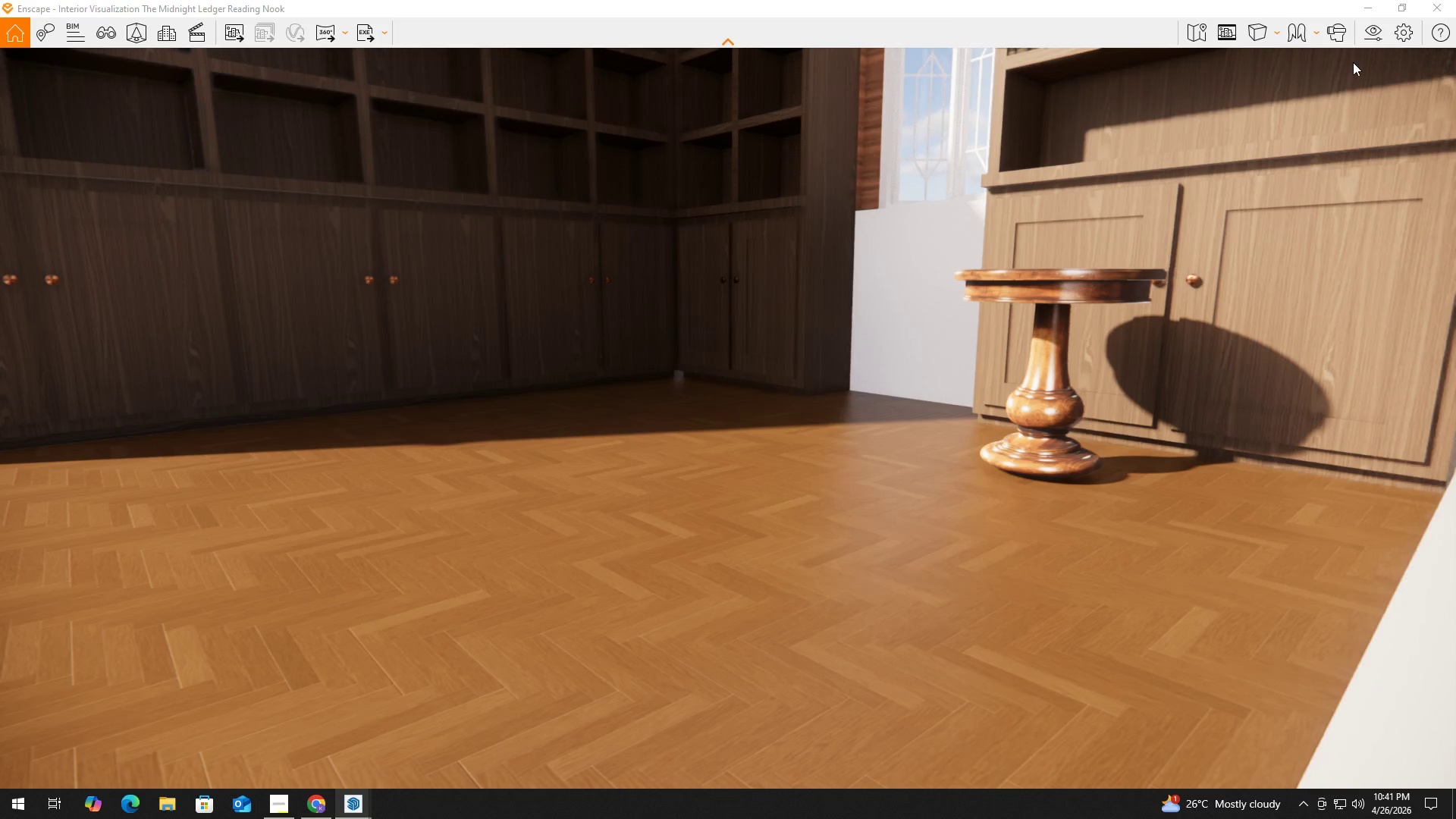 
left_click([1454, 8])
 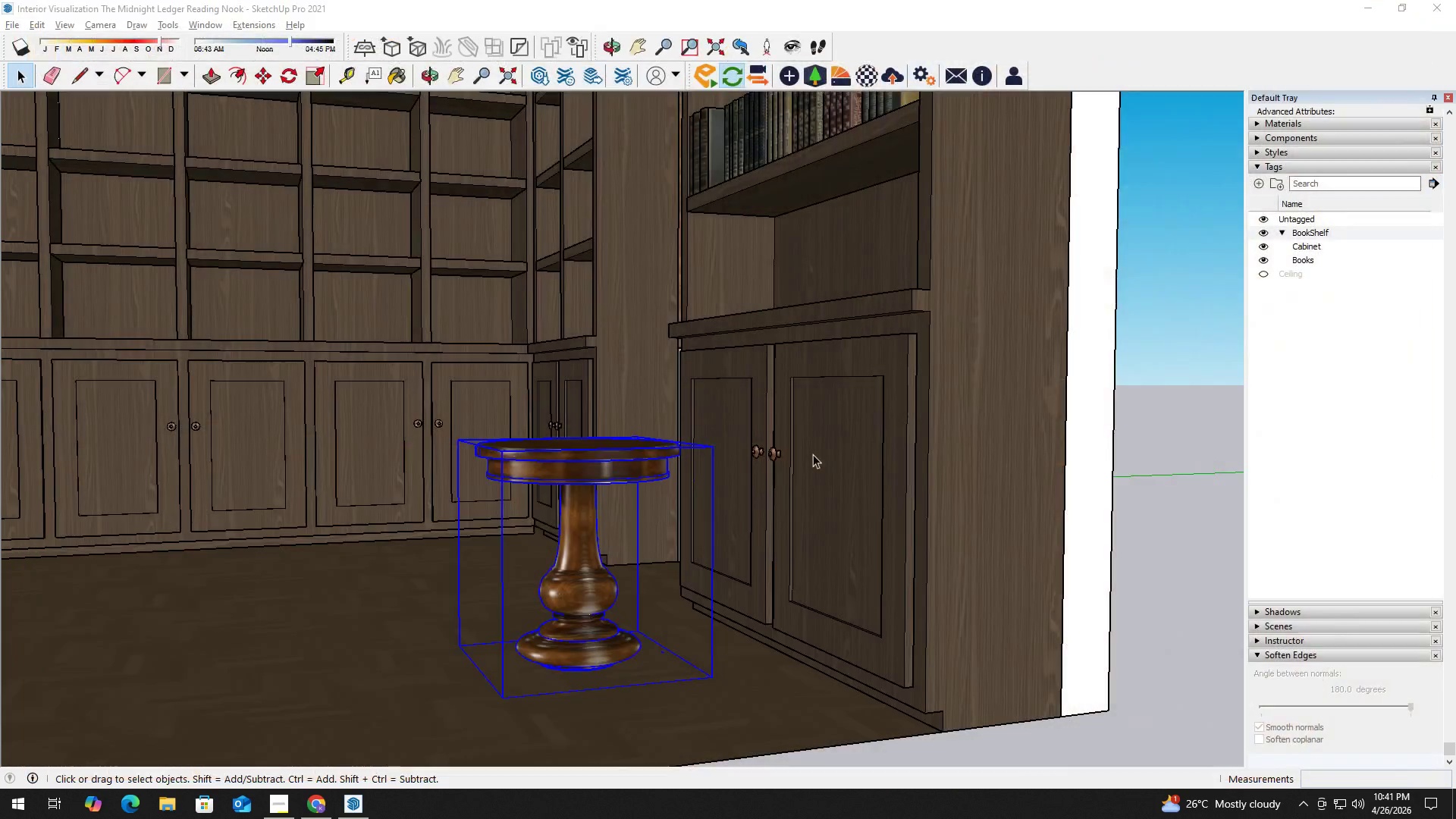 
scroll: coordinate [808, 456], scroll_direction: down, amount: 3.0
 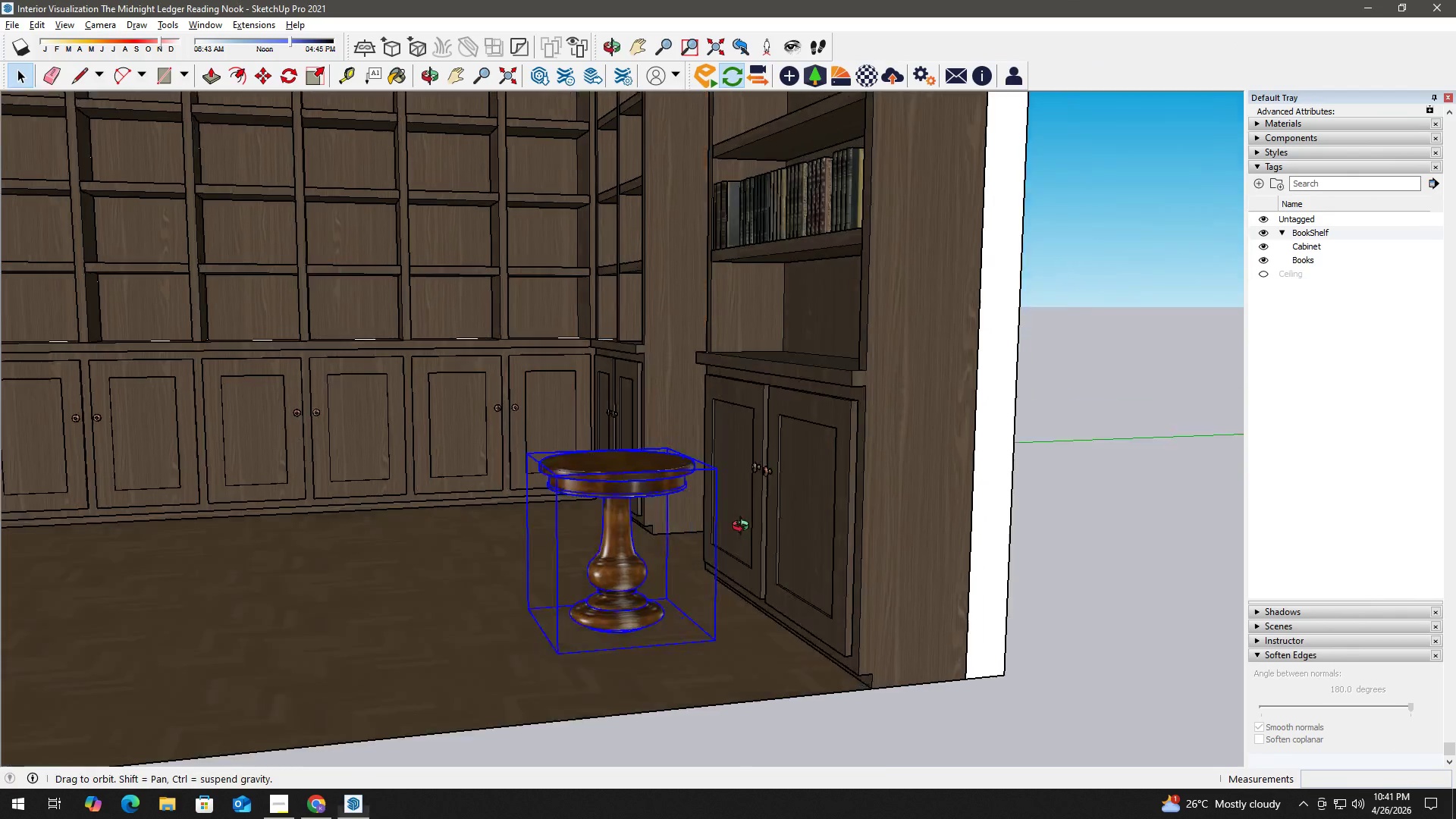 
key(Space)
 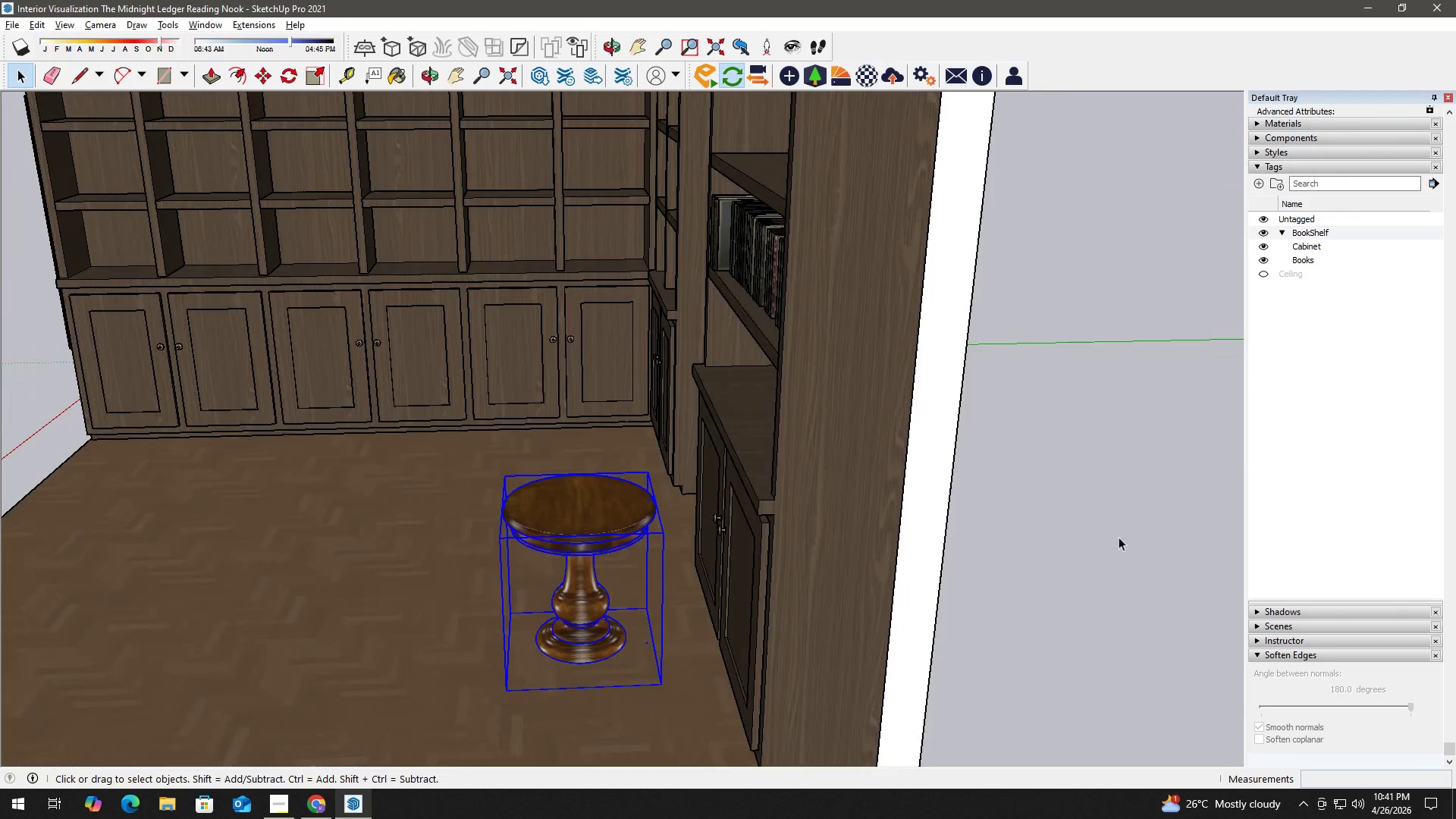 
left_click_drag(start_coordinate=[1149, 524], to_coordinate=[1139, 525])
 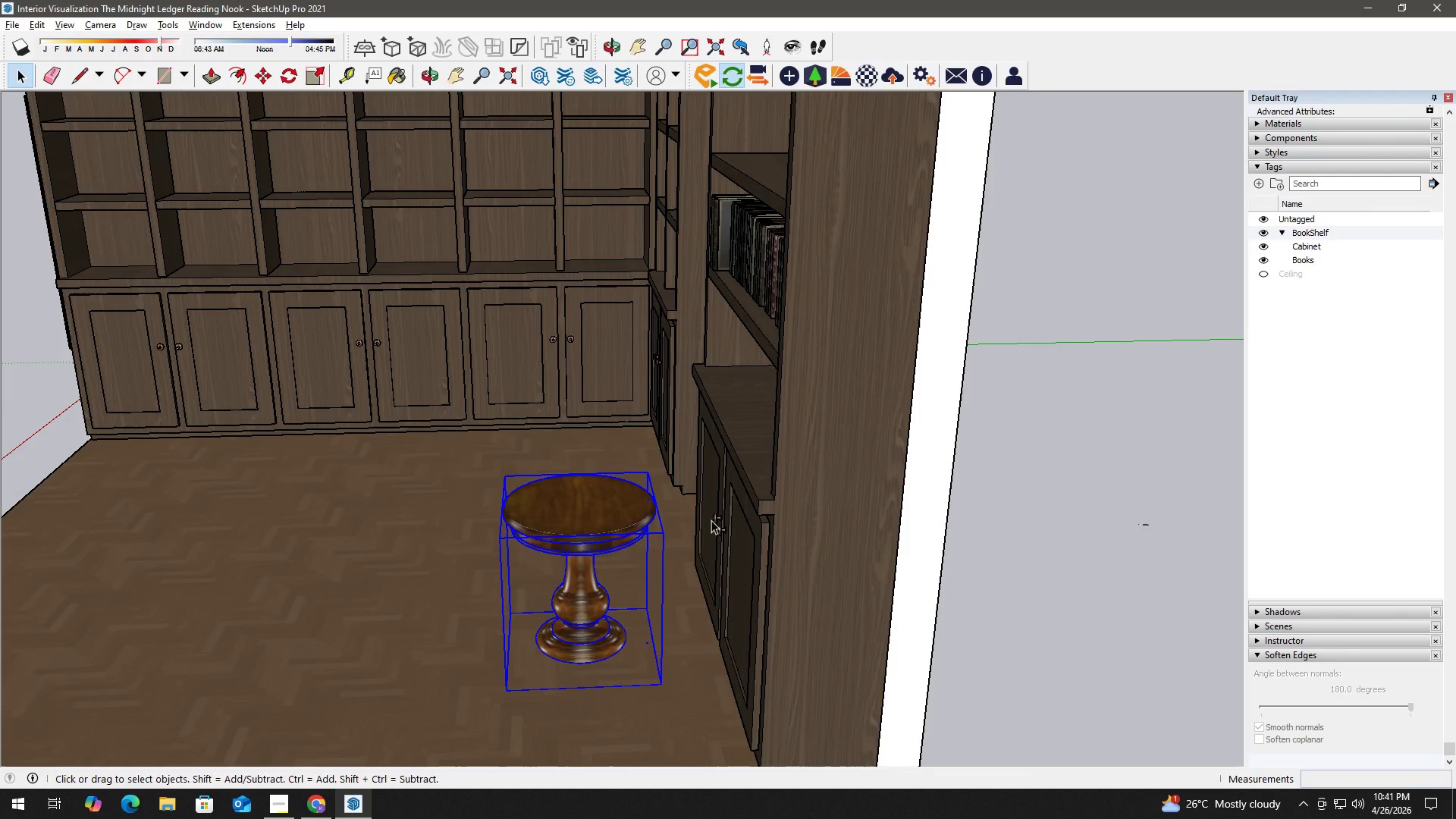 
key(H)
 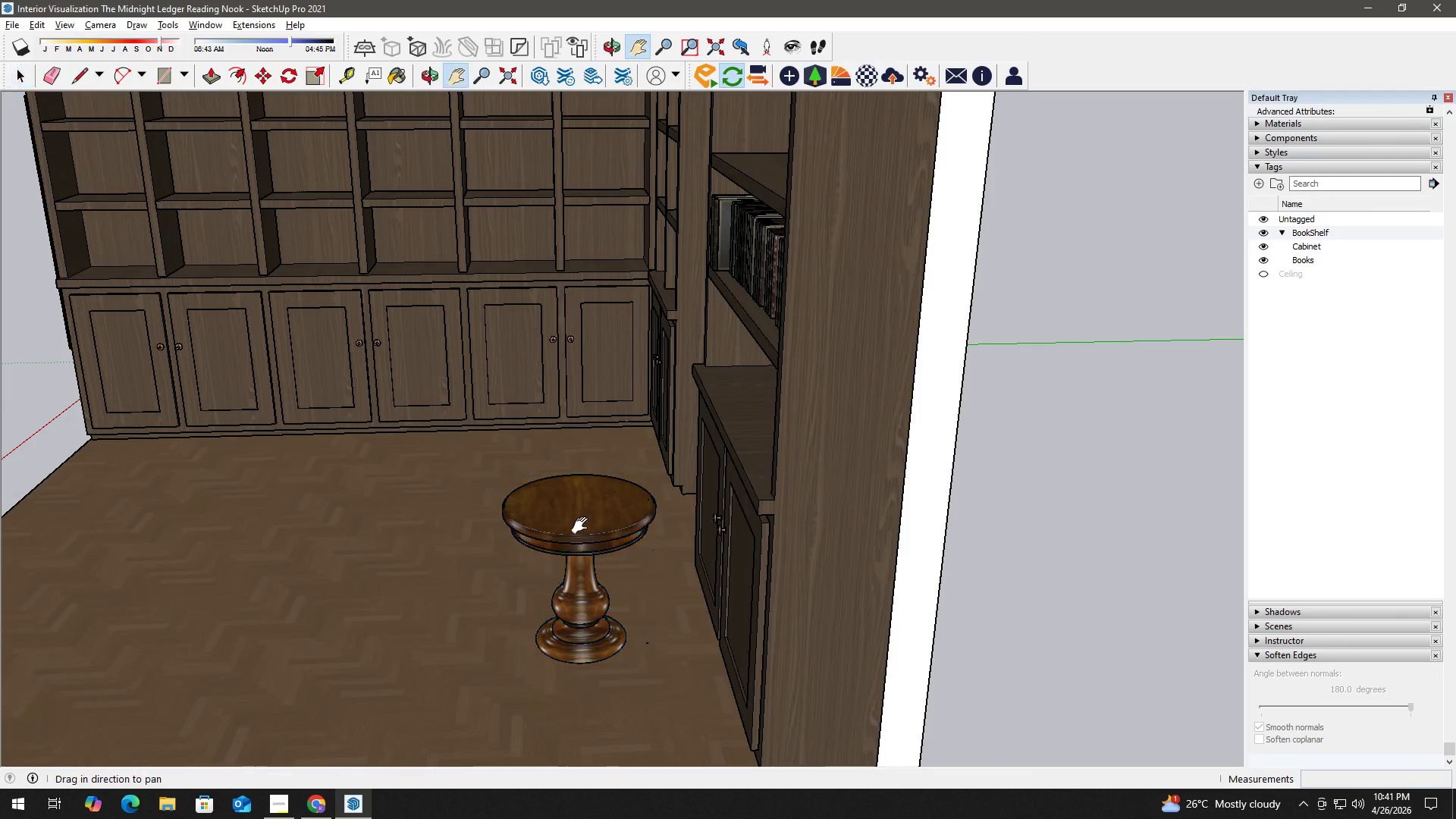 
left_click_drag(start_coordinate=[605, 529], to_coordinate=[869, 537])
 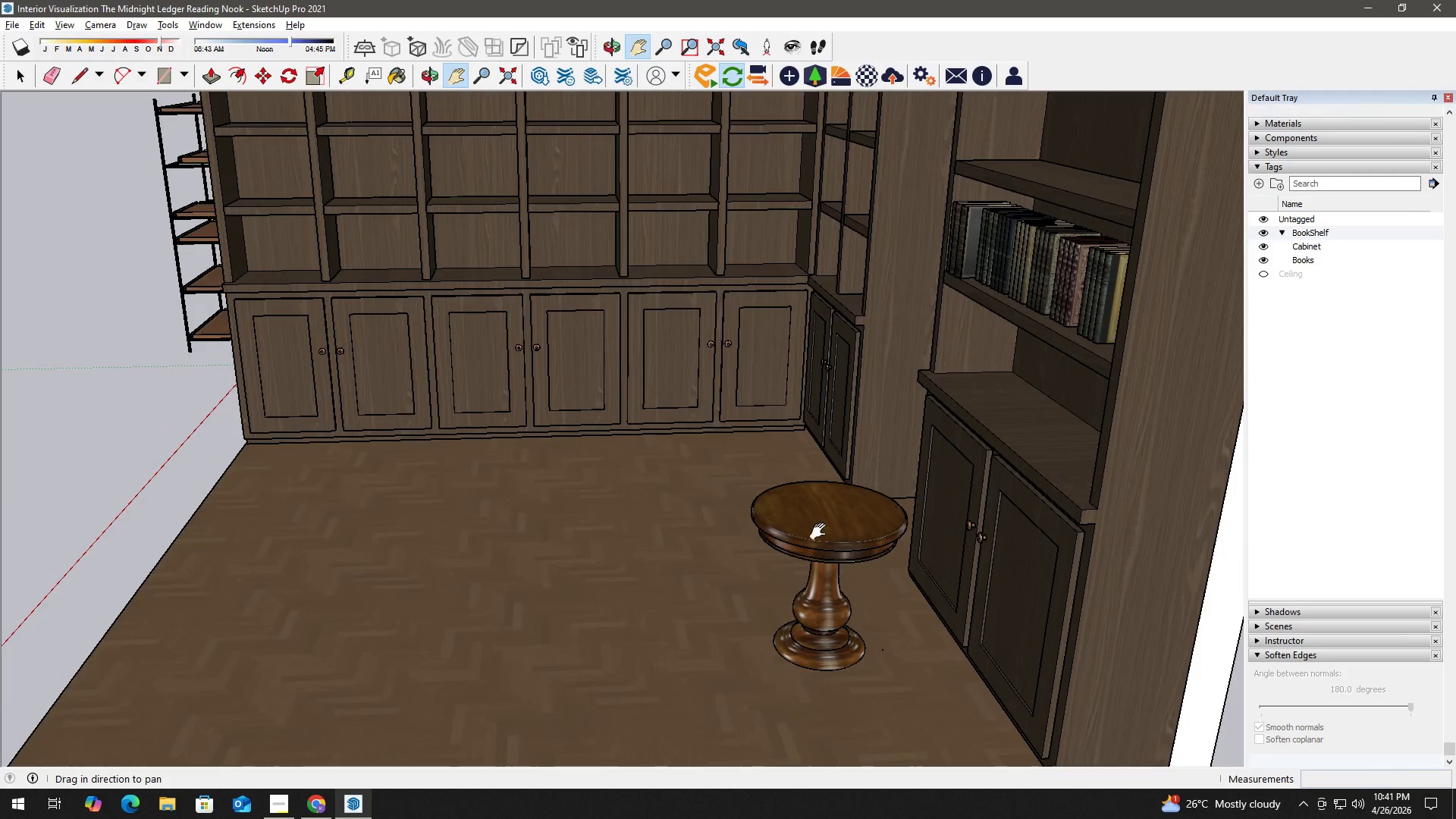 
key(Space)
 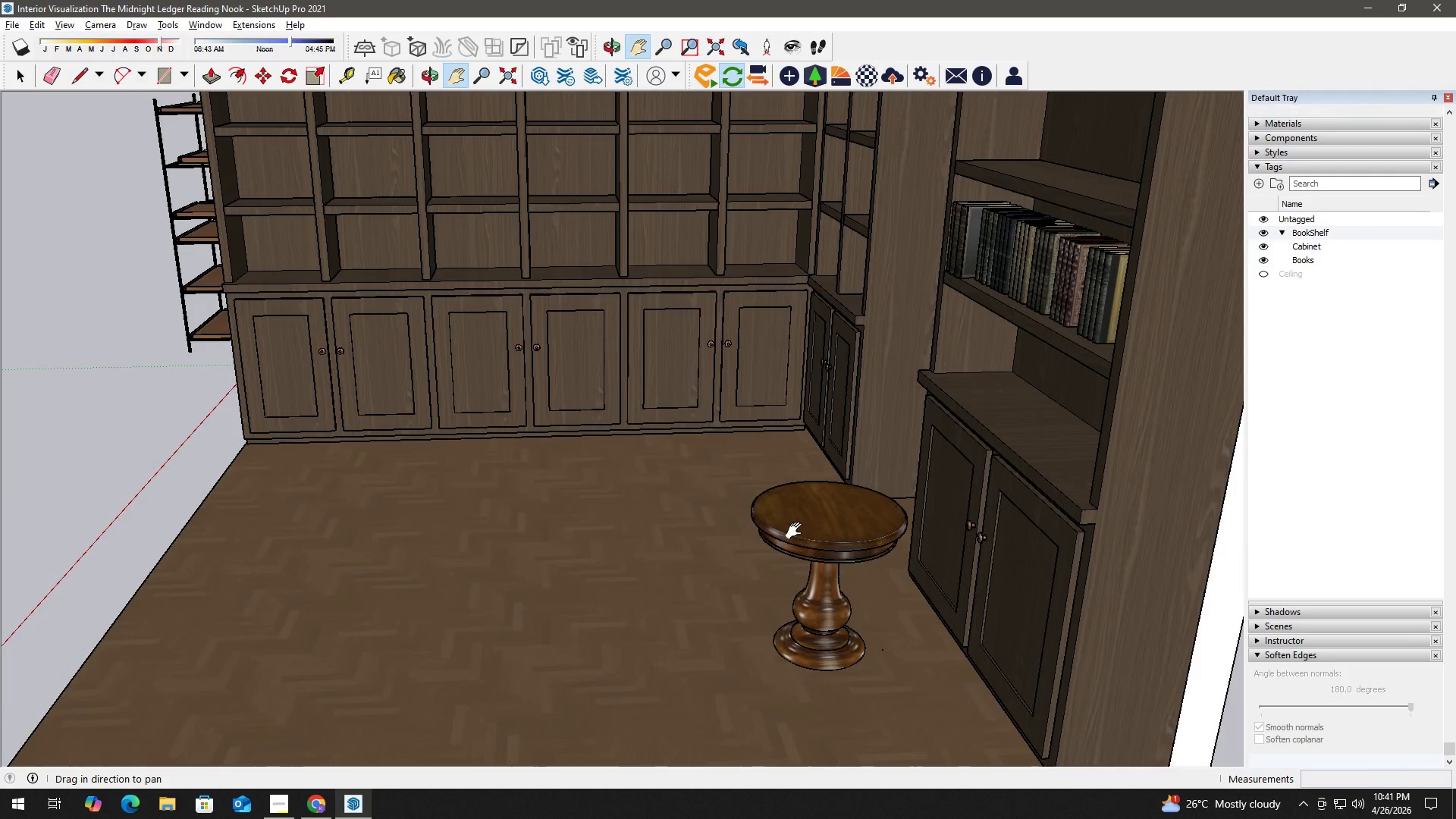 
scroll: coordinate [797, 531], scroll_direction: down, amount: 3.0
 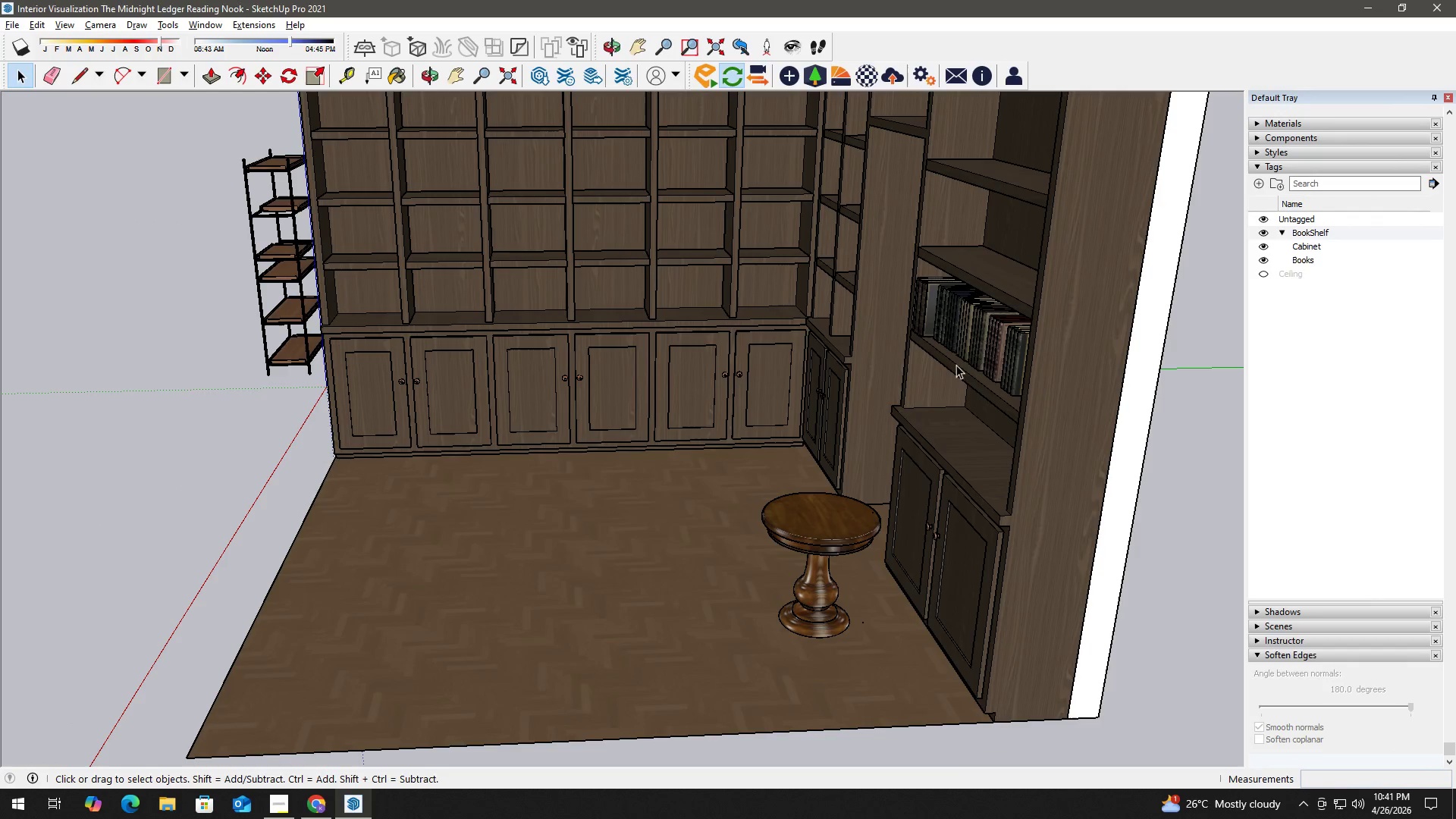 
left_click([965, 346])
 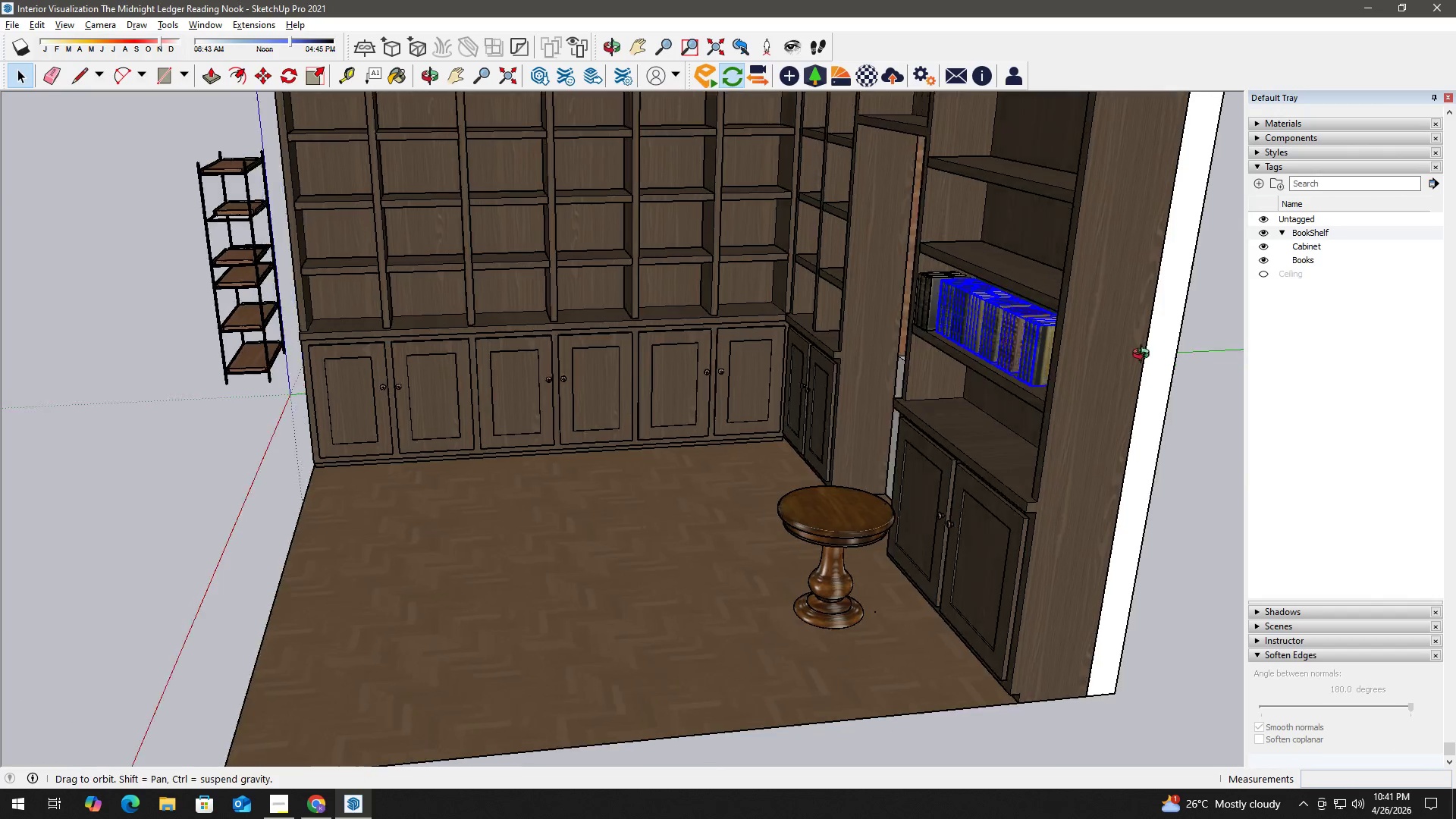 
scroll: coordinate [1078, 315], scroll_direction: up, amount: 3.0
 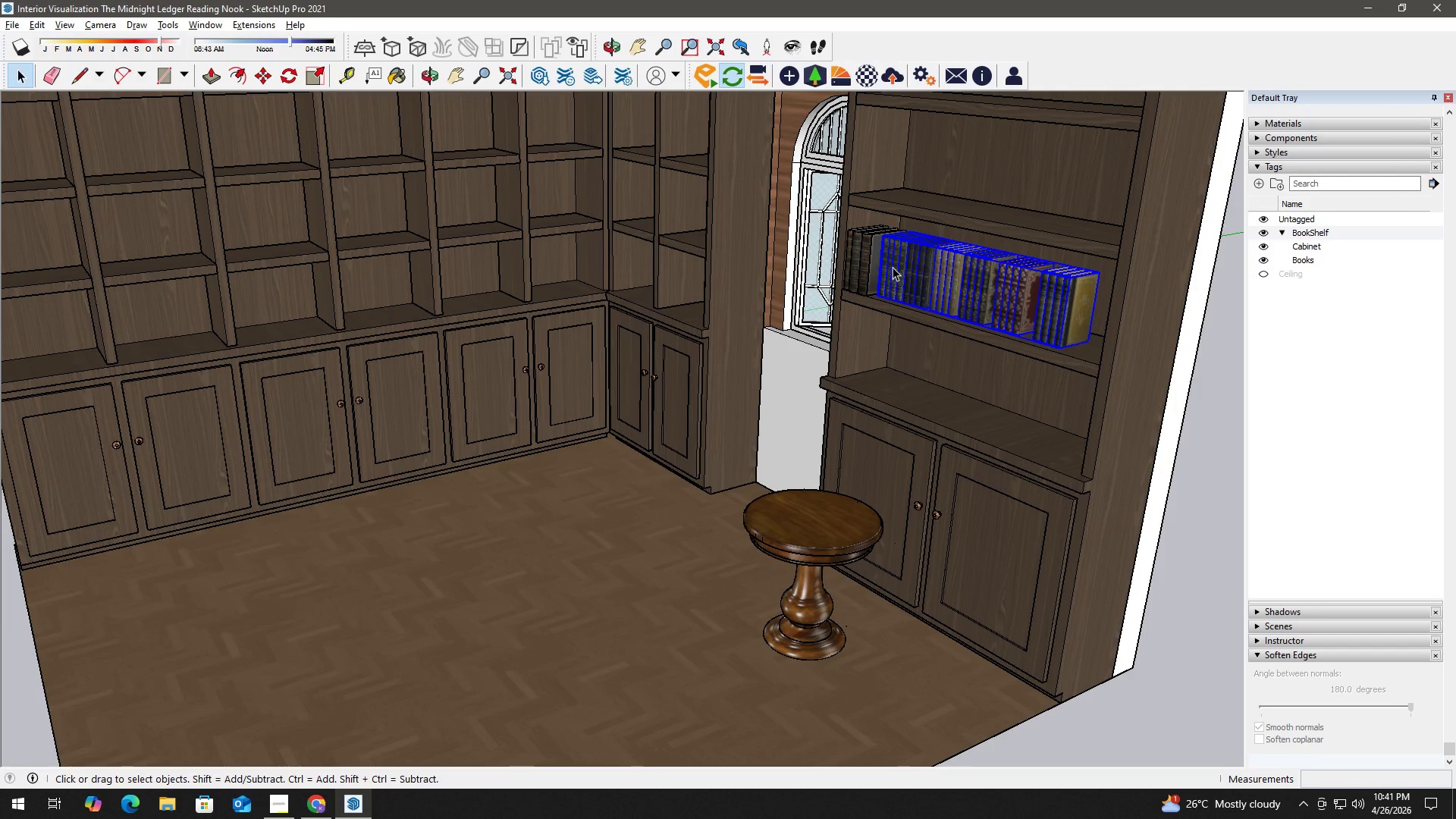 
left_click([869, 263])
 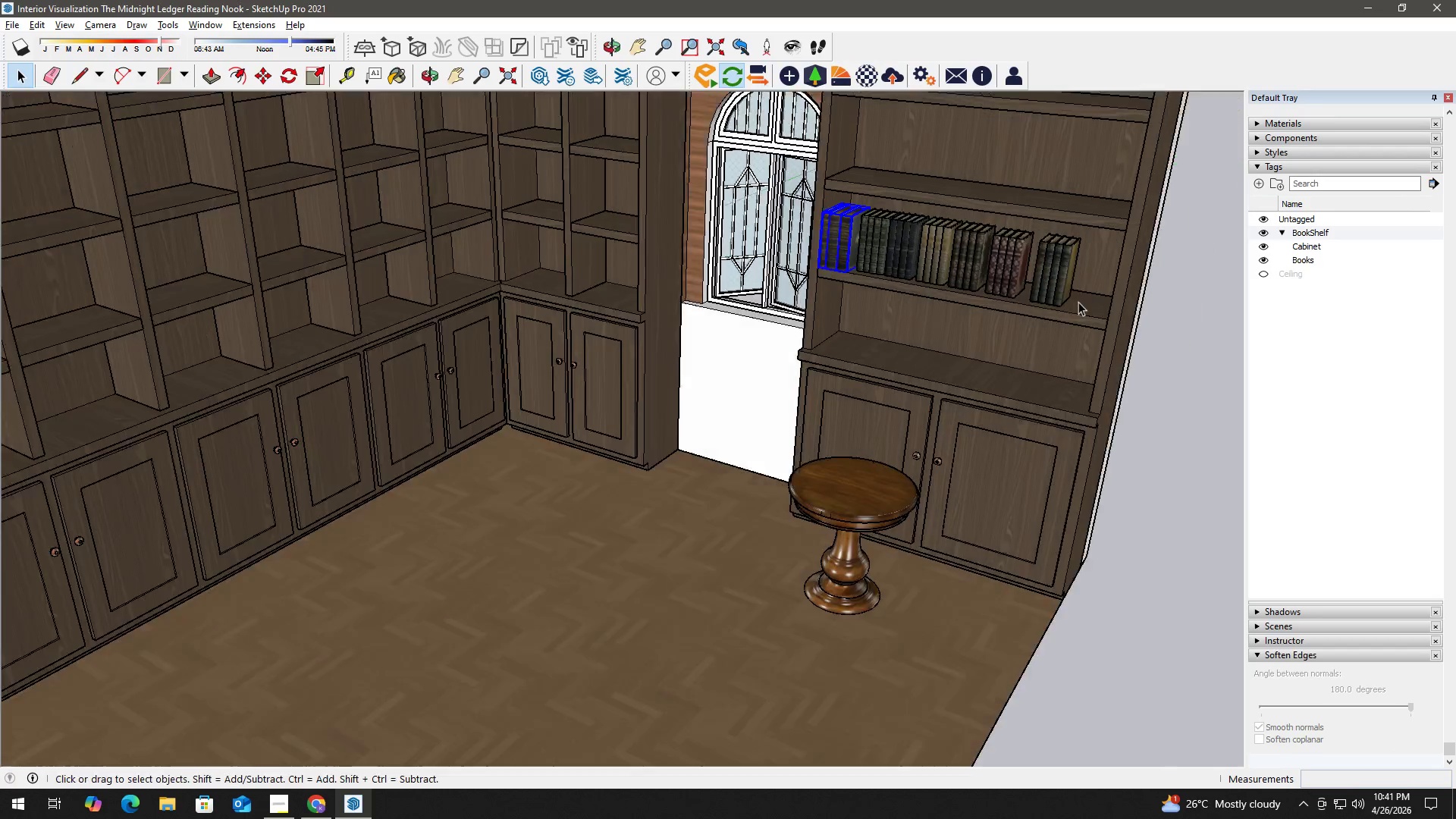 
right_click([870, 235])
 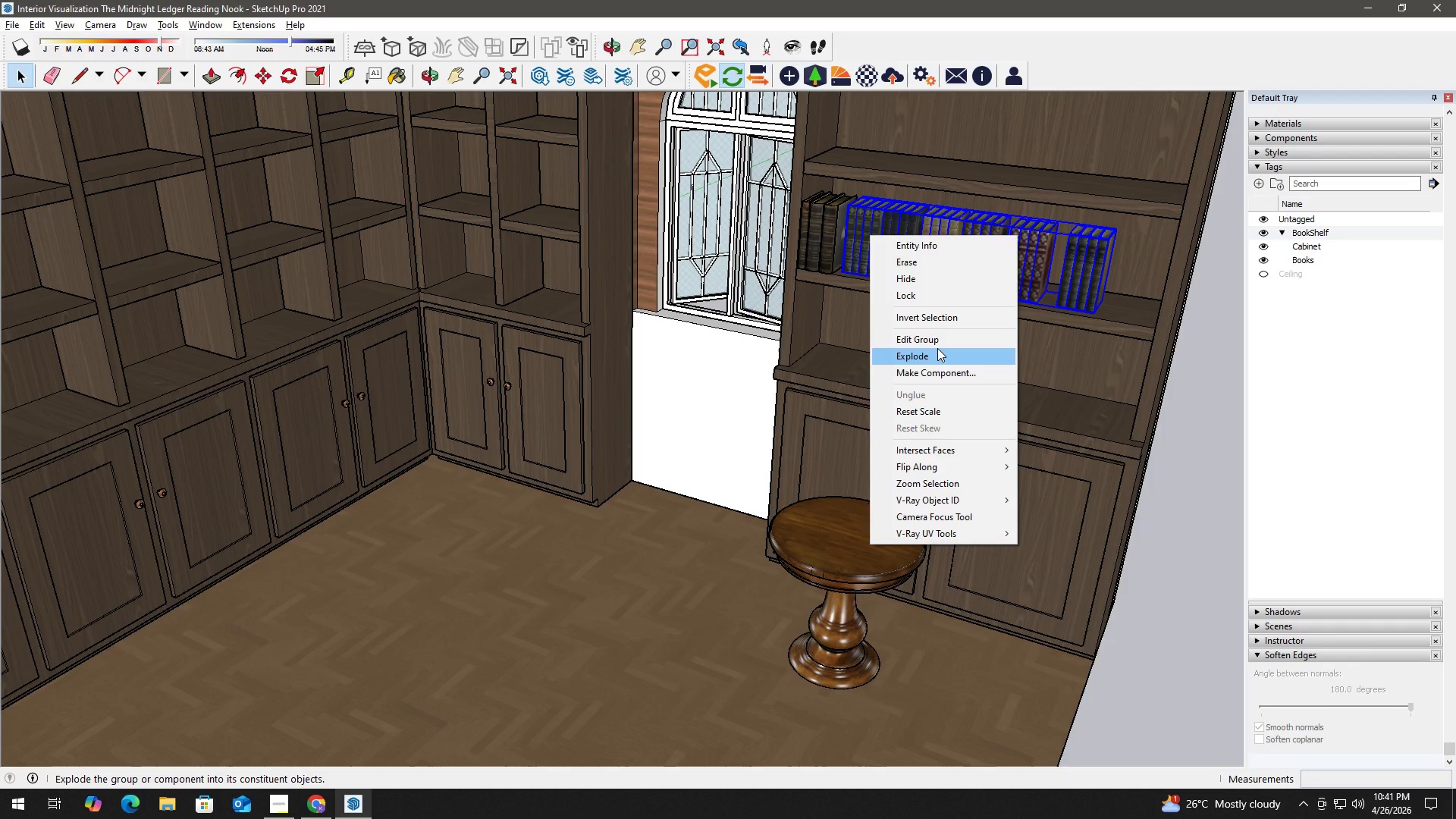 
scroll: coordinate [874, 241], scroll_direction: up, amount: 2.0
 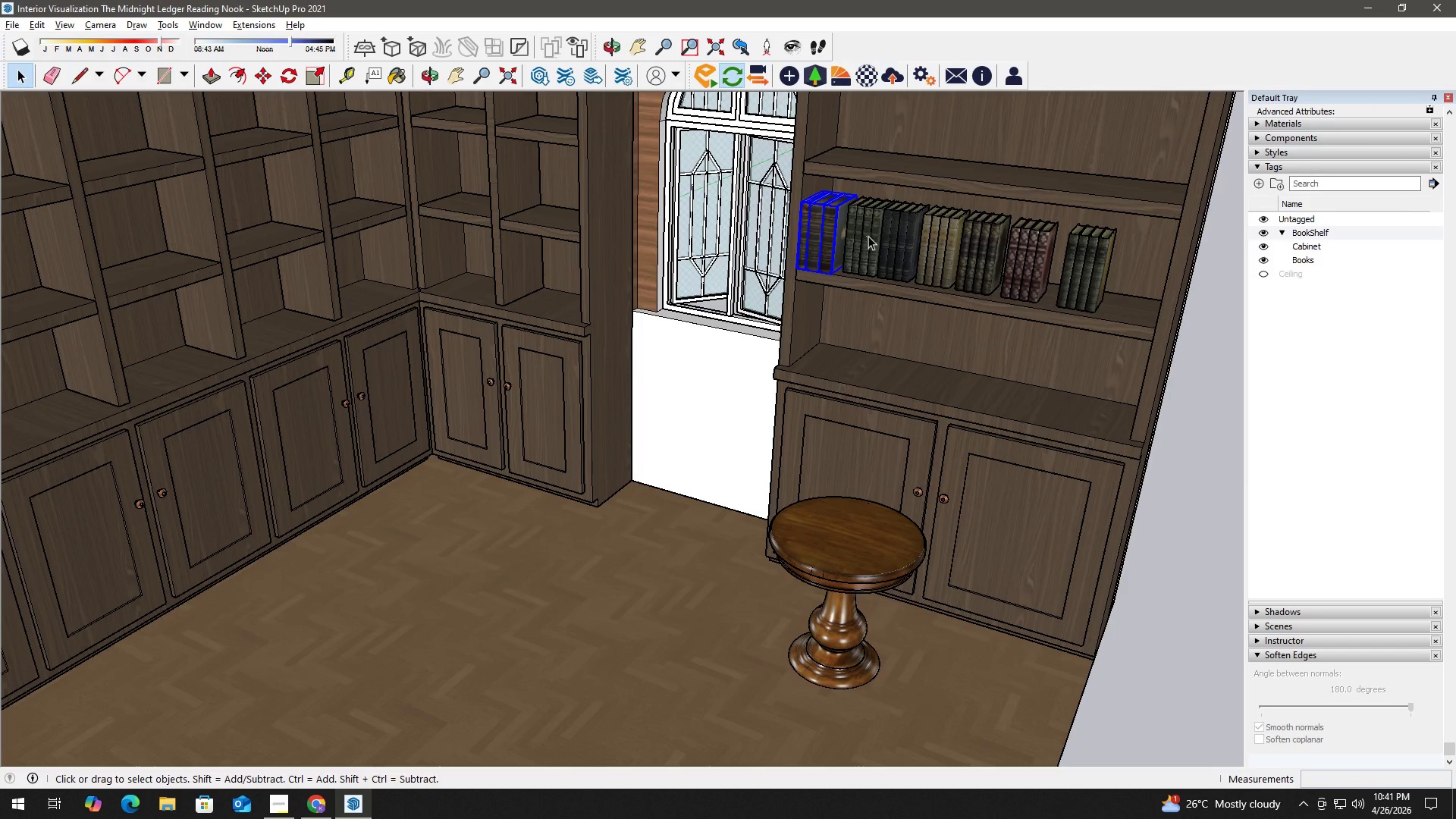 
left_click([937, 348])
 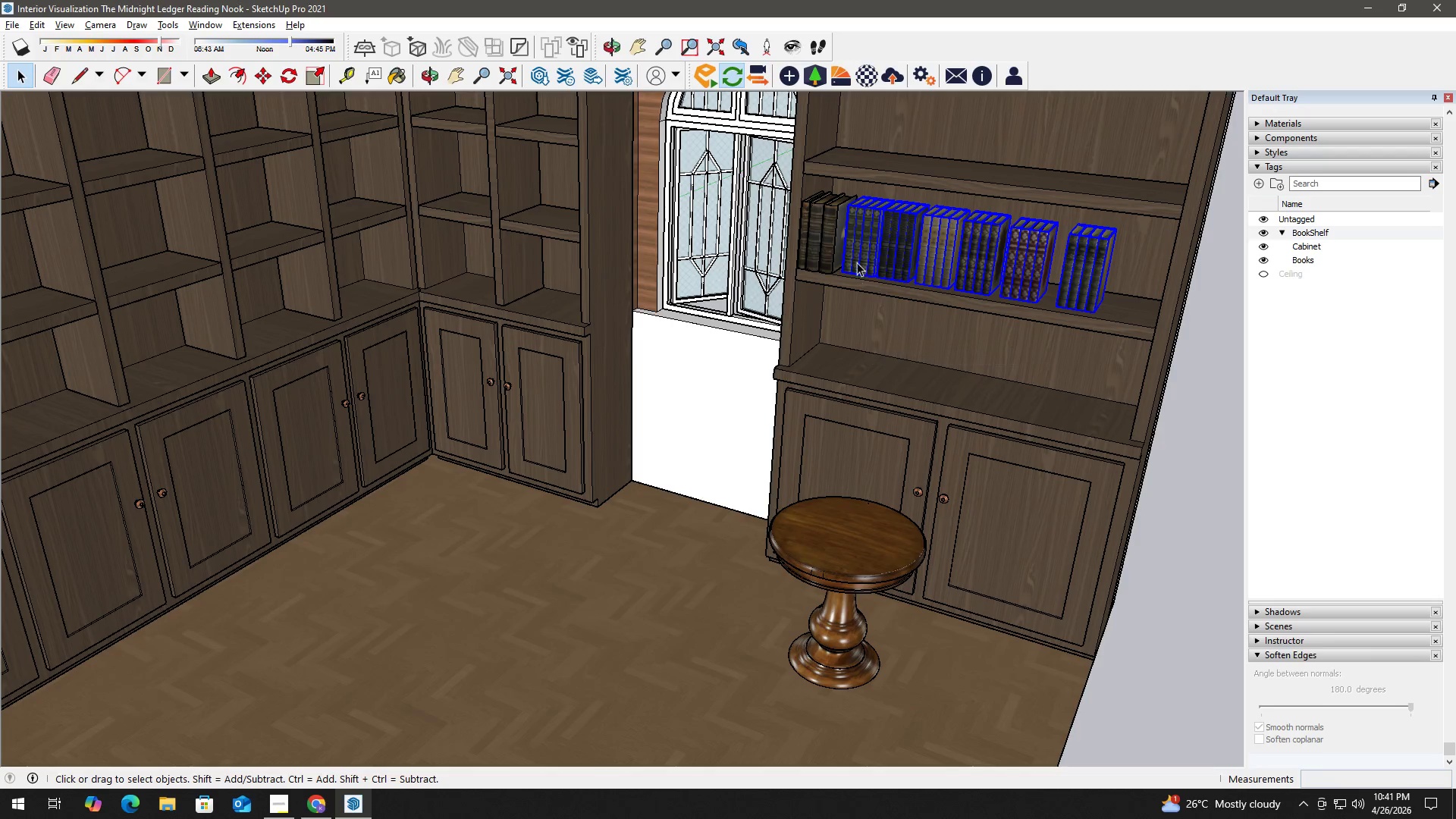 
left_click([831, 238])
 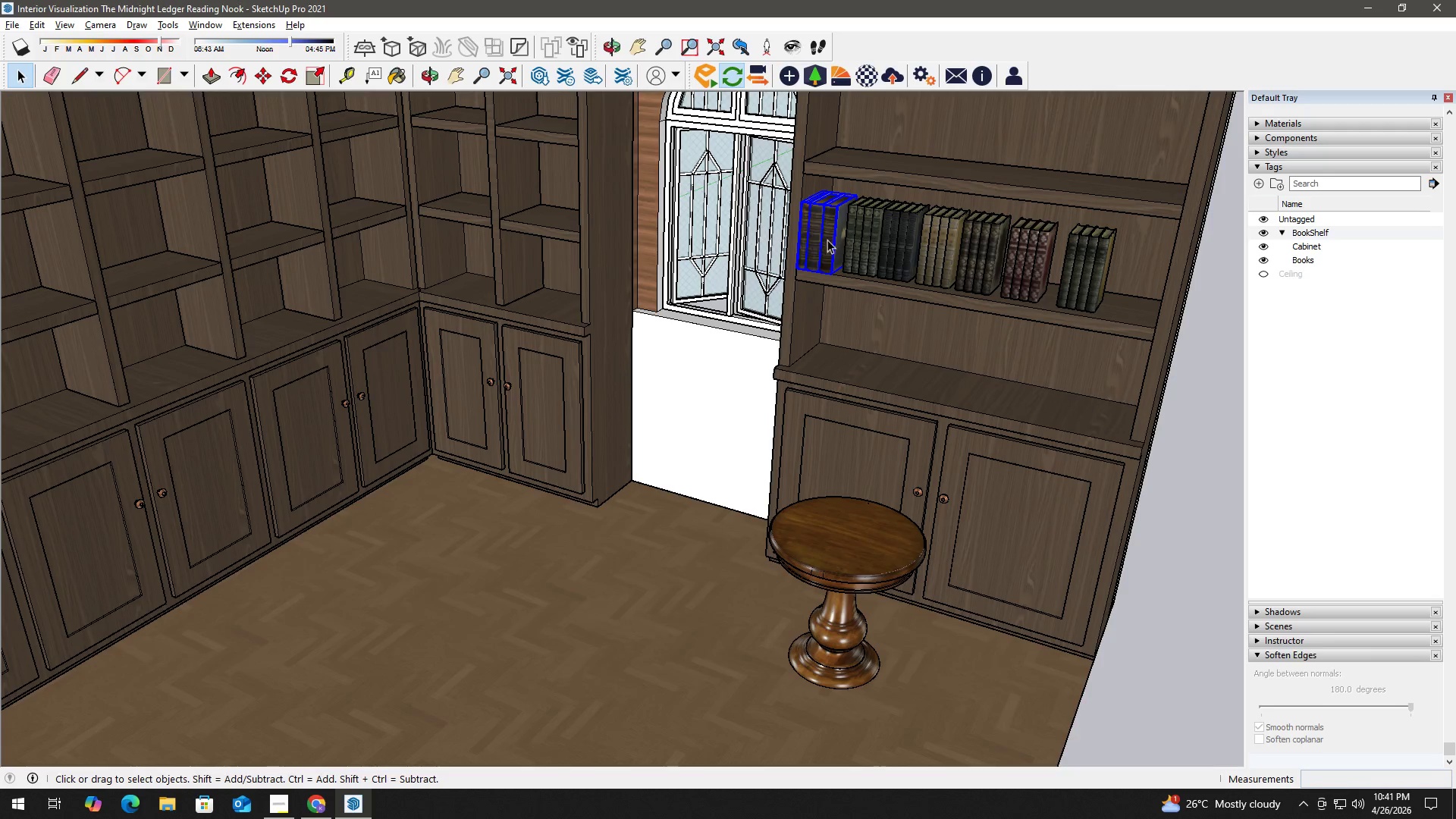 
scroll: coordinate [802, 268], scroll_direction: up, amount: 3.0
 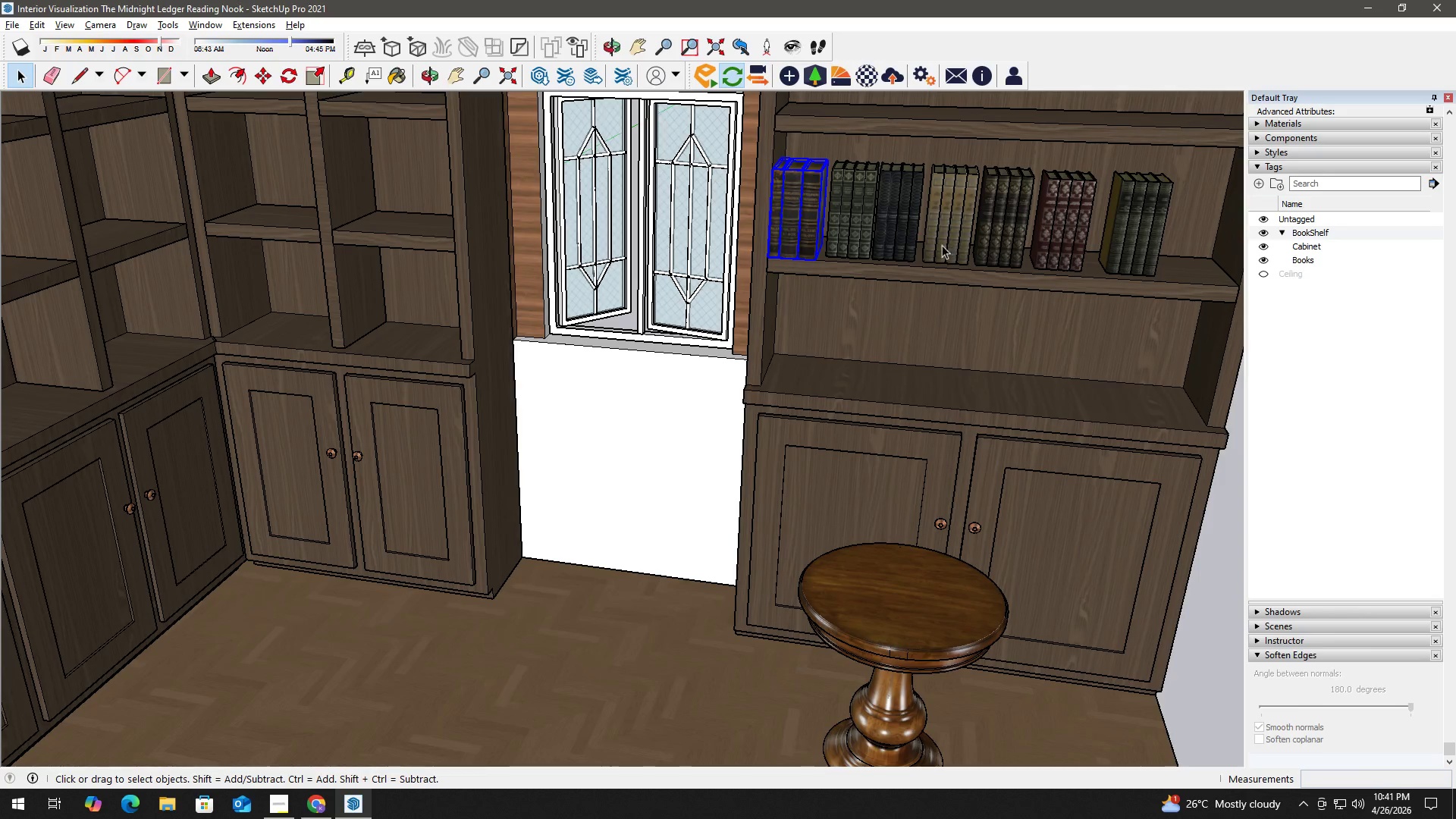 
scroll: coordinate [862, 331], scroll_direction: down, amount: 5.0
 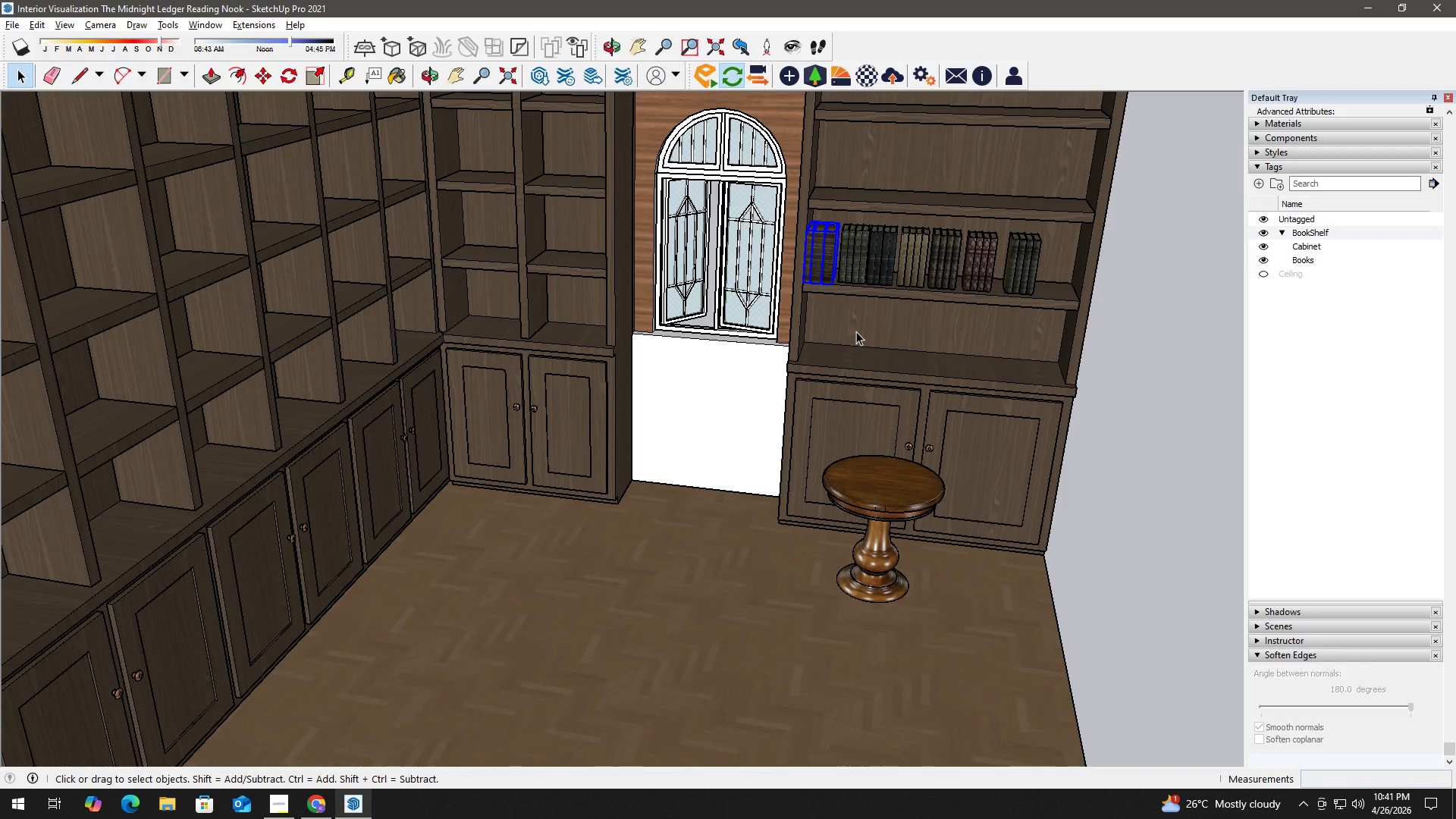 
key(Alt+Tab)
 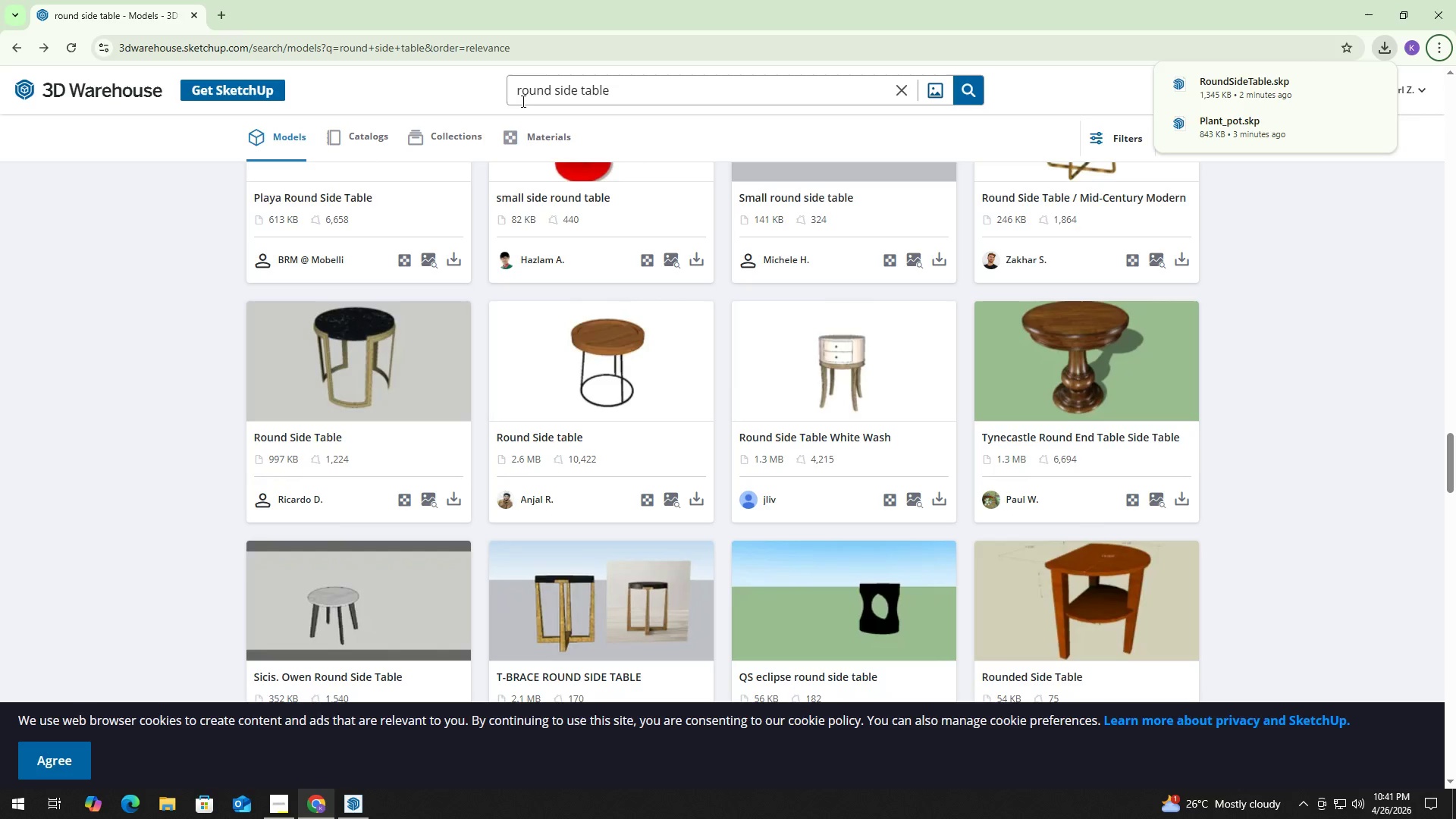 
left_click([608, 86])
 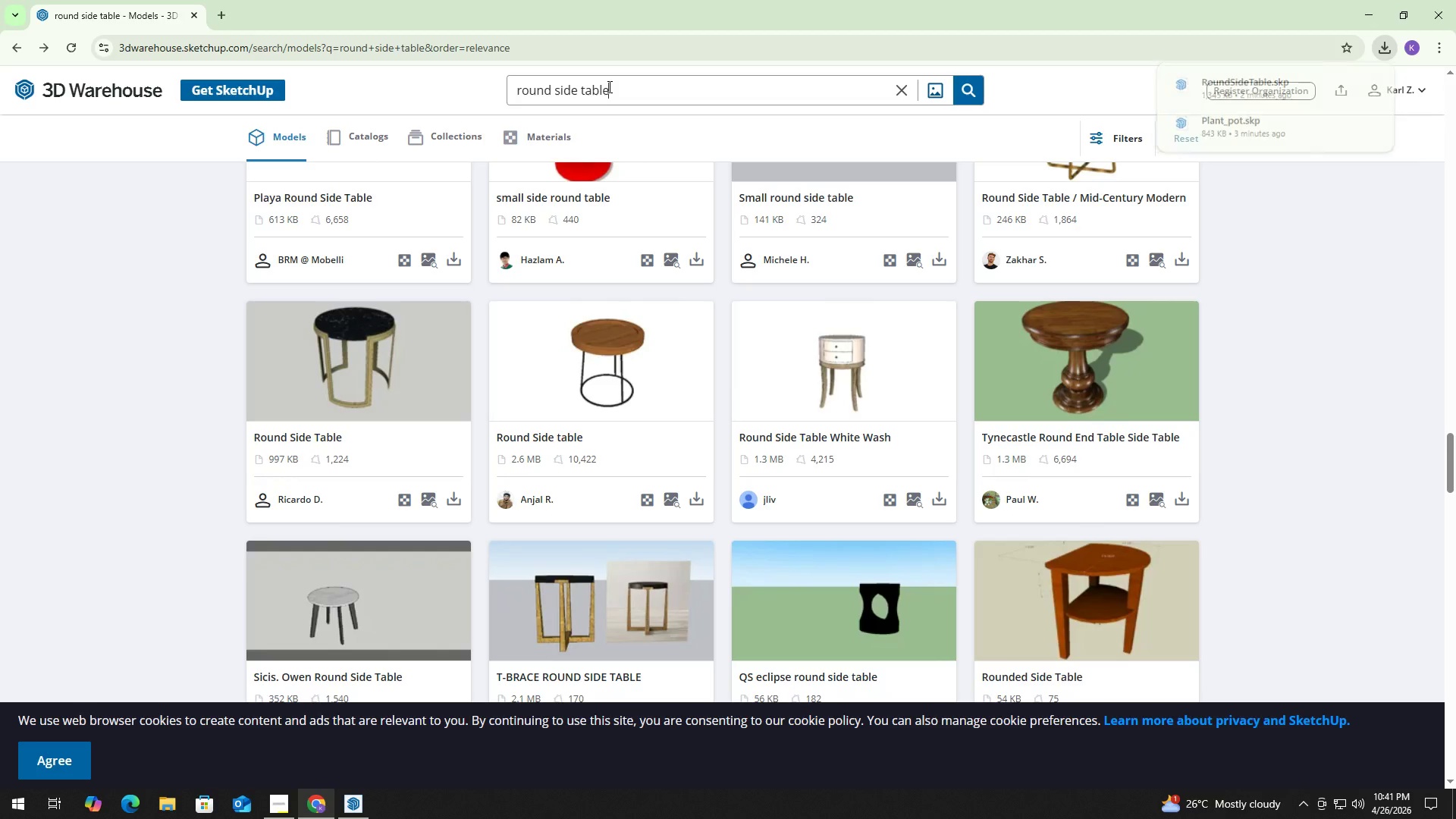 
key(Control+ControlLeft)
 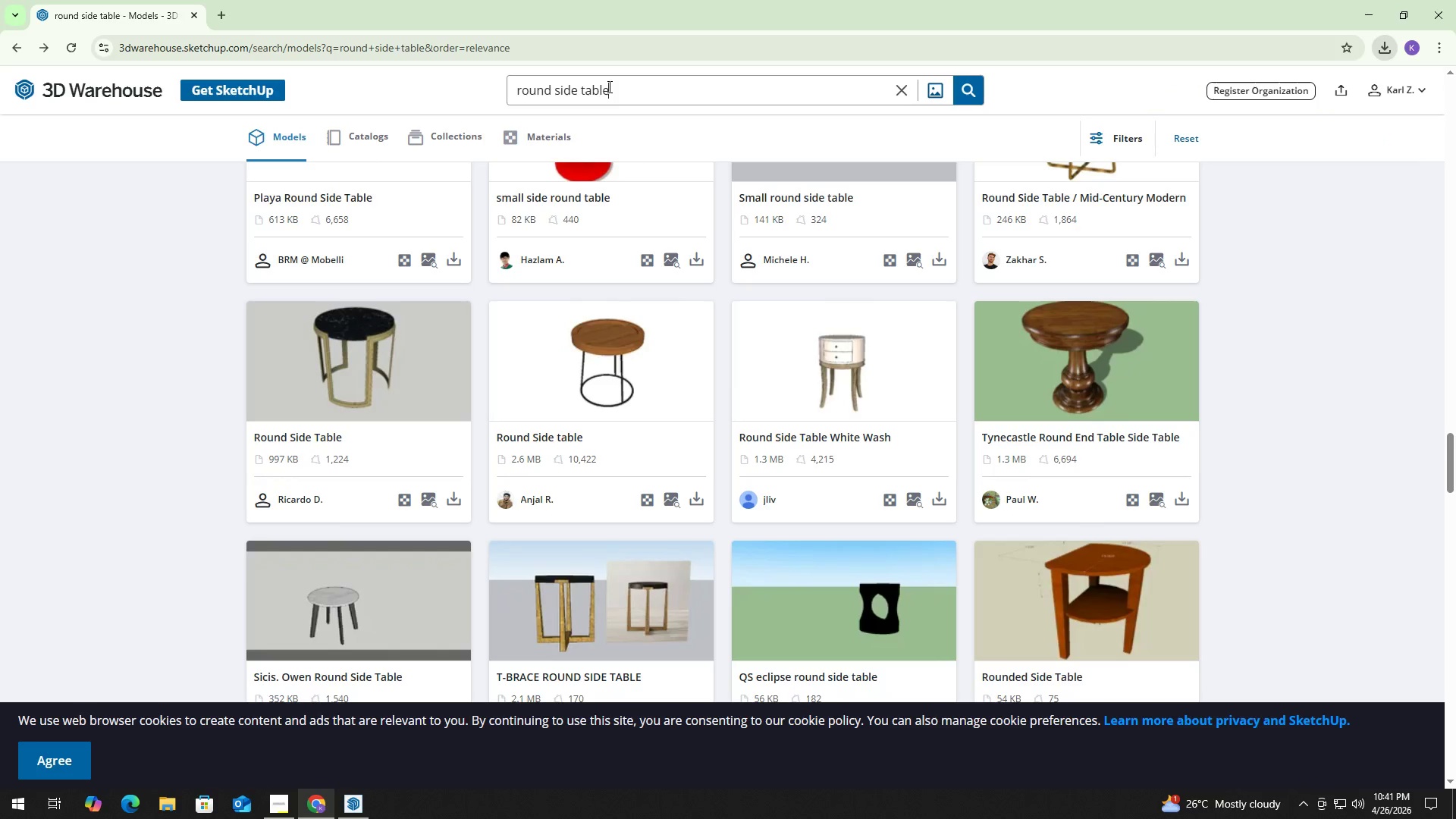 
key(Control+A)
 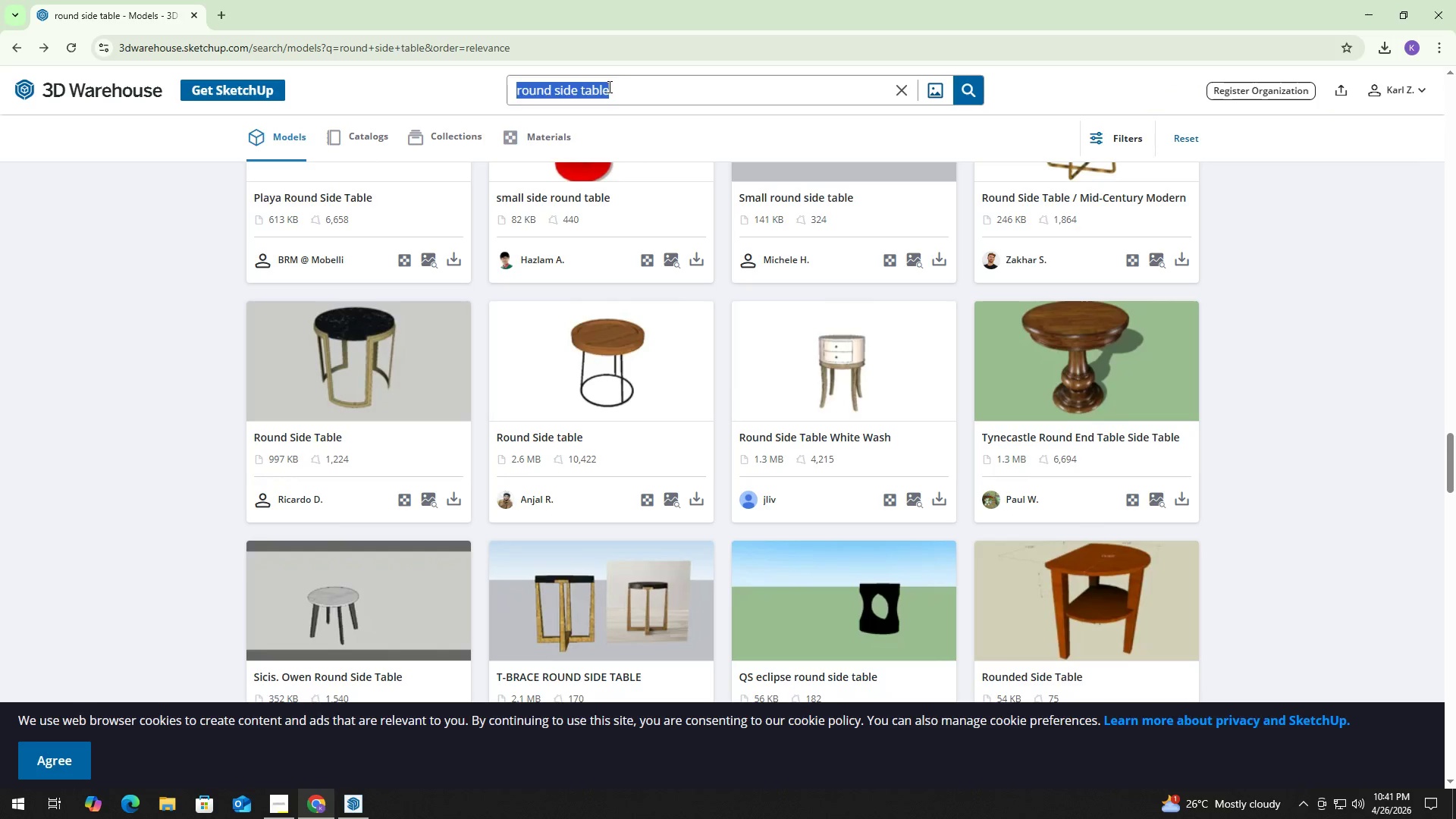 
type([p)
key(Backspace)
key(Backspace)
type(pot plants)
 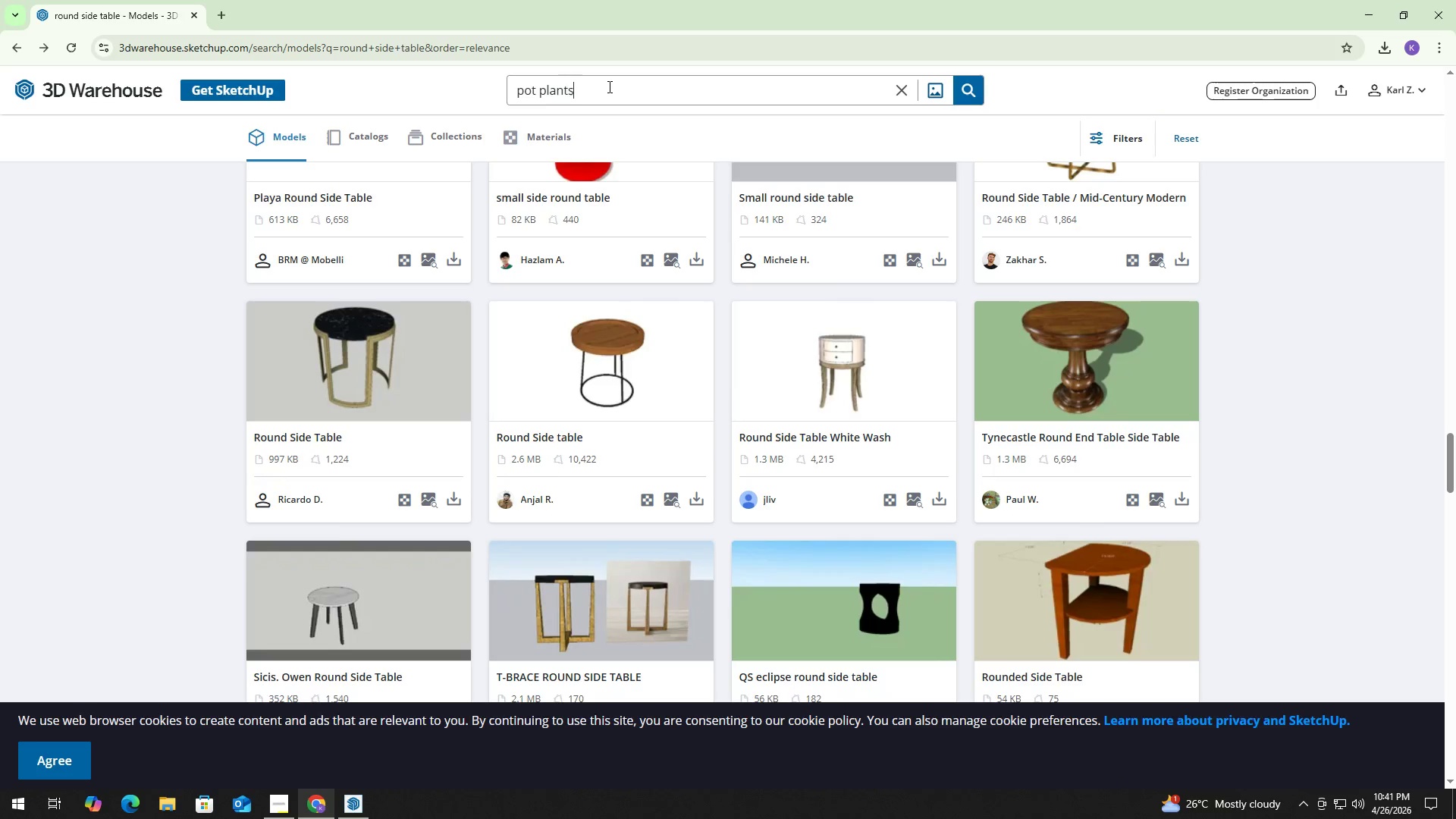 
key(Enter)
 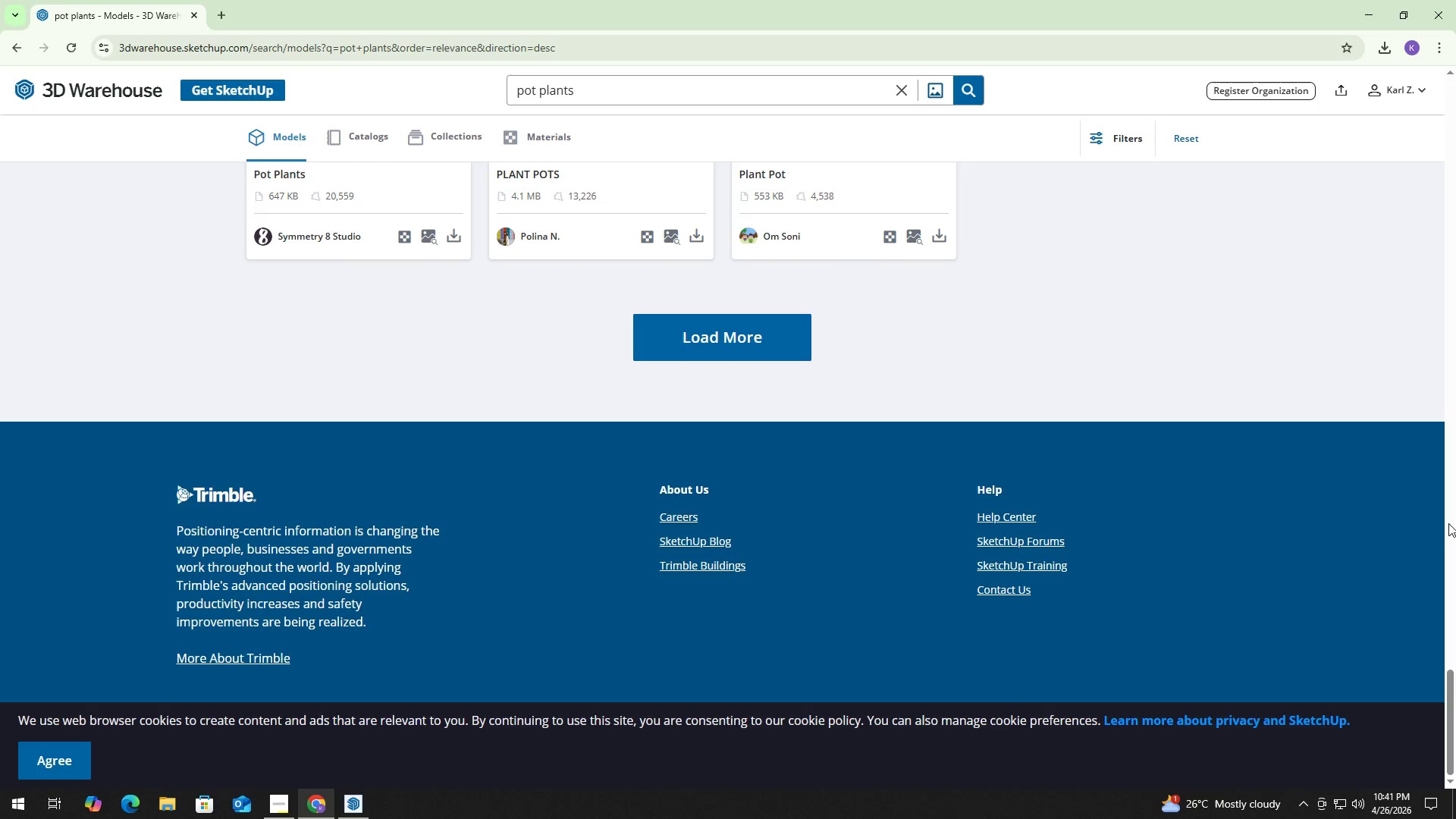 
left_click_drag(start_coordinate=[1445, 698], to_coordinate=[1426, 82])
 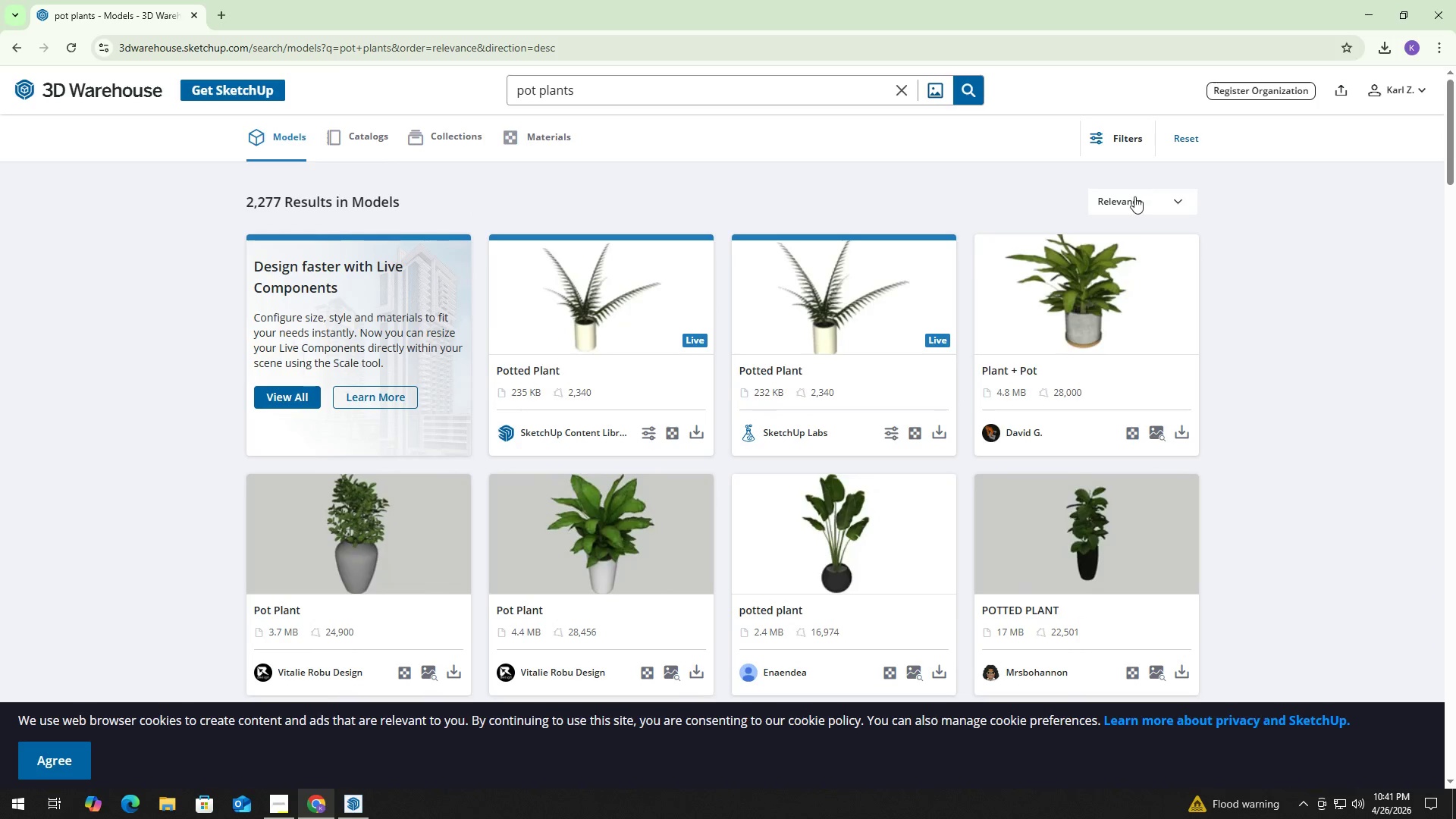 
left_click([1134, 201])
 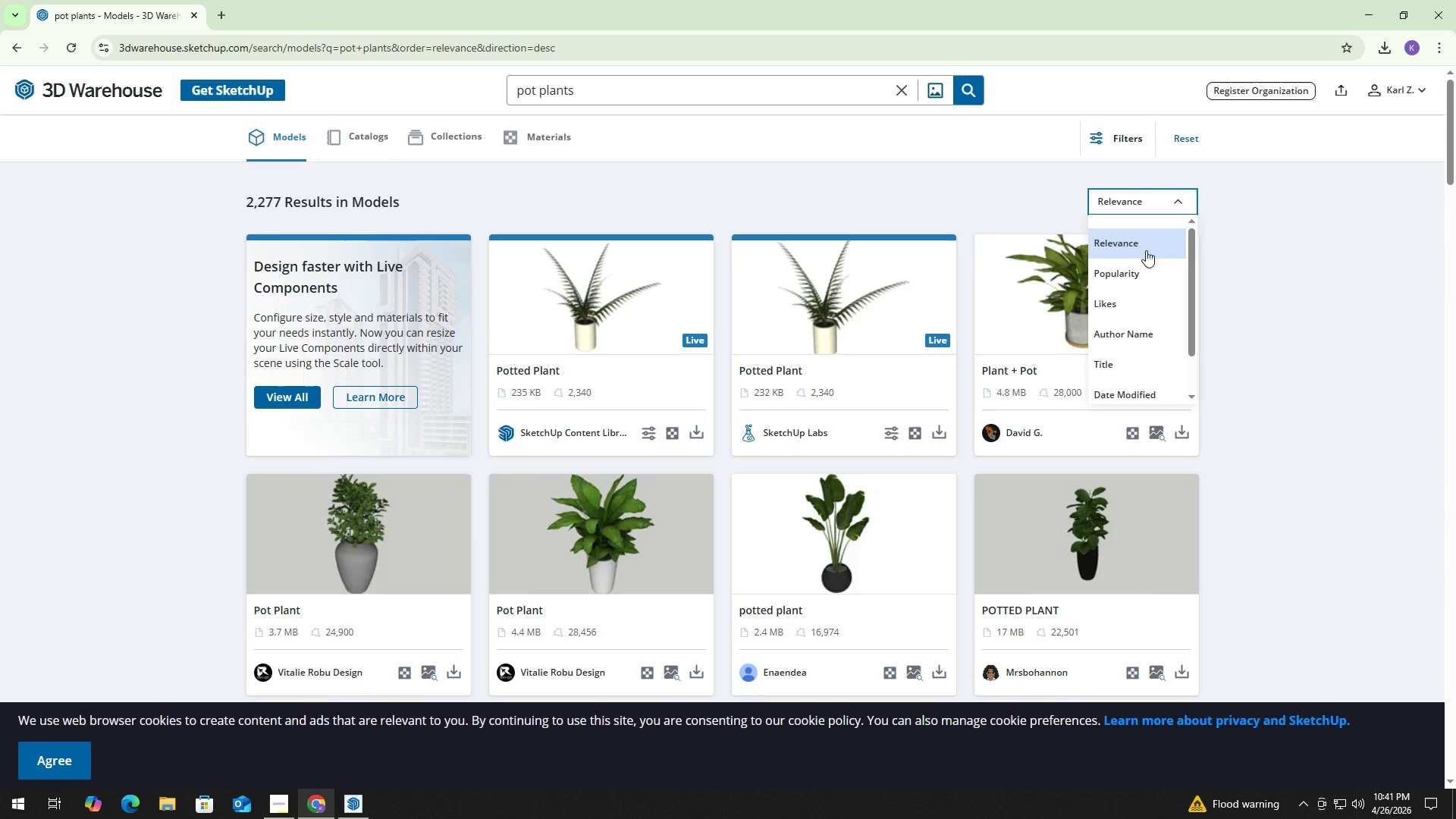 
left_click([1143, 269])
 